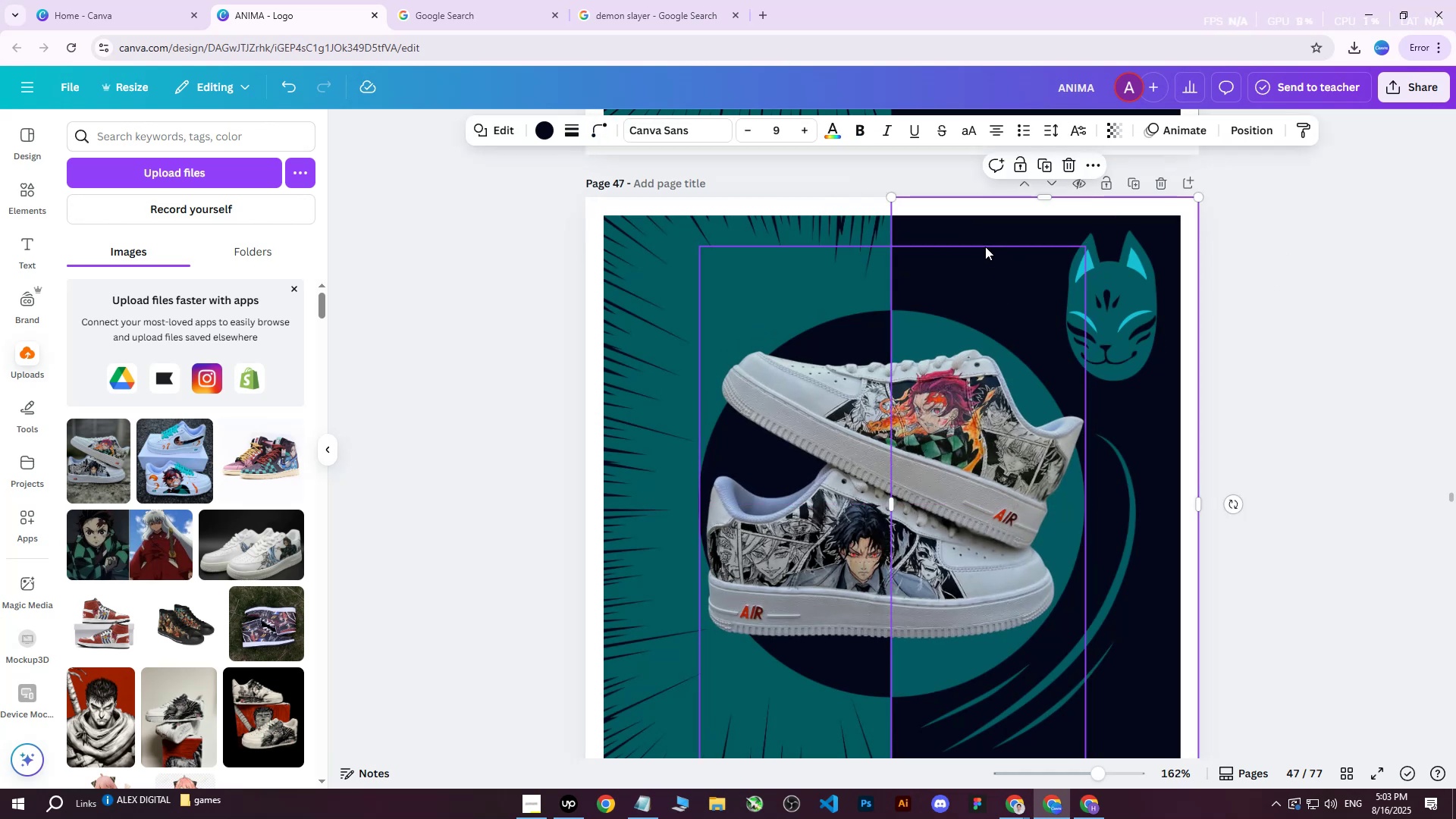 
left_click([1291, 353])
 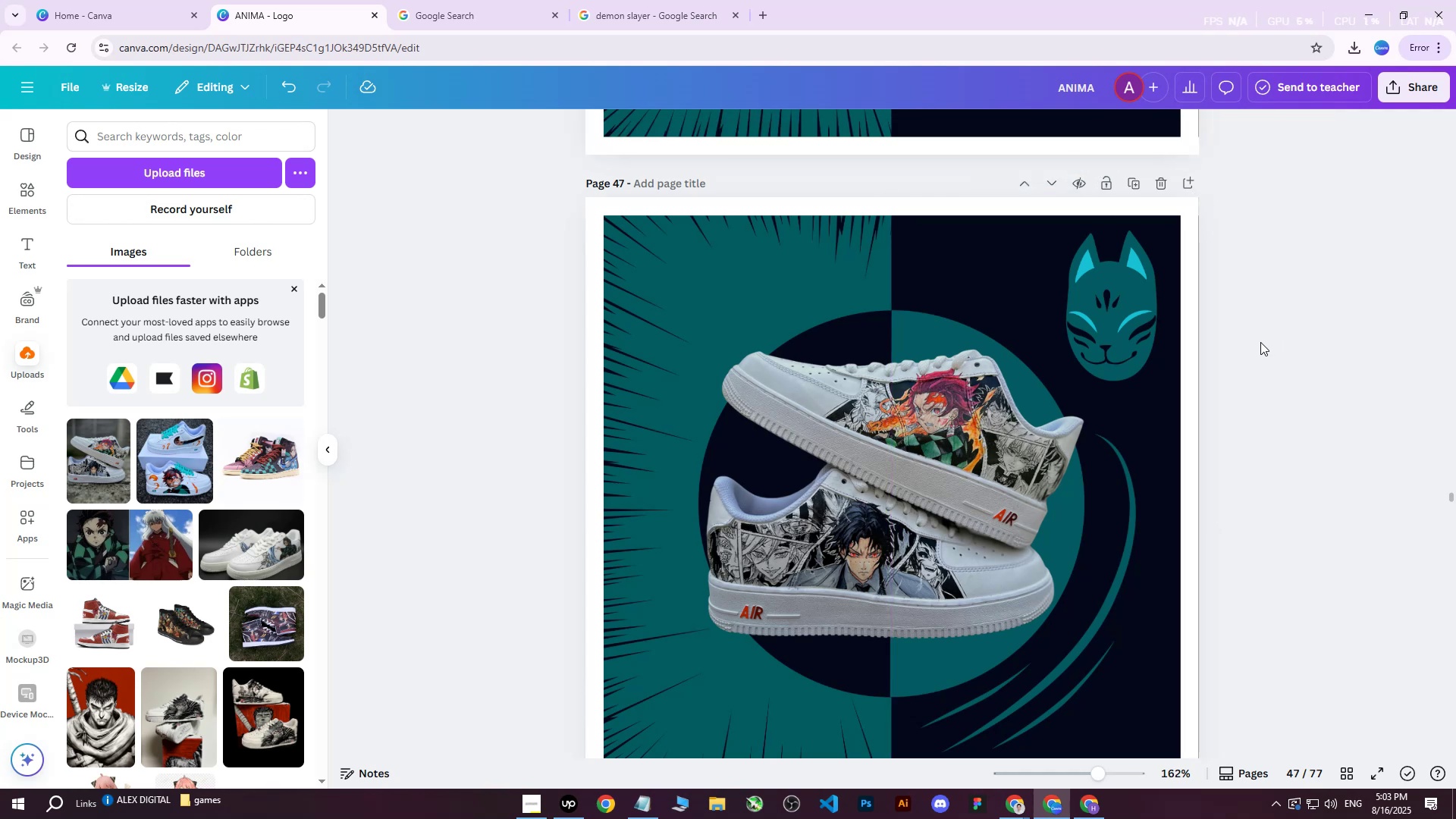 
wait(5.21)
 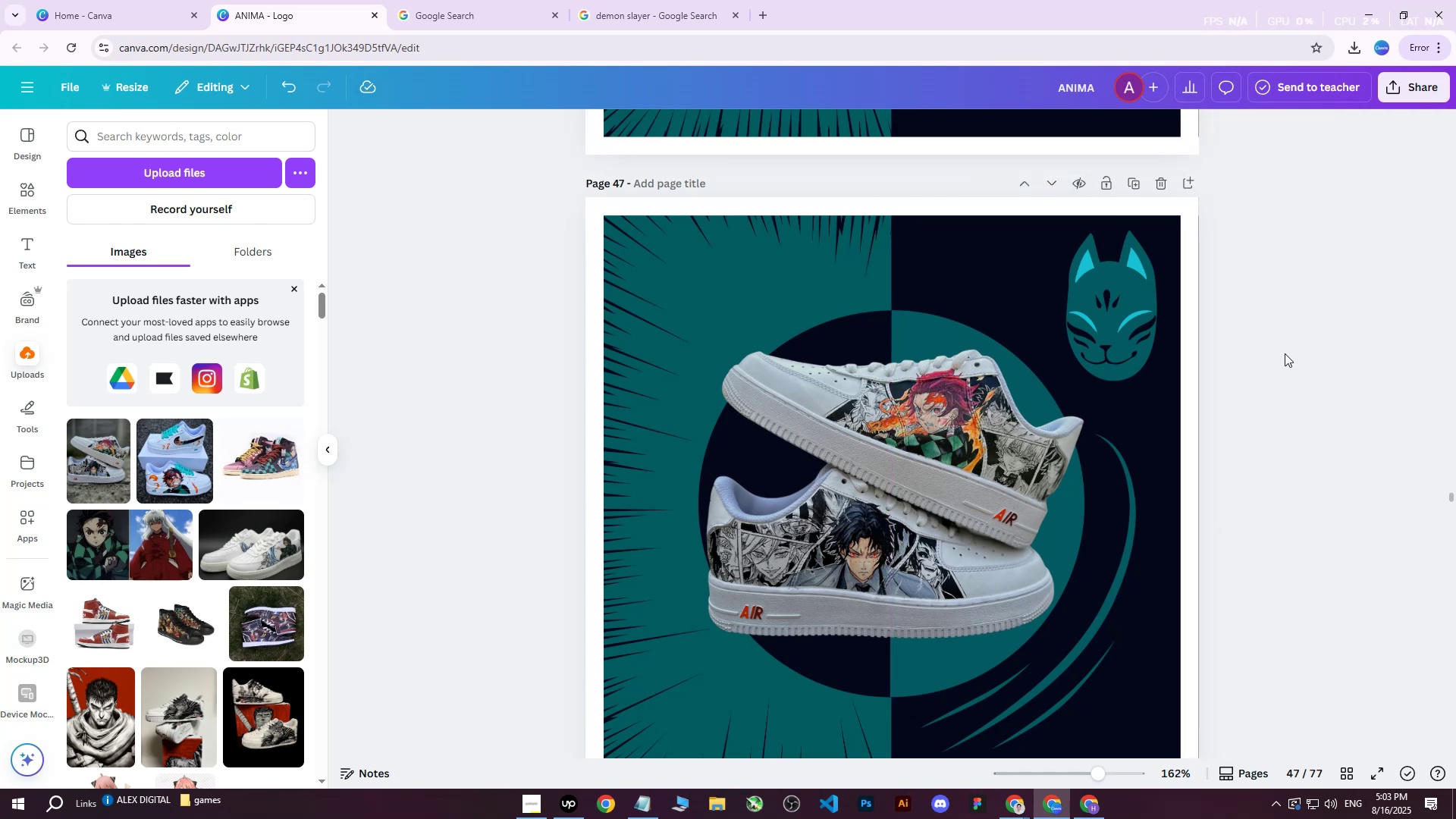 
left_click([864, 435])
 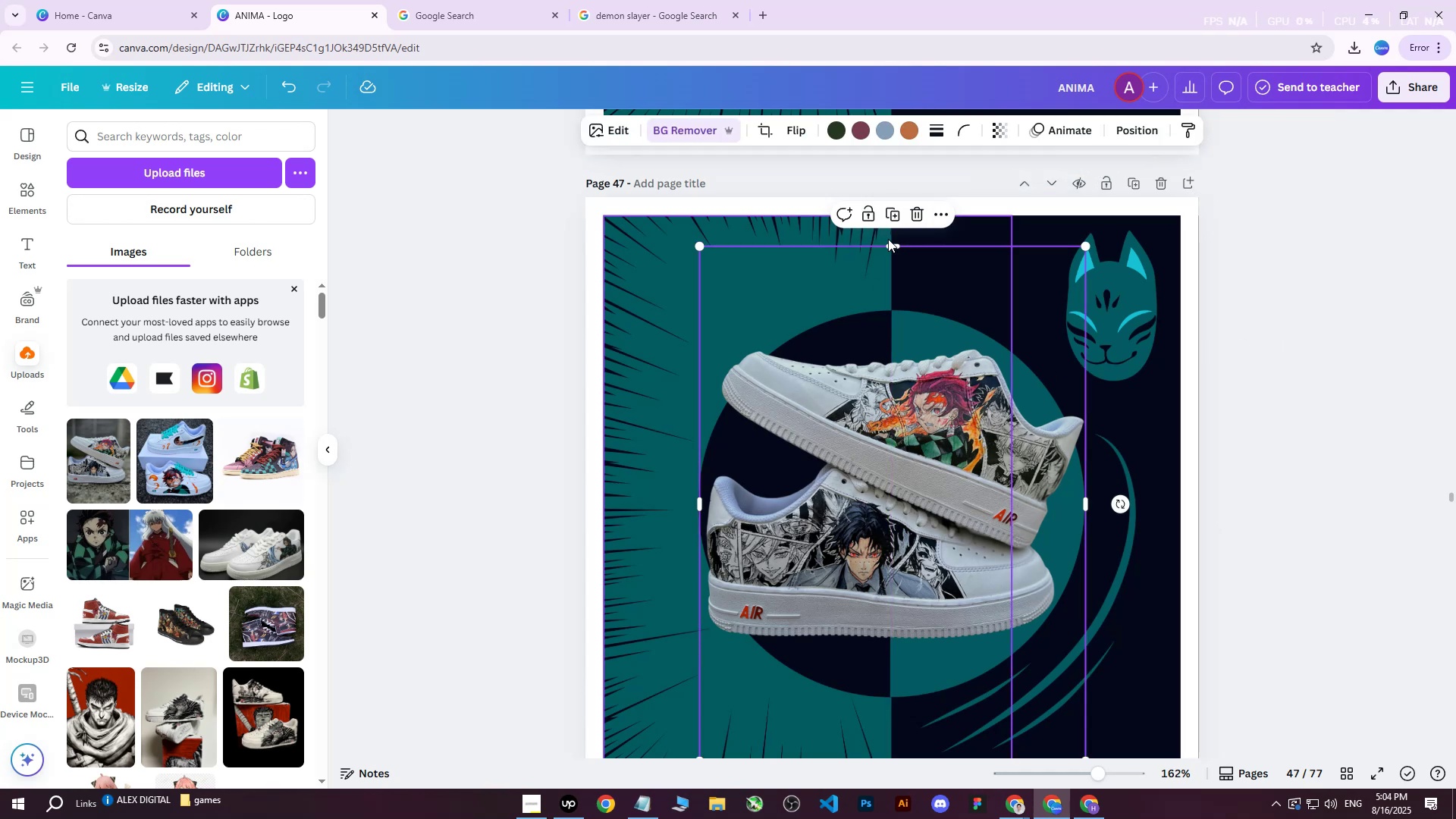 
left_click([1006, 232])
 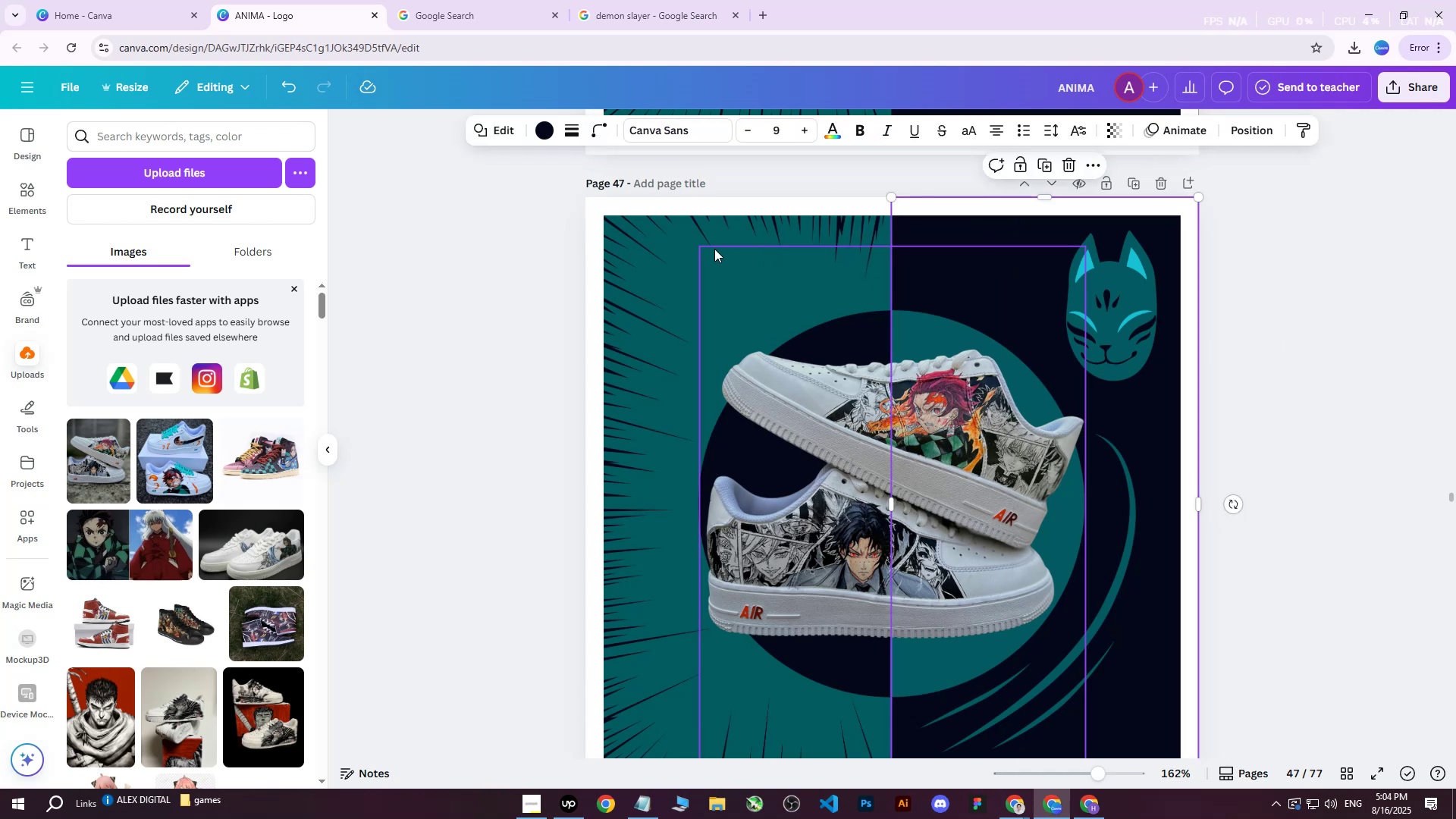 
left_click([673, 243])
 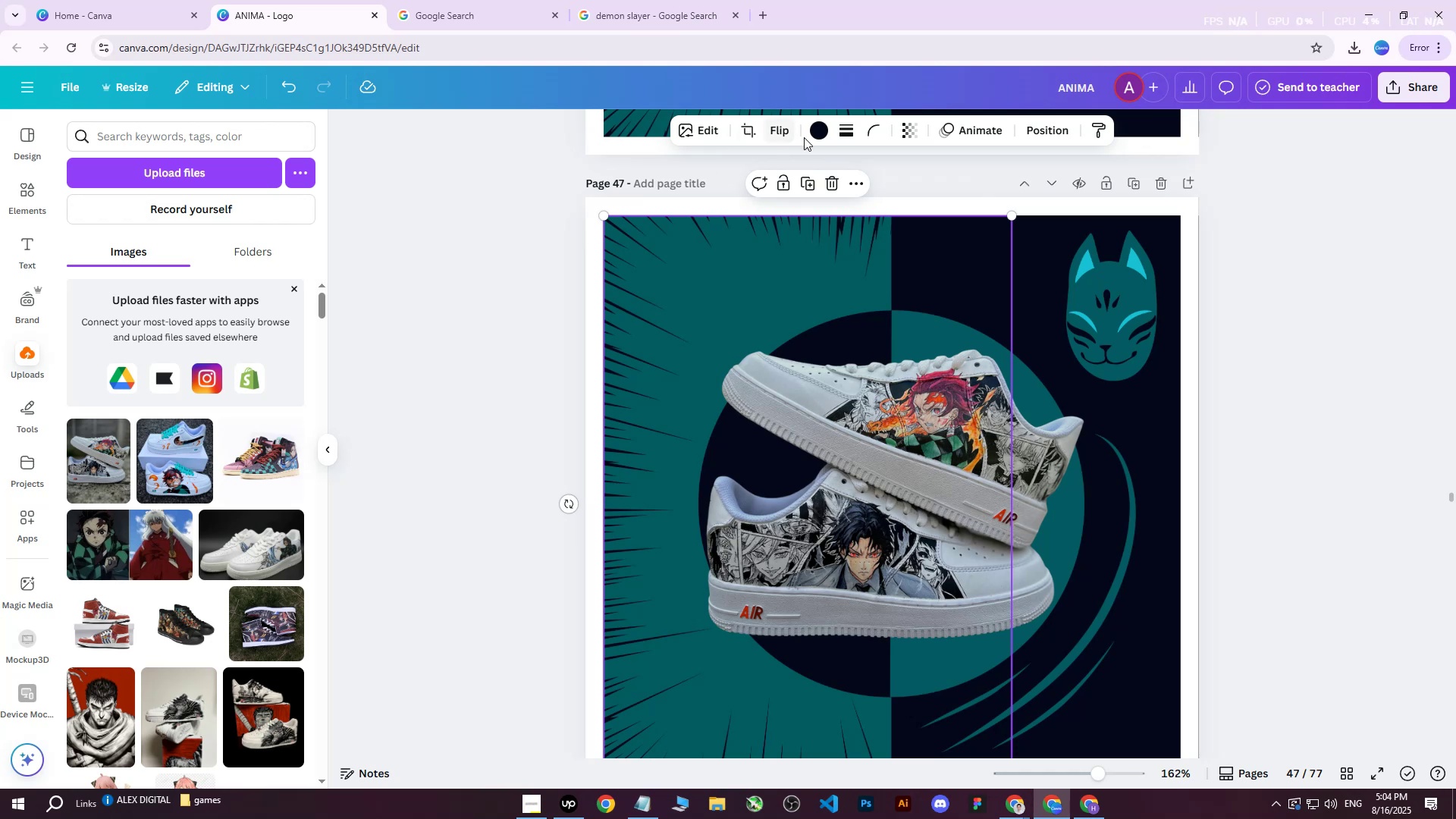 
left_click([817, 138])
 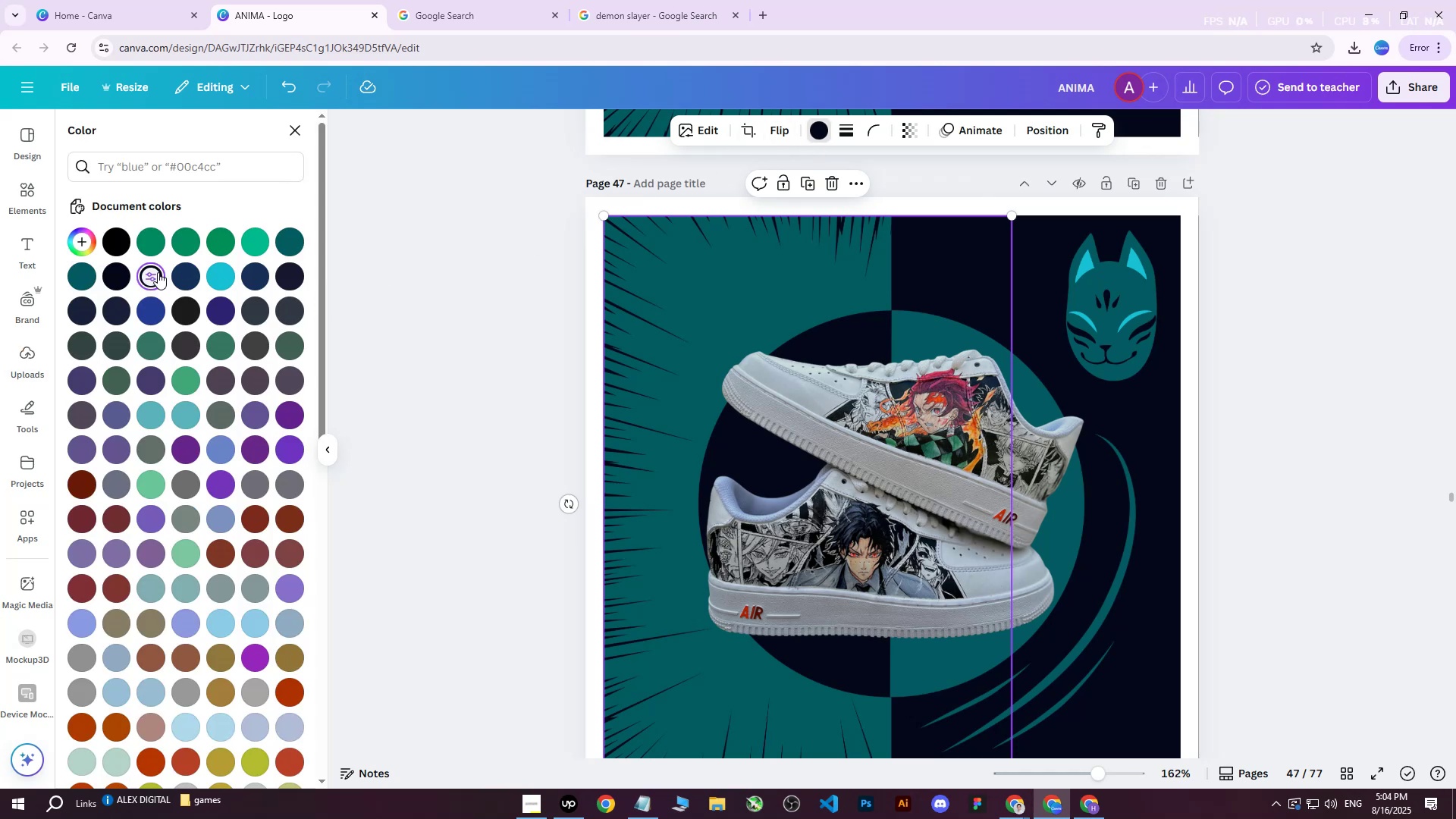 
double_click([146, 273])
 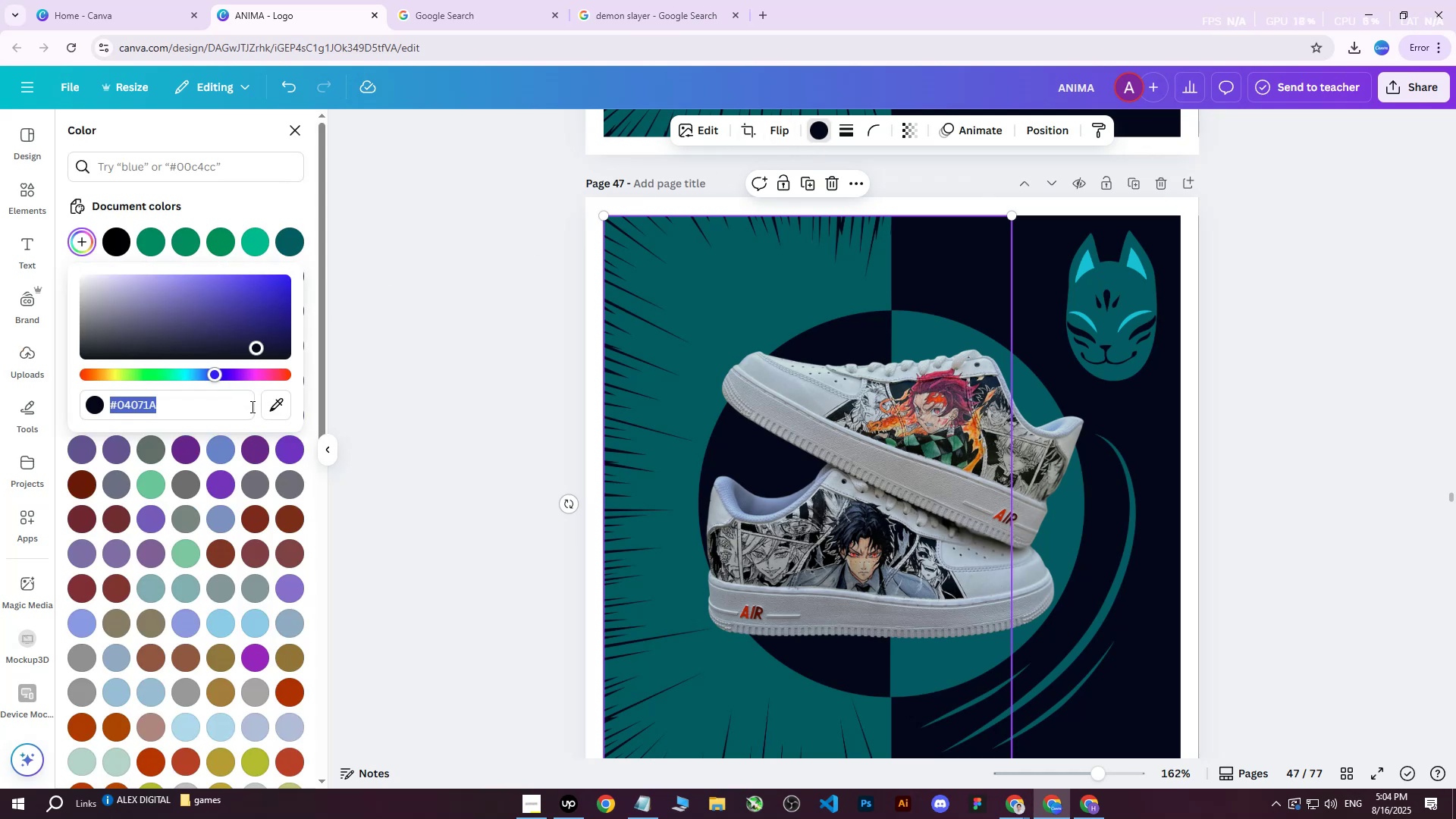 
left_click([278, 409])
 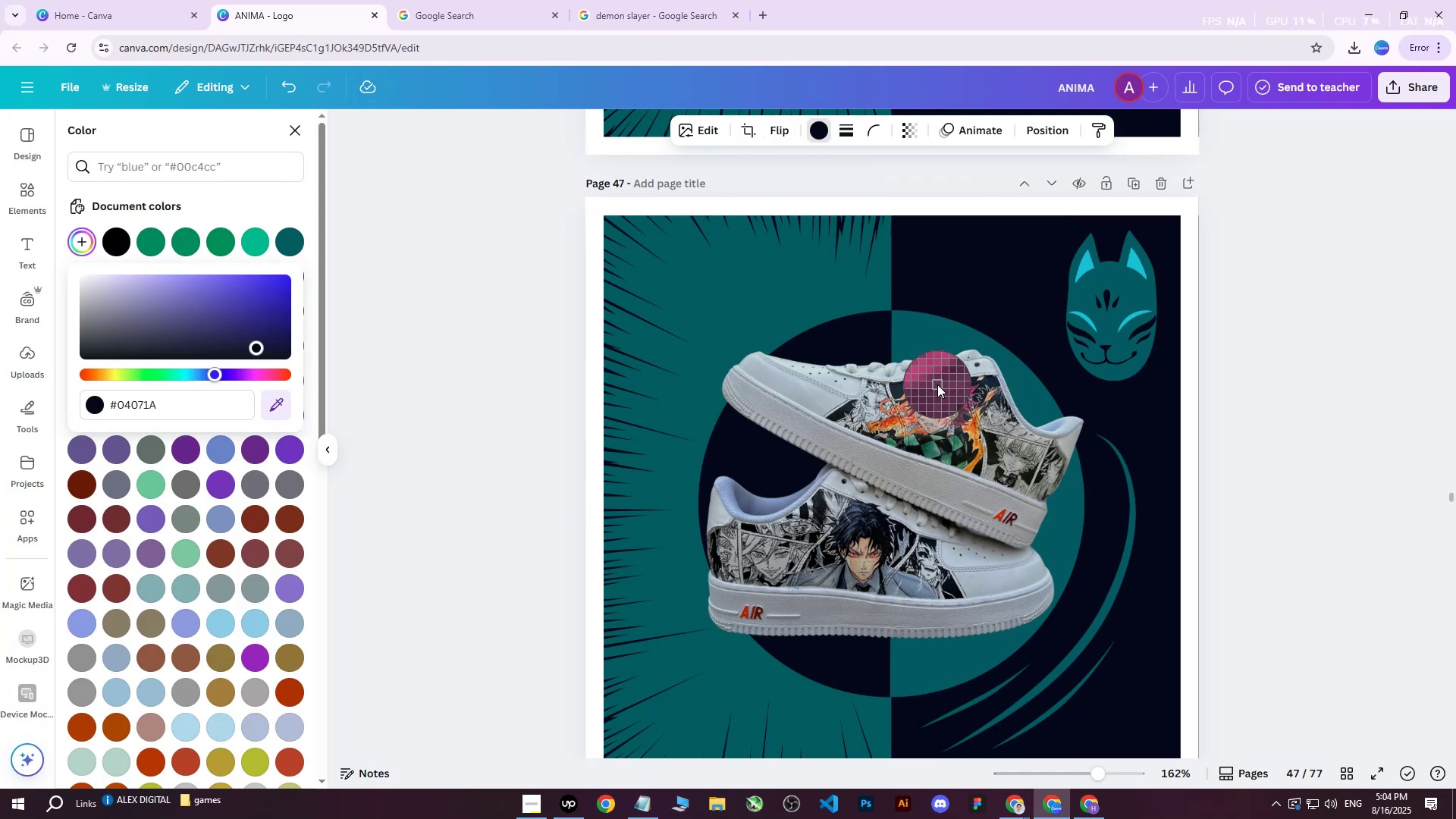 
left_click([937, 382])
 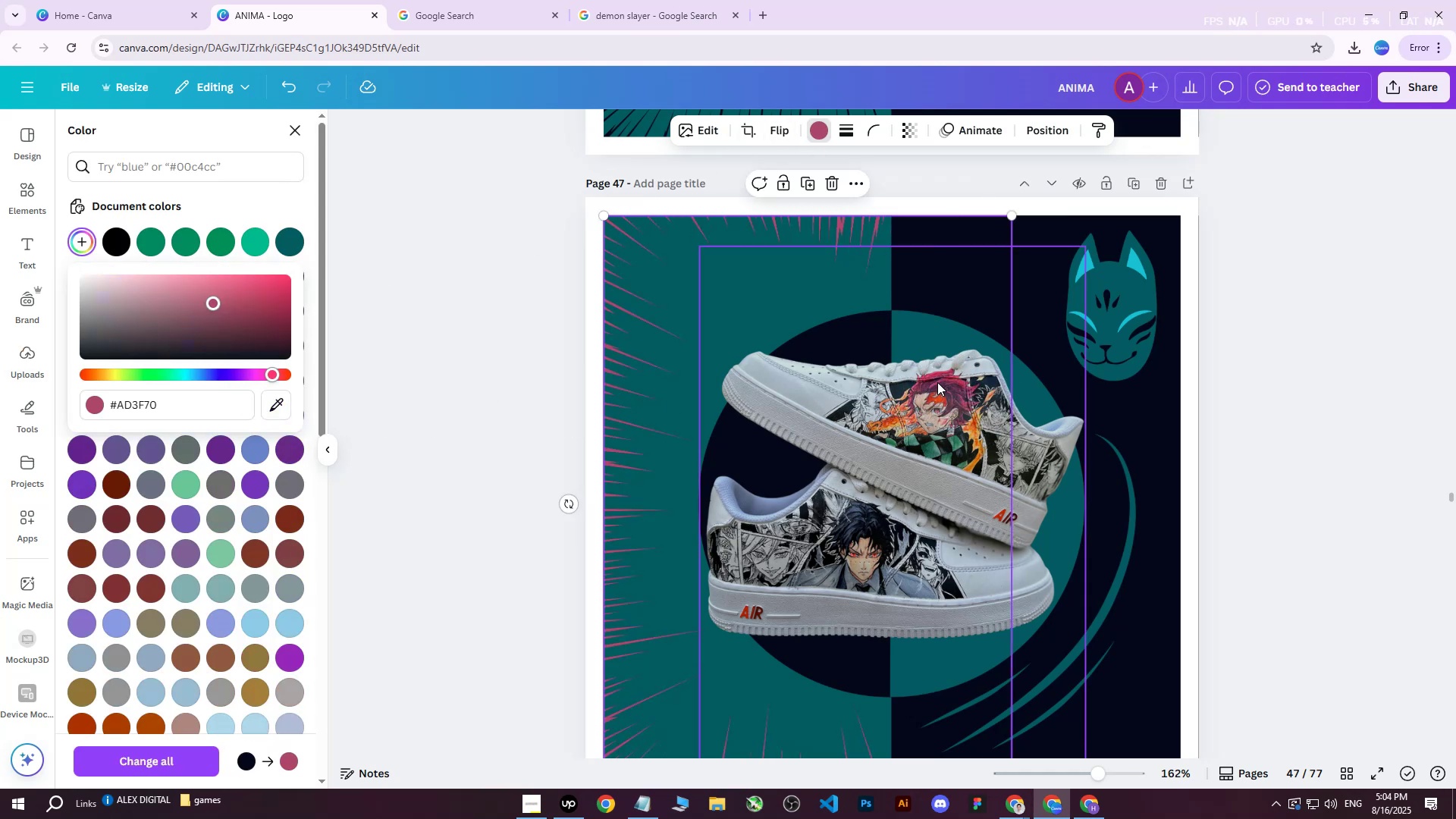 
key(Control+Z)
 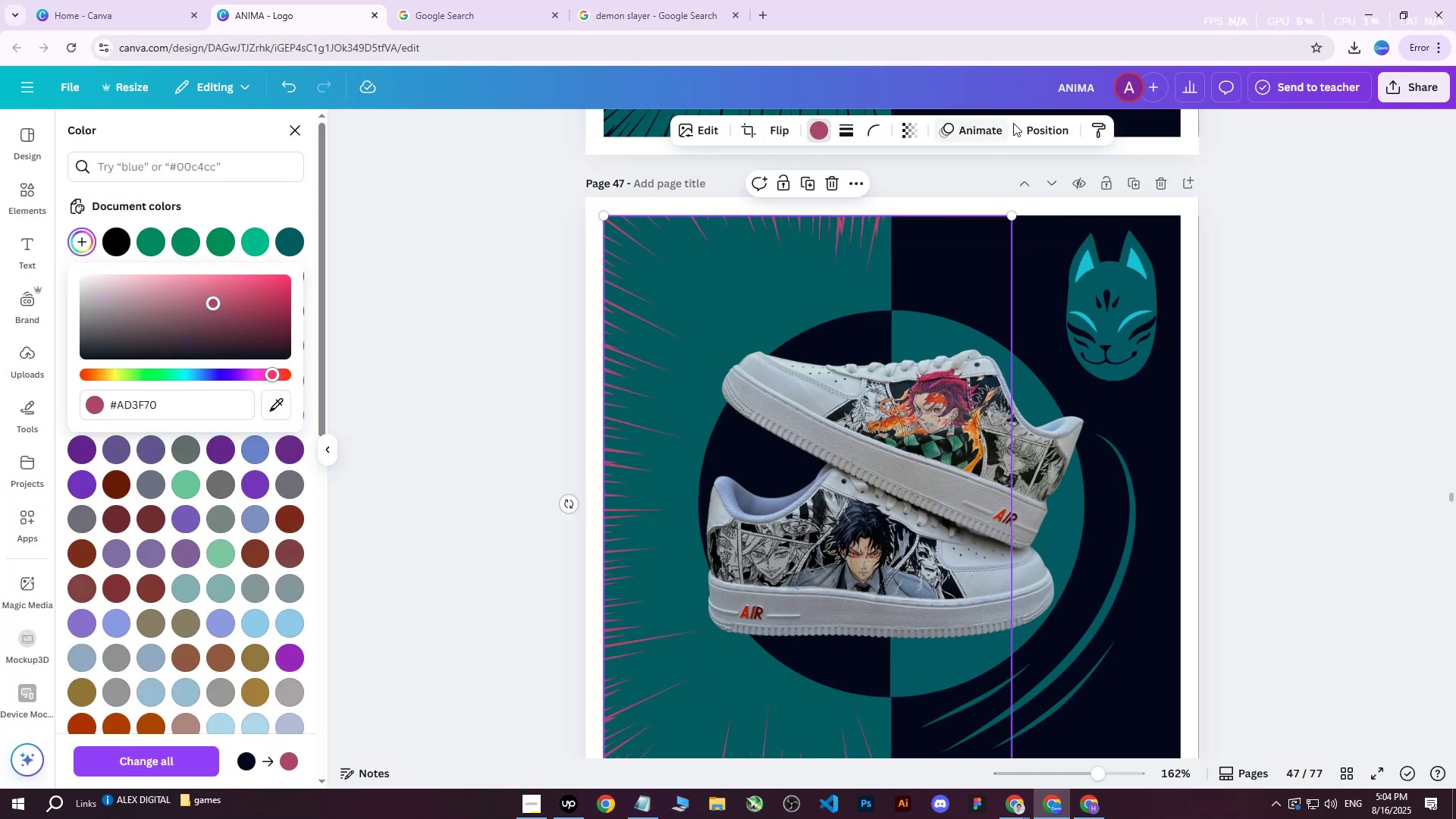 
key(Control+Z)
 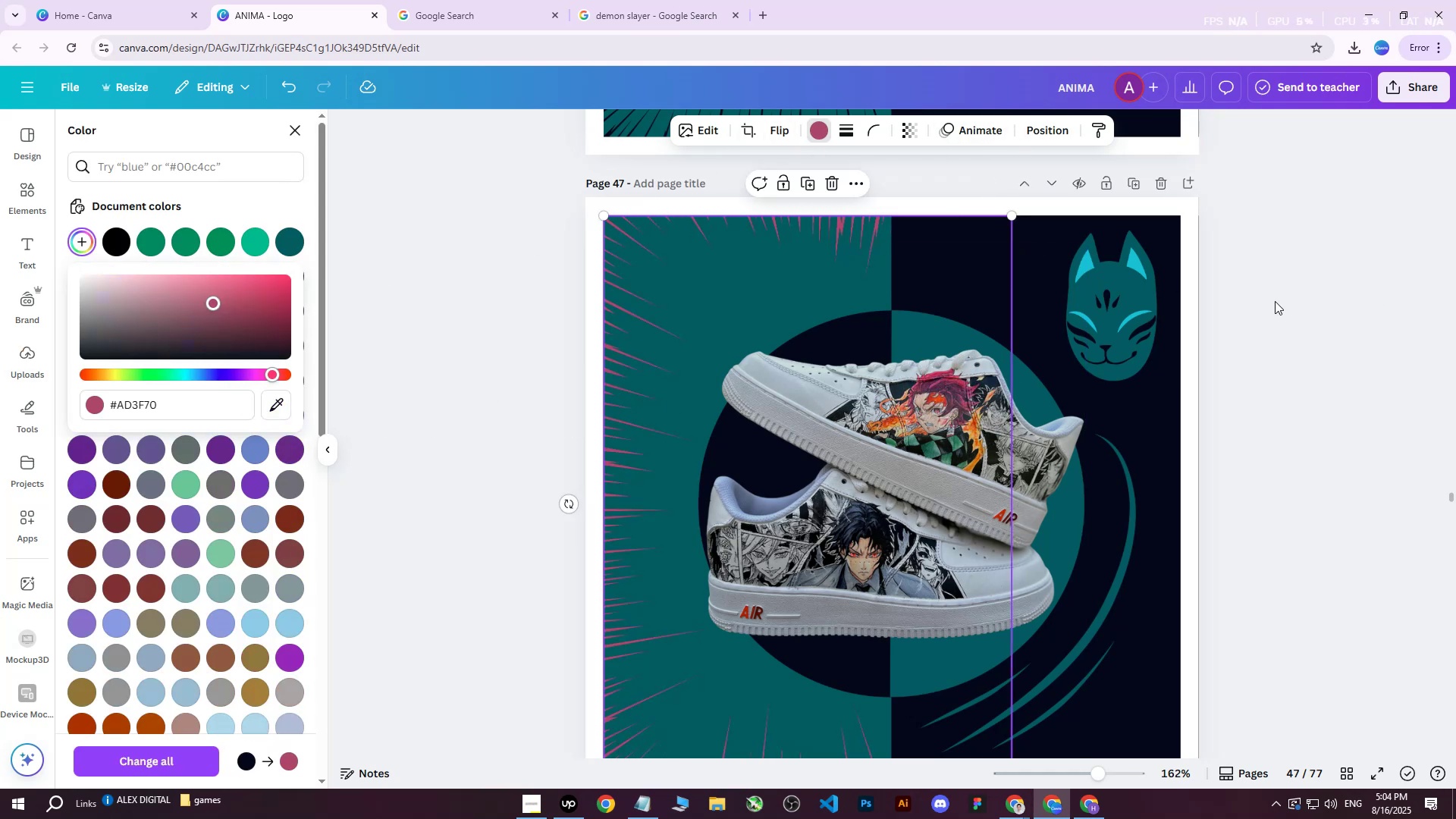 
left_click([1275, 301])
 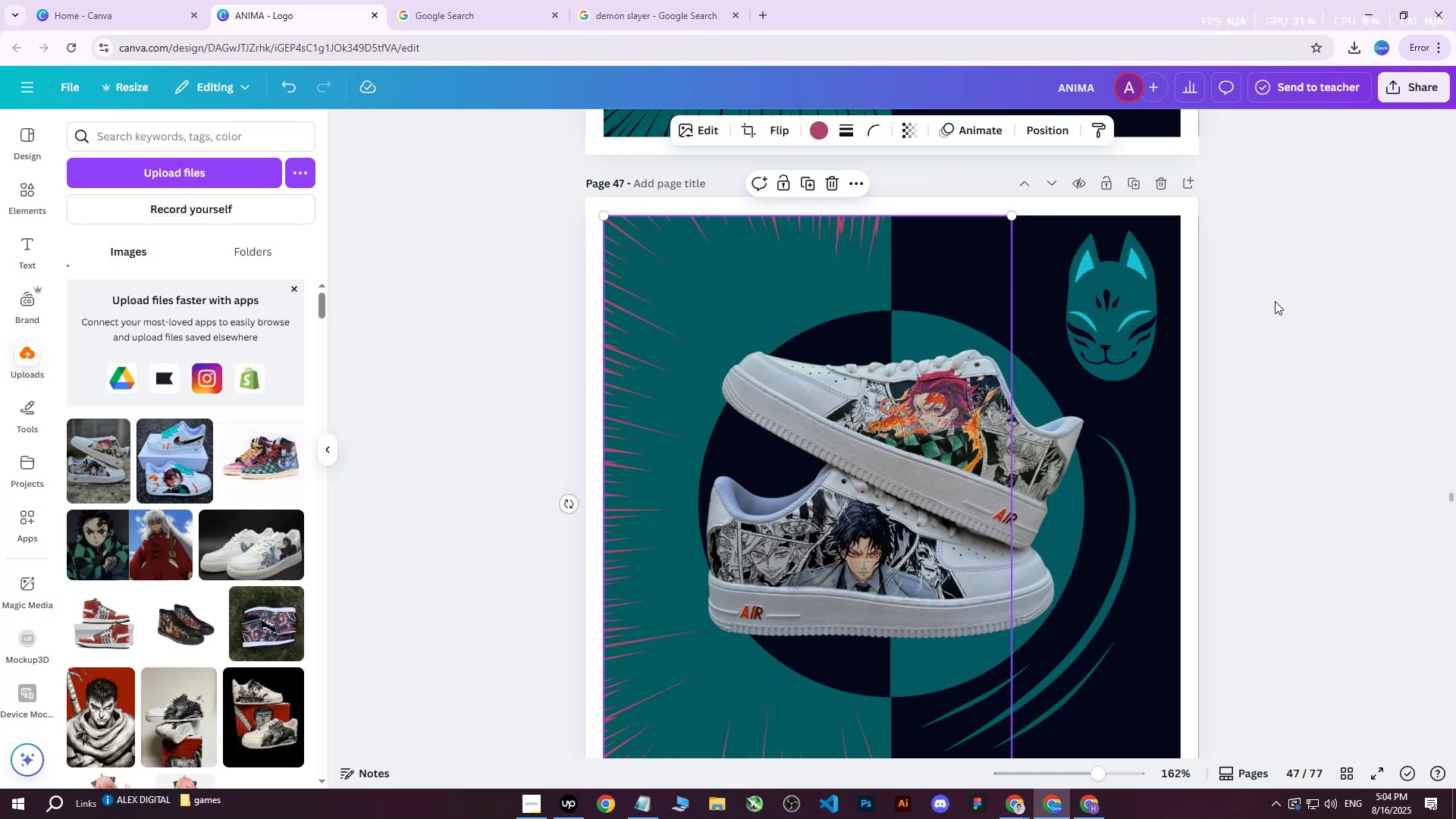 
key(Control+Z)
 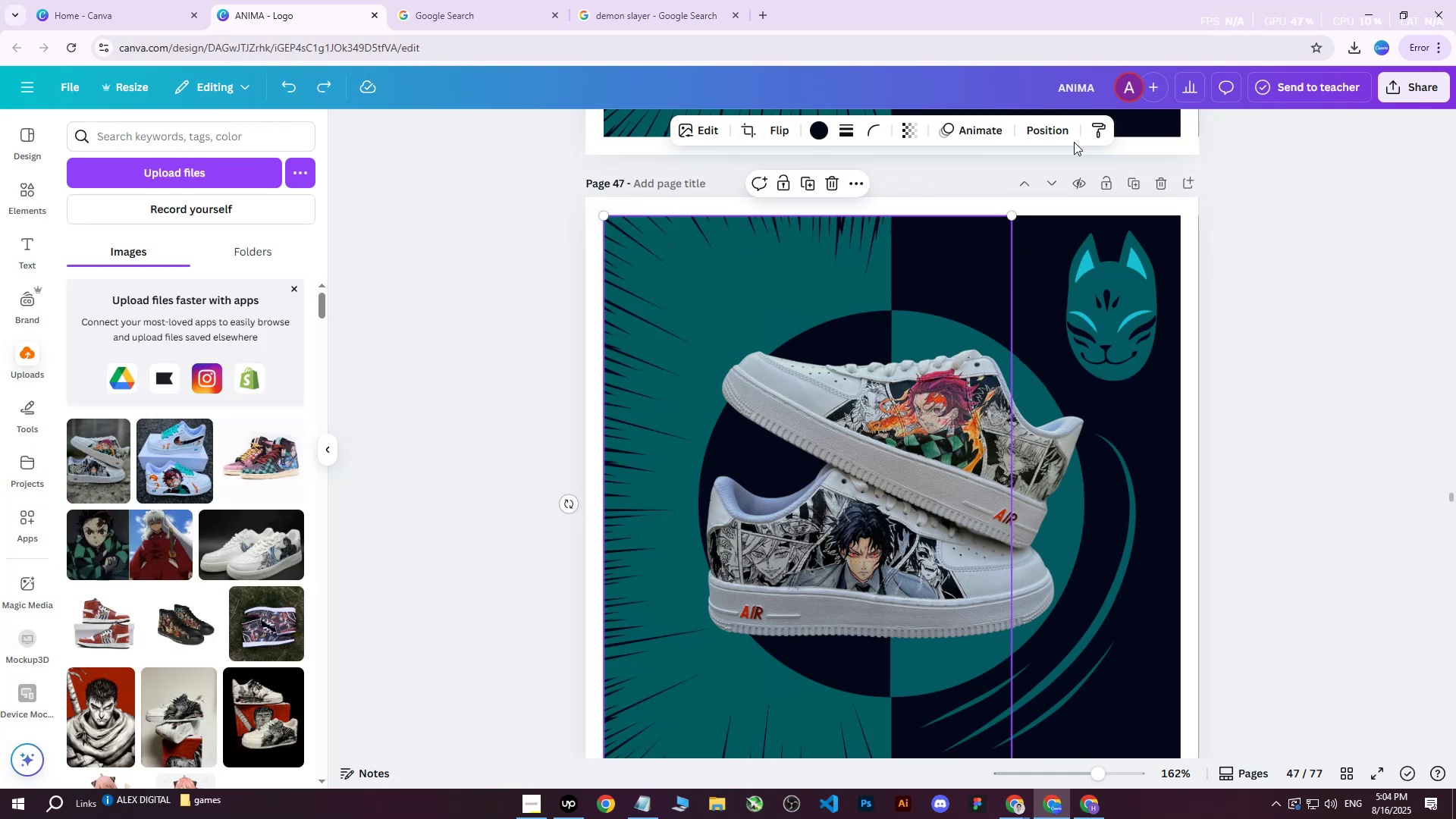 
left_click([1053, 124])
 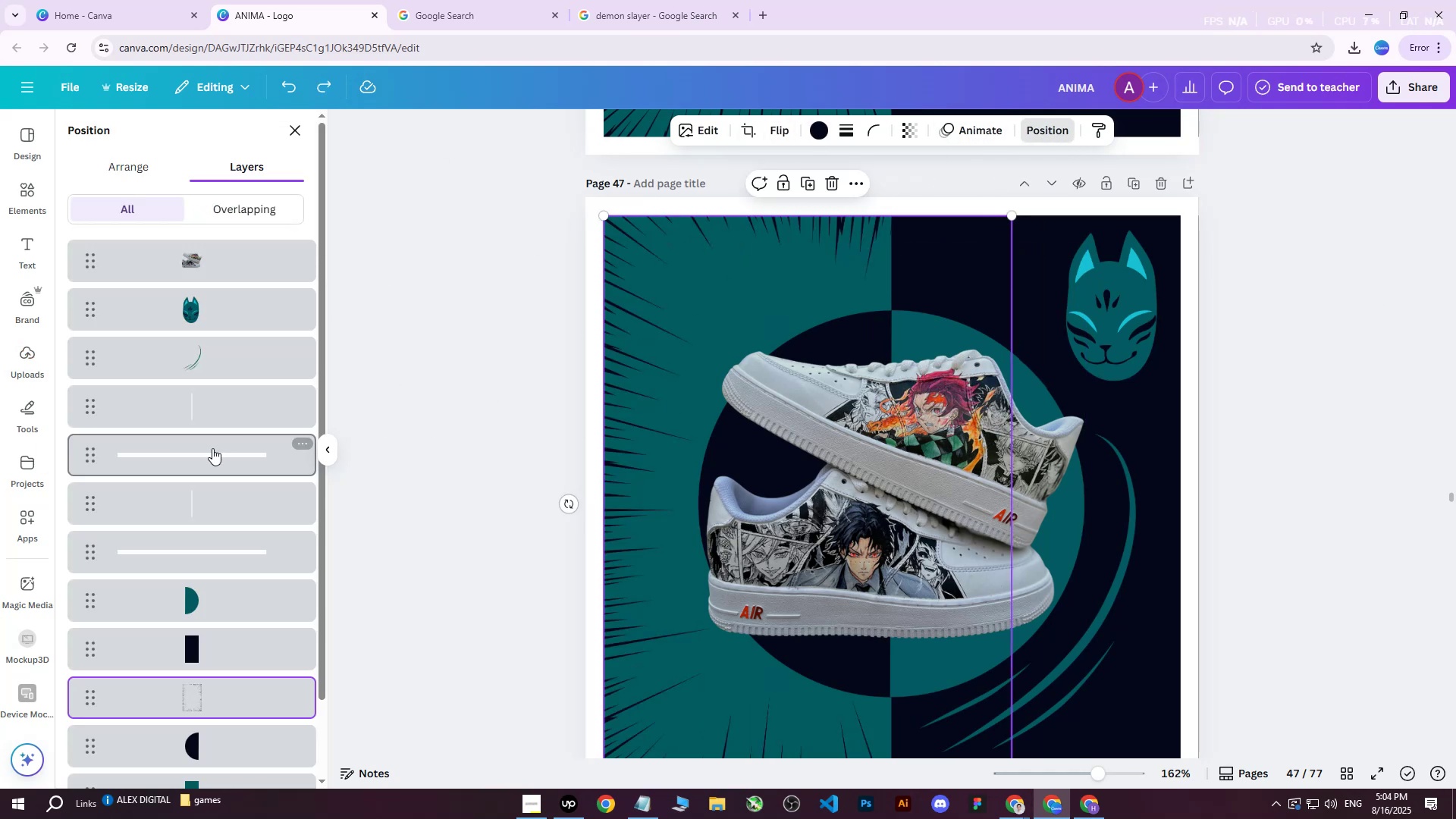 
scroll: coordinate [224, 527], scroll_direction: down, amount: 3.0
 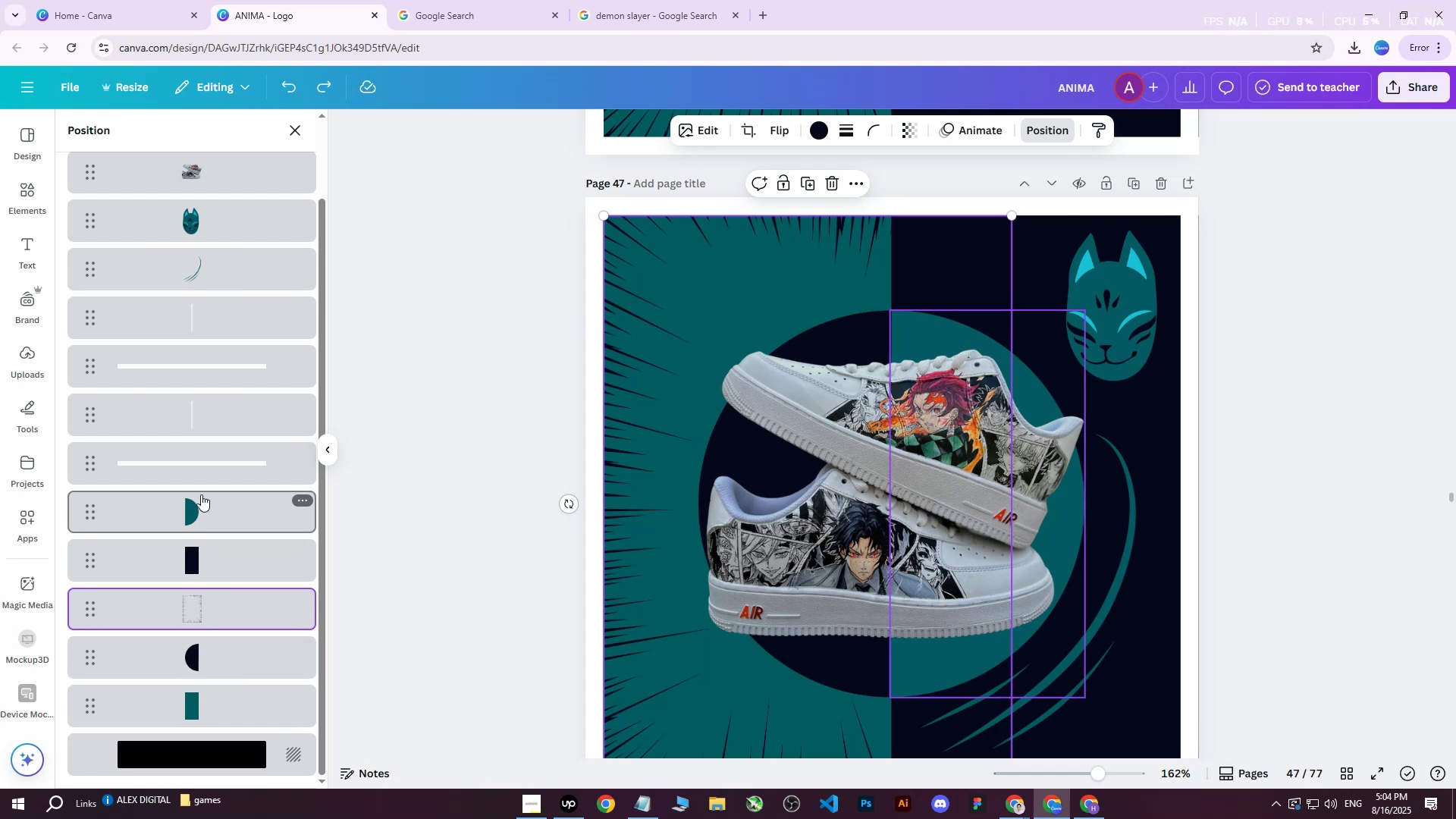 
left_click([187, 711])
 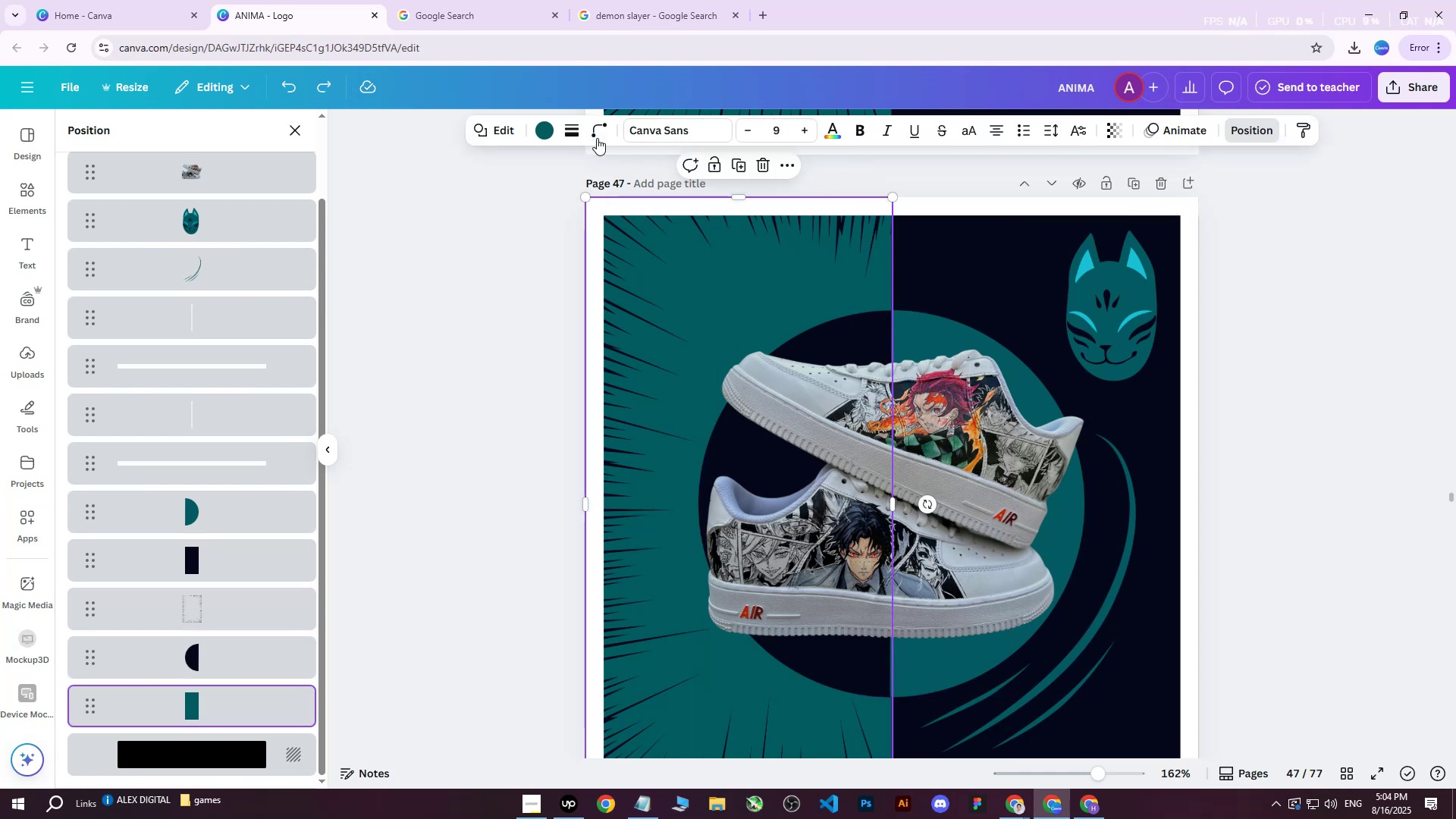 
left_click([548, 131])
 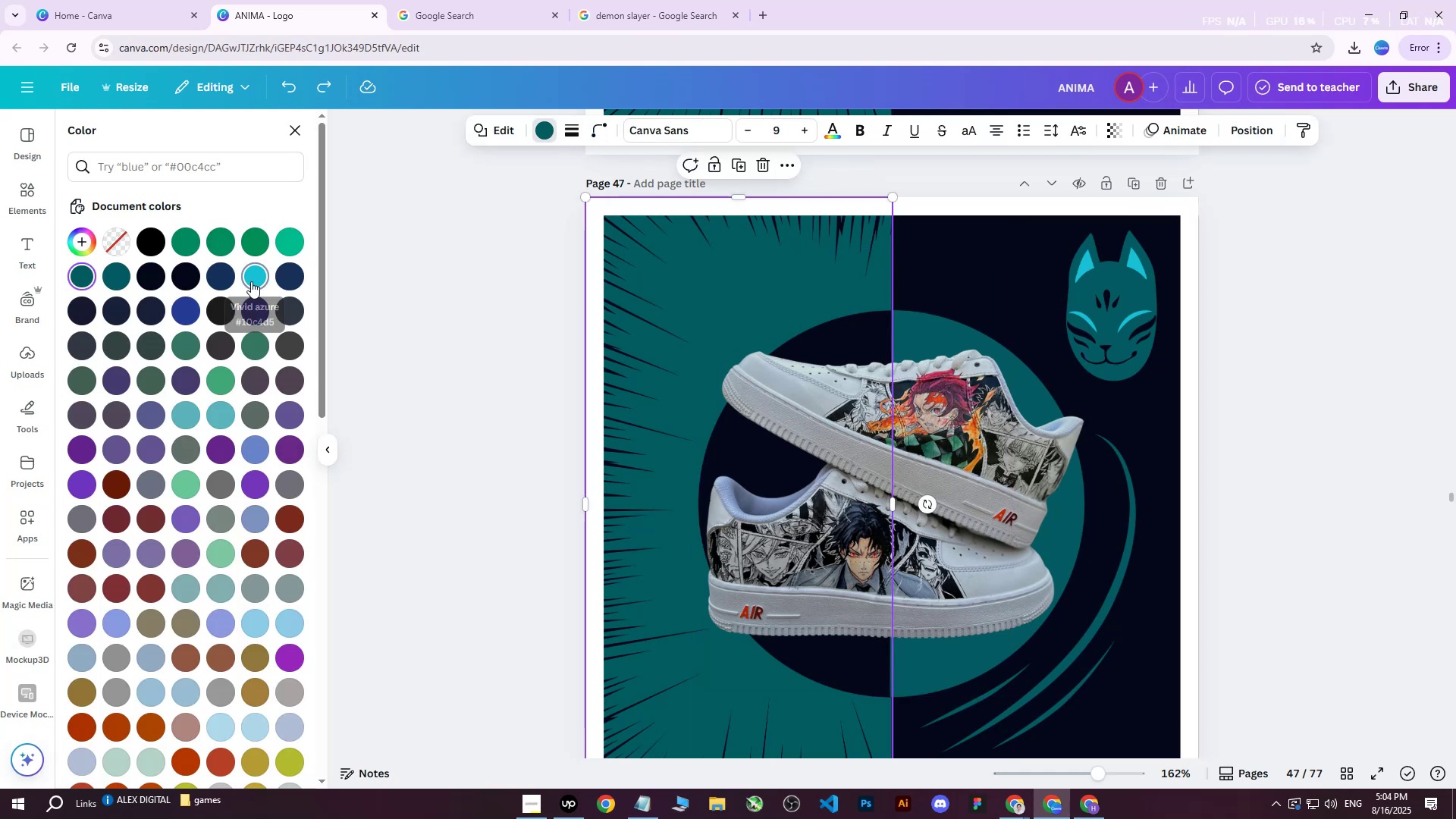 
double_click([254, 278])
 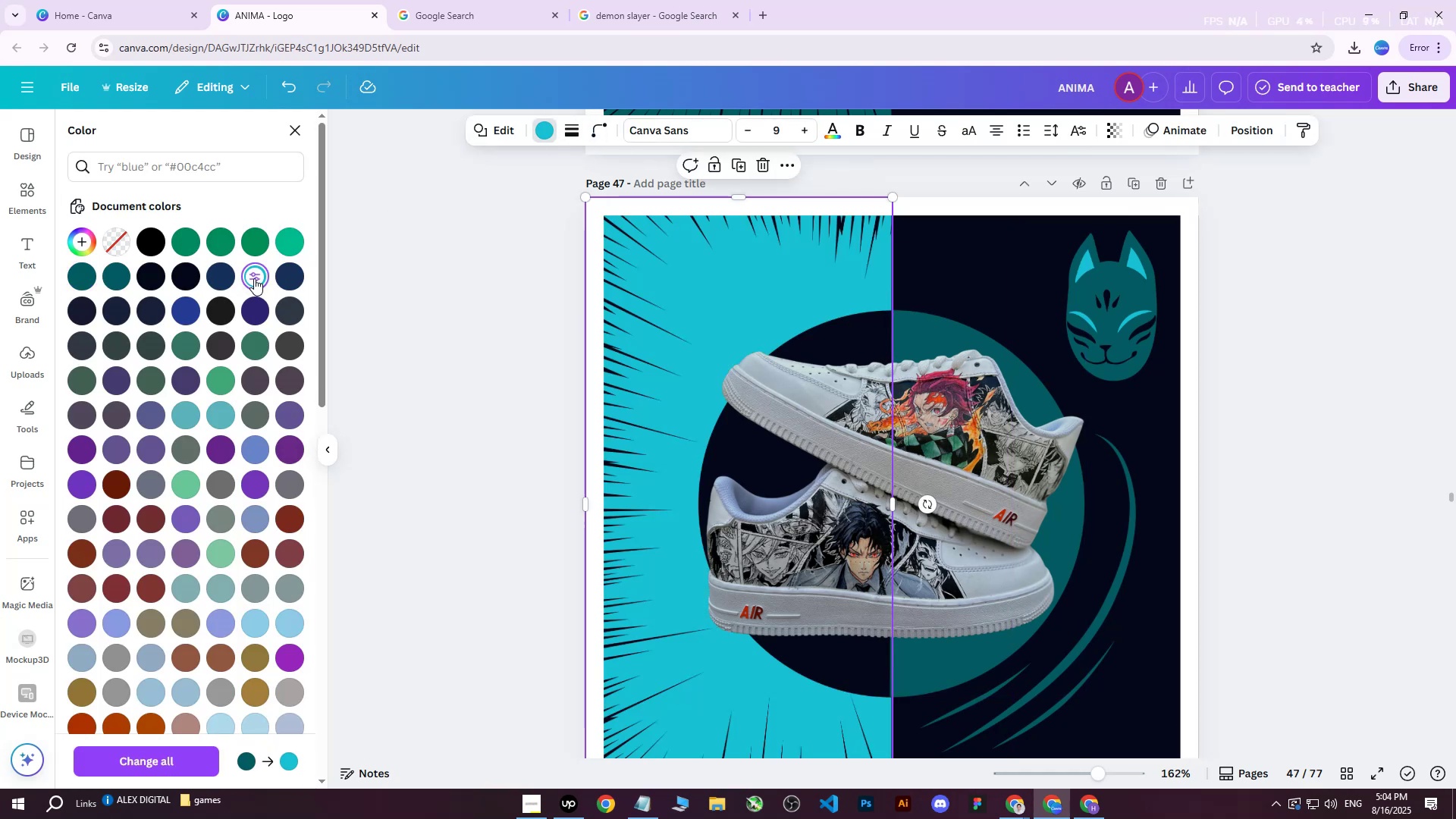 
triple_click([254, 278])
 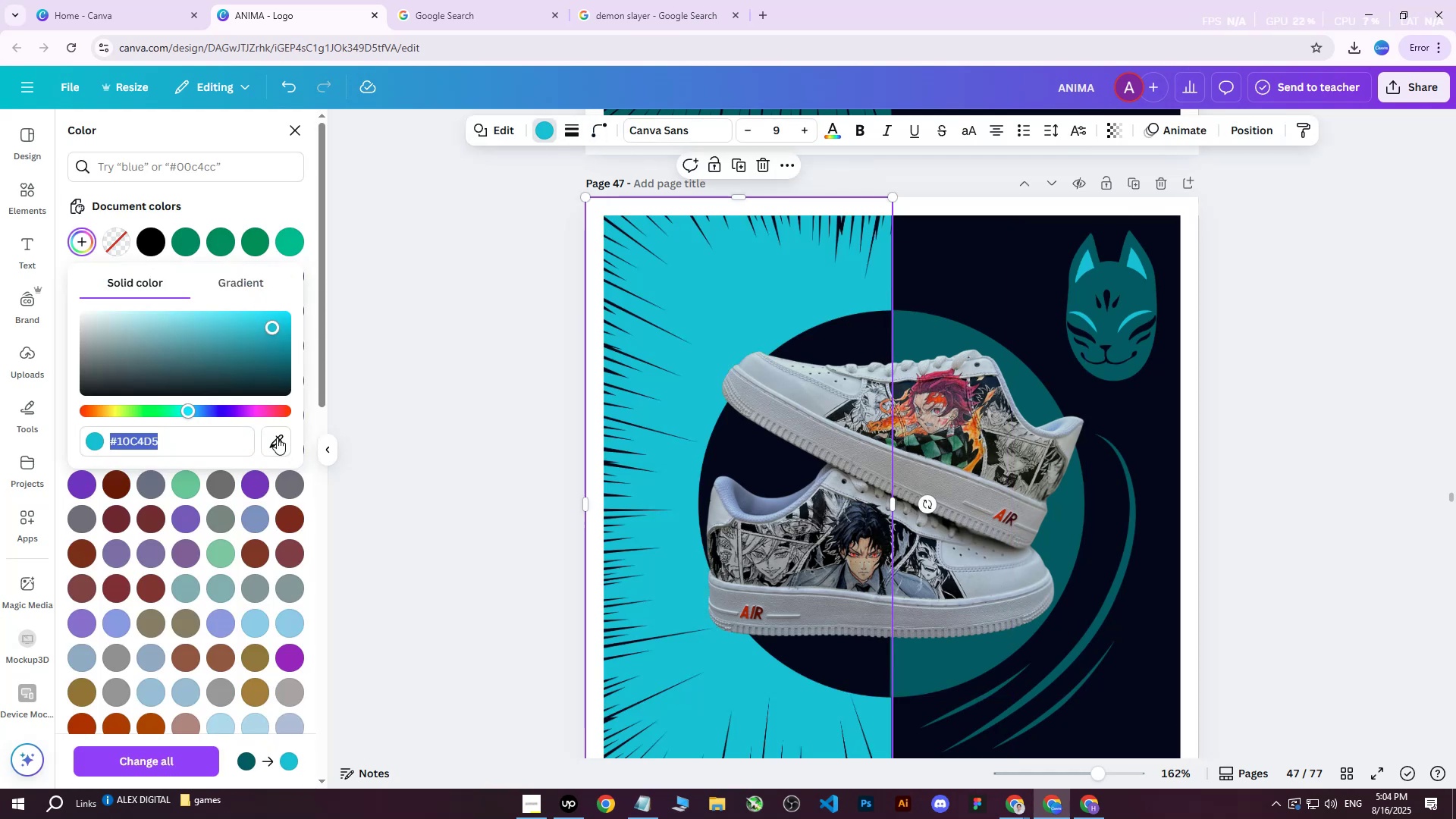 
left_click([277, 449])
 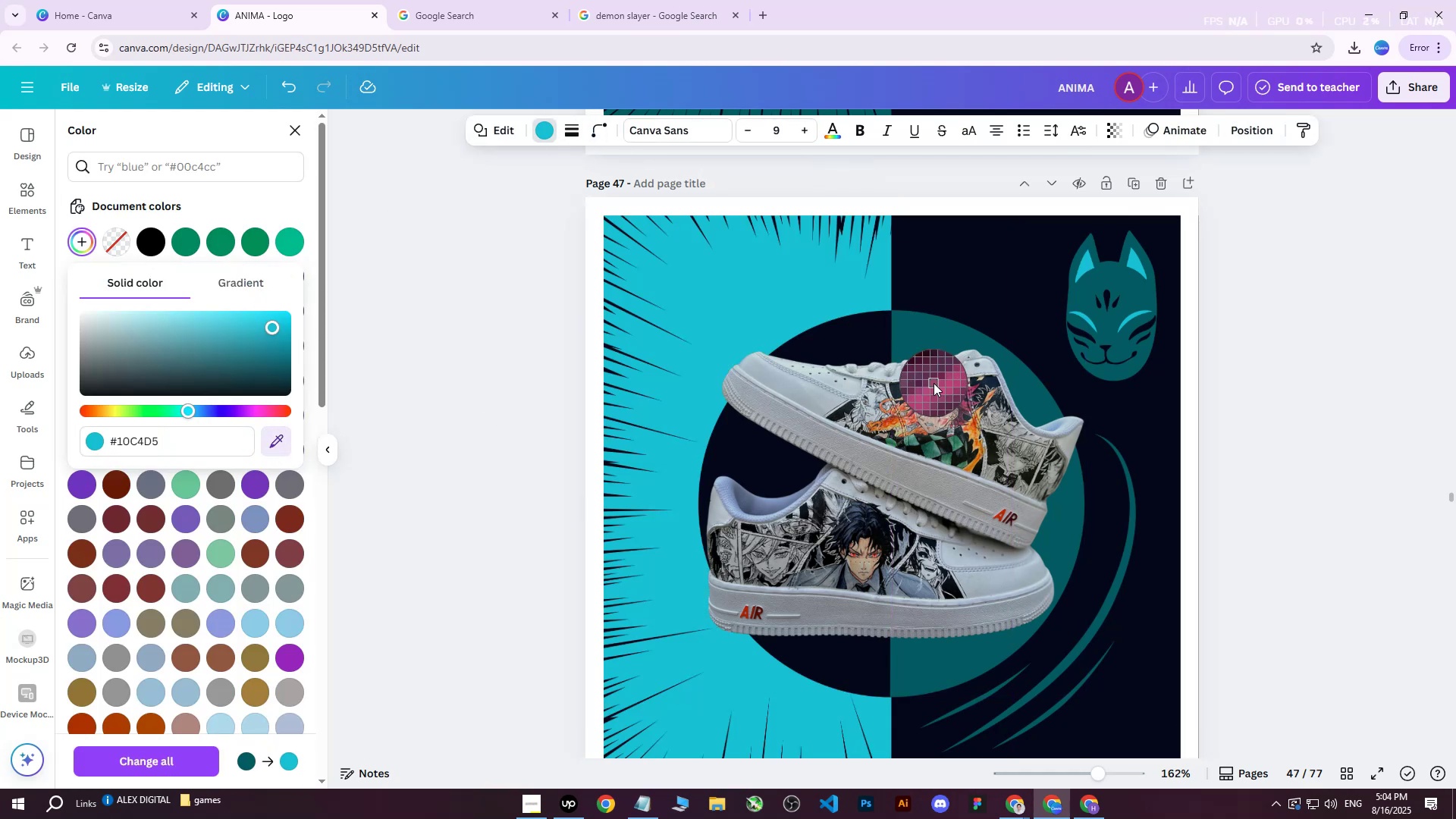 
wait(5.95)
 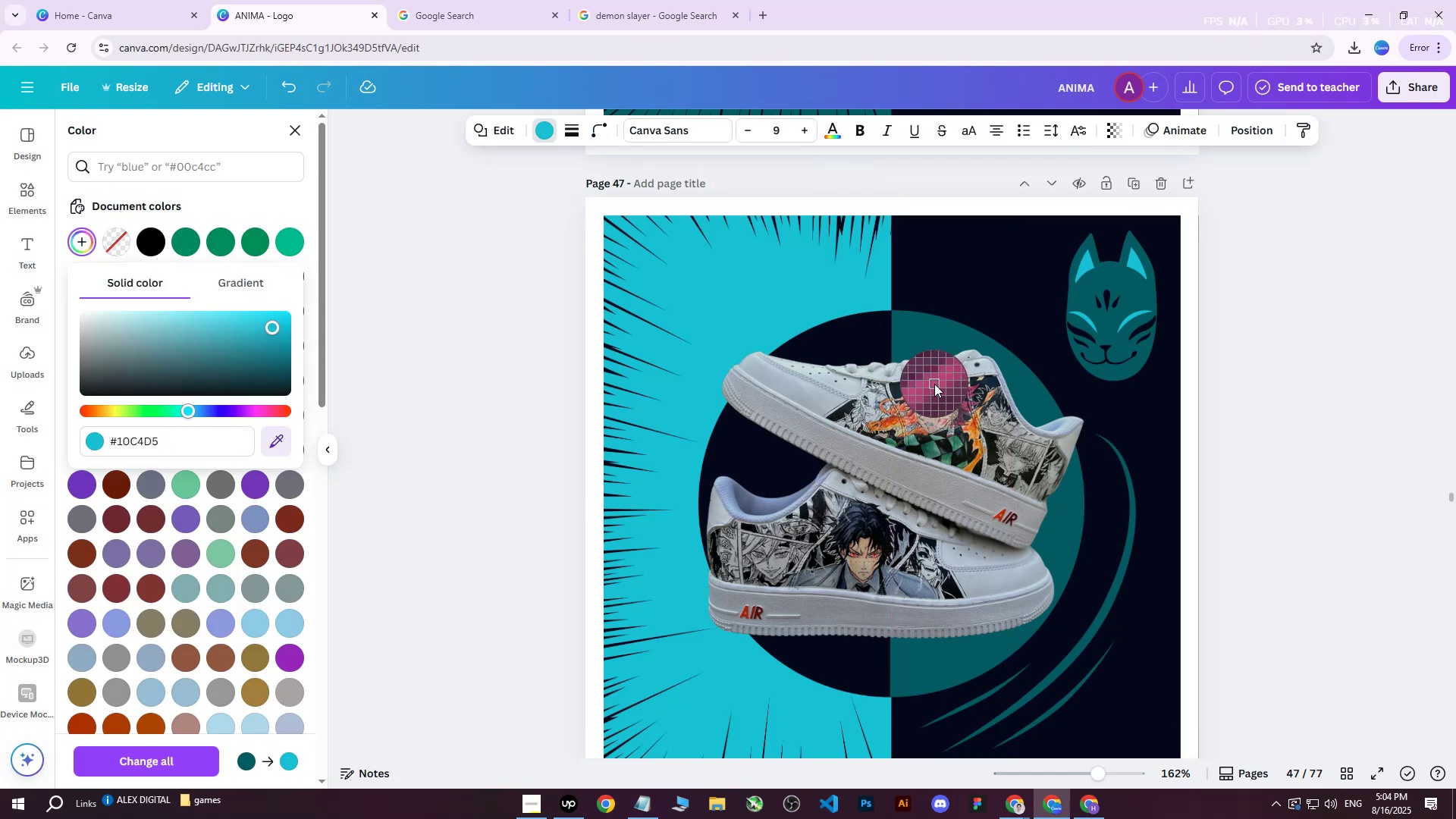 
left_click([934, 384])
 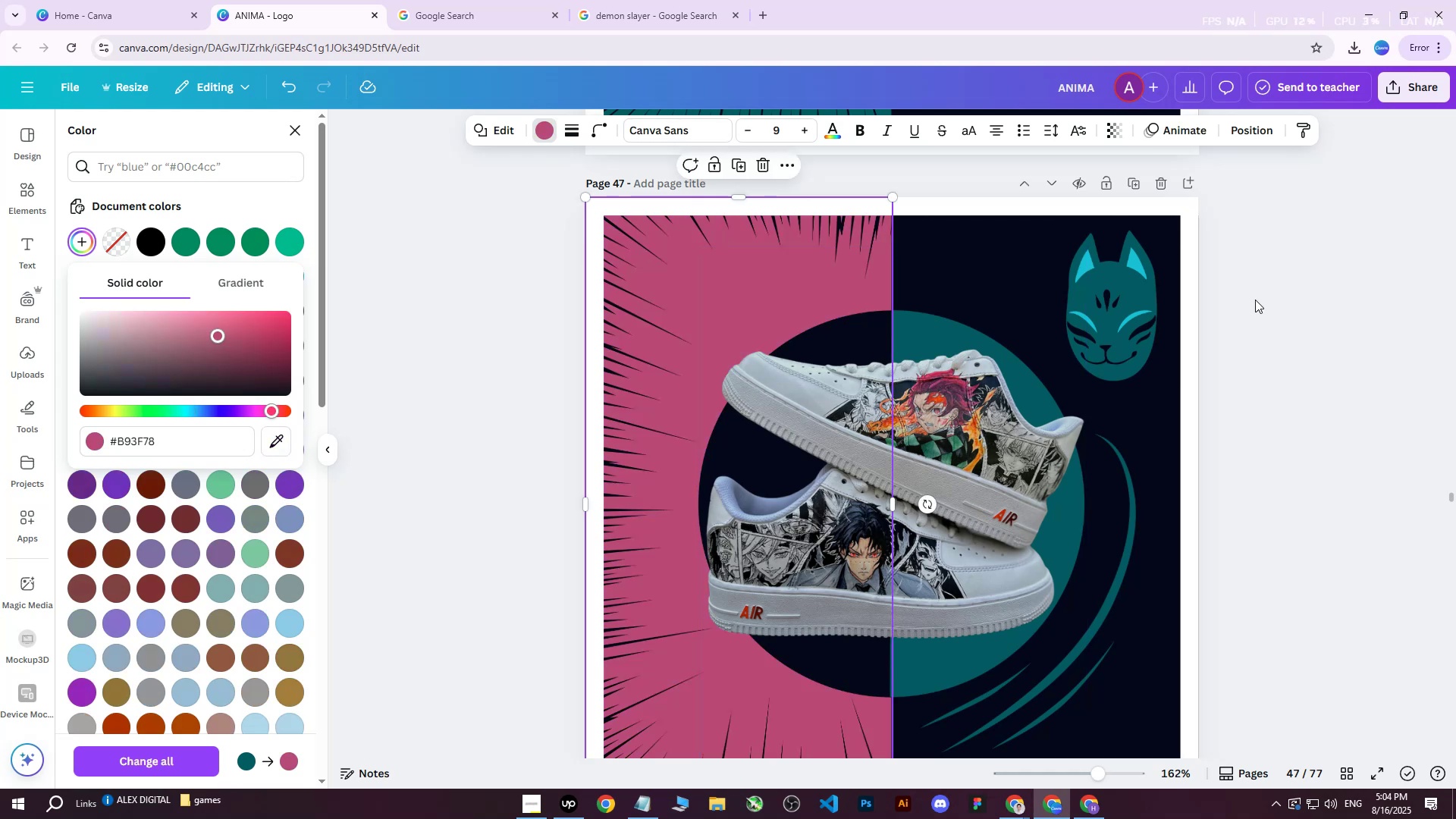 
left_click([1254, 308])
 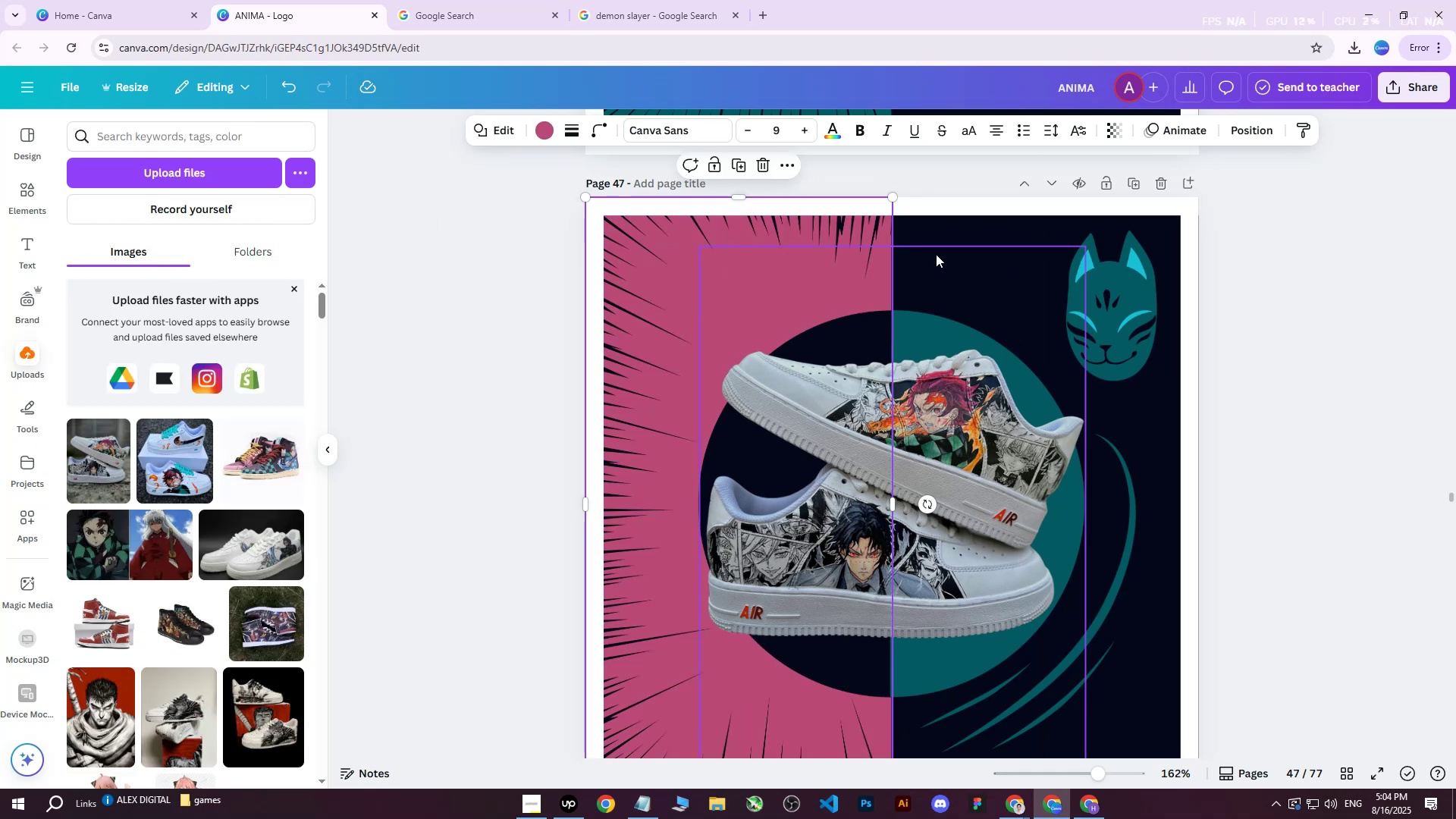 
left_click([937, 230])
 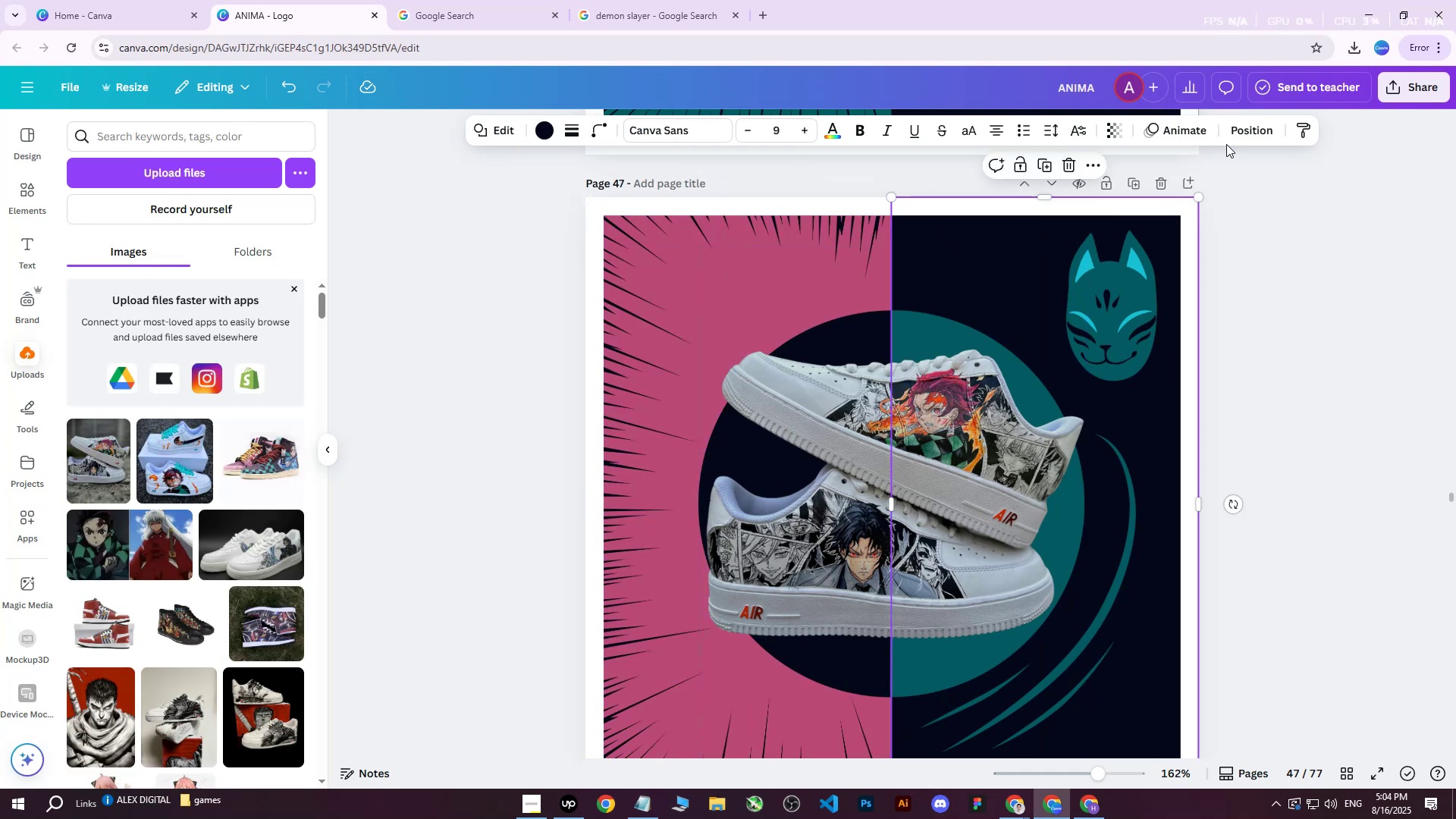 
left_click([1243, 140])
 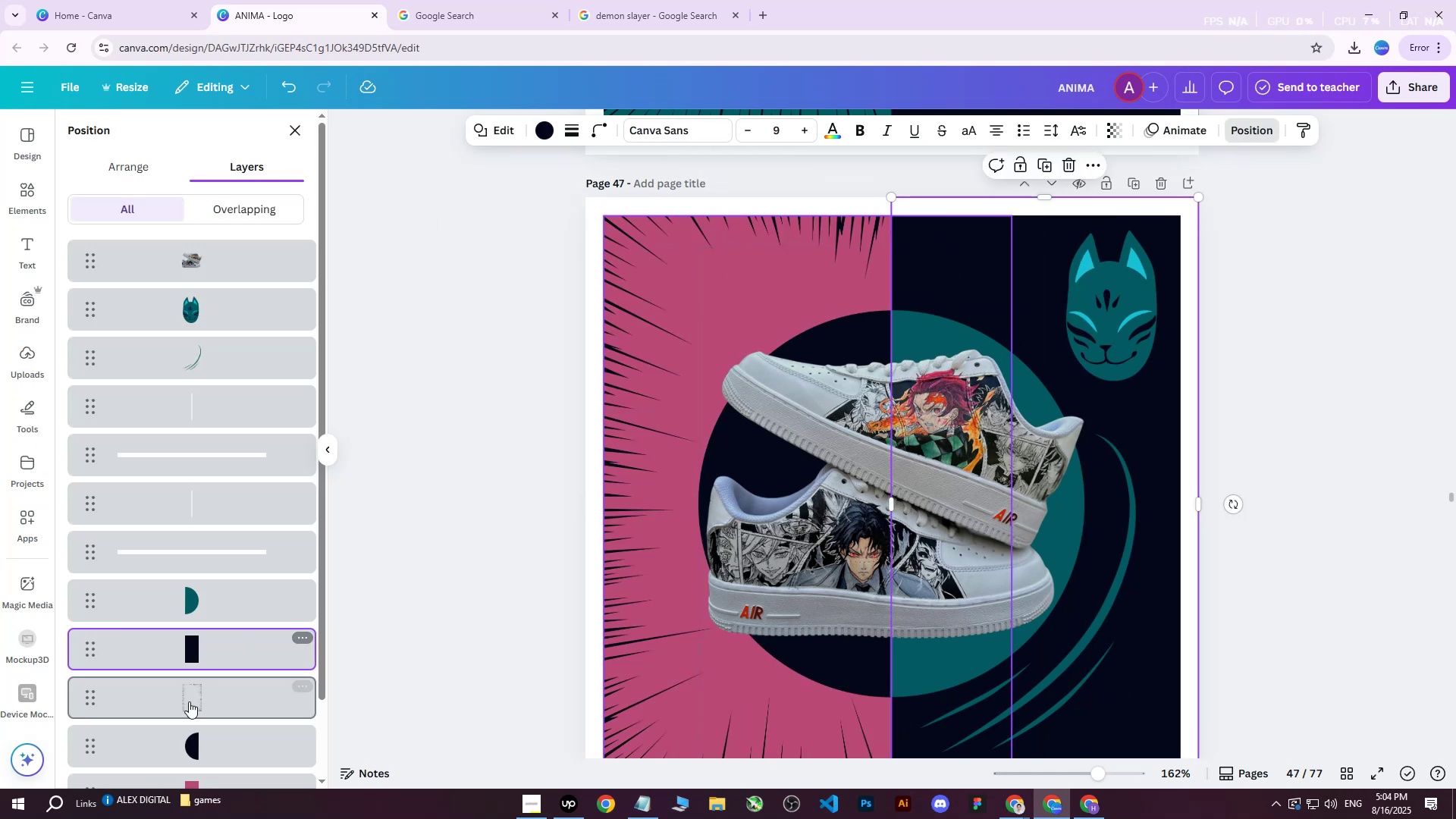 
scroll: coordinate [210, 703], scroll_direction: down, amount: 1.0
 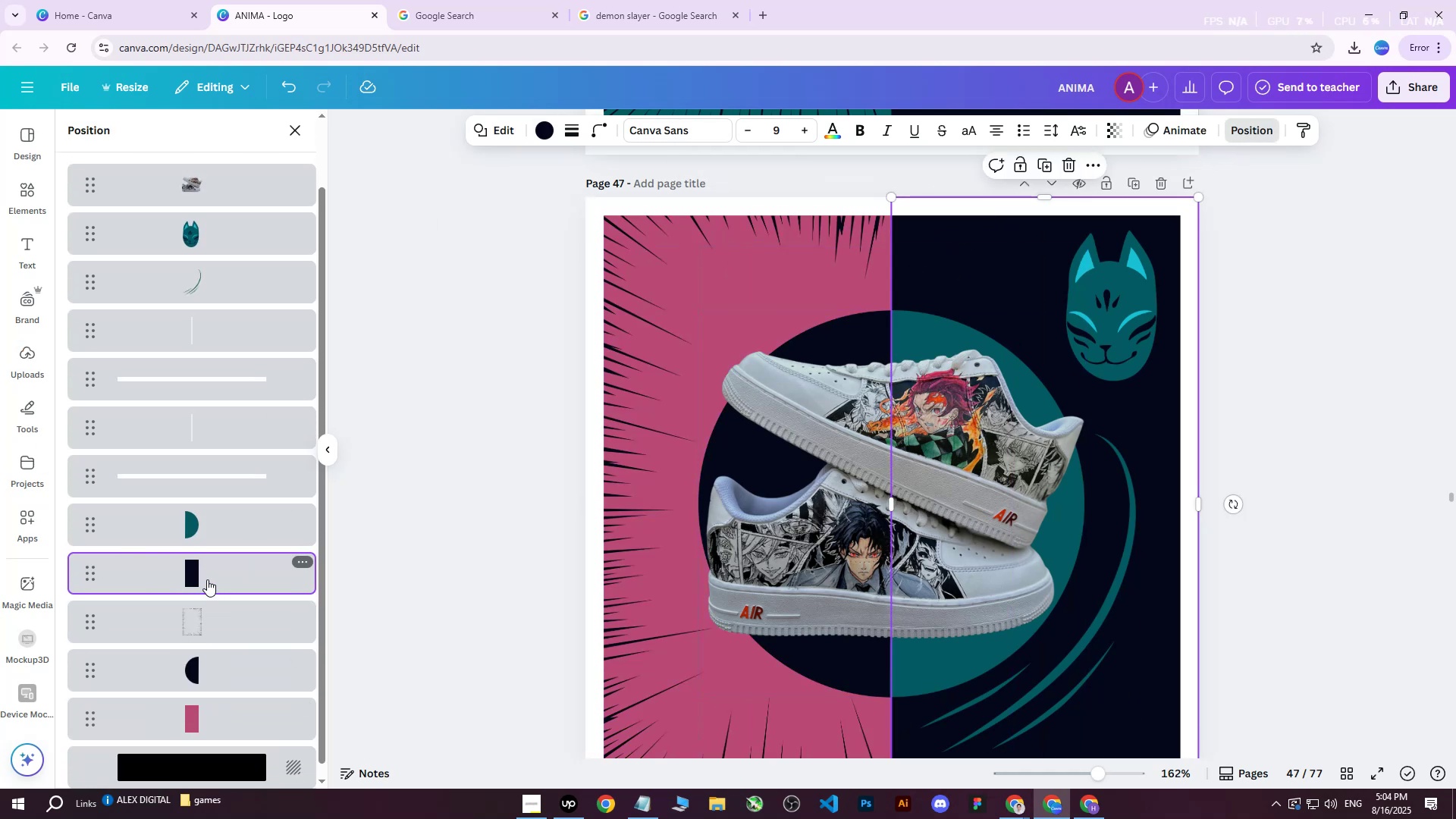 
left_click([190, 570])
 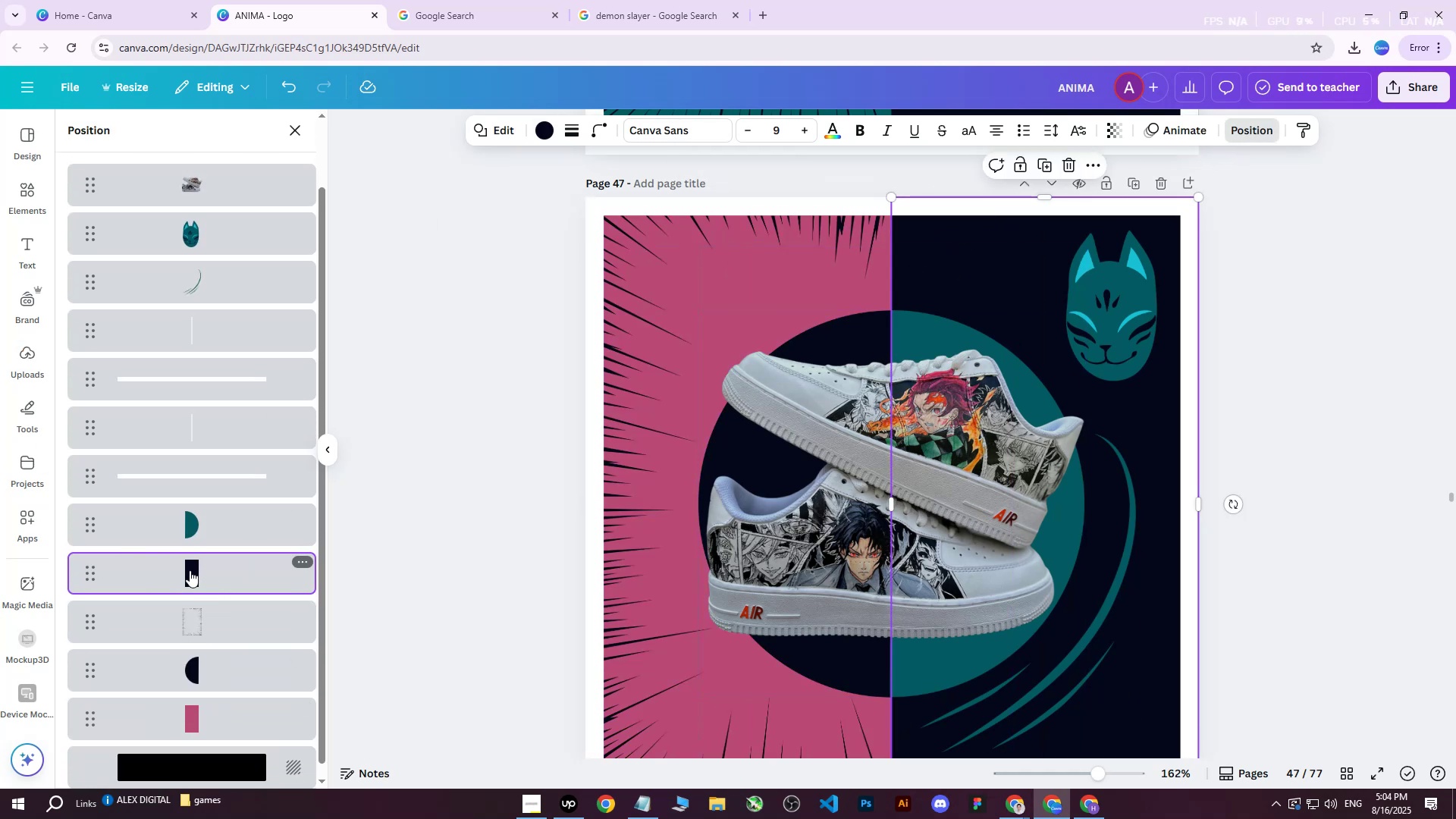 
left_click([190, 570])
 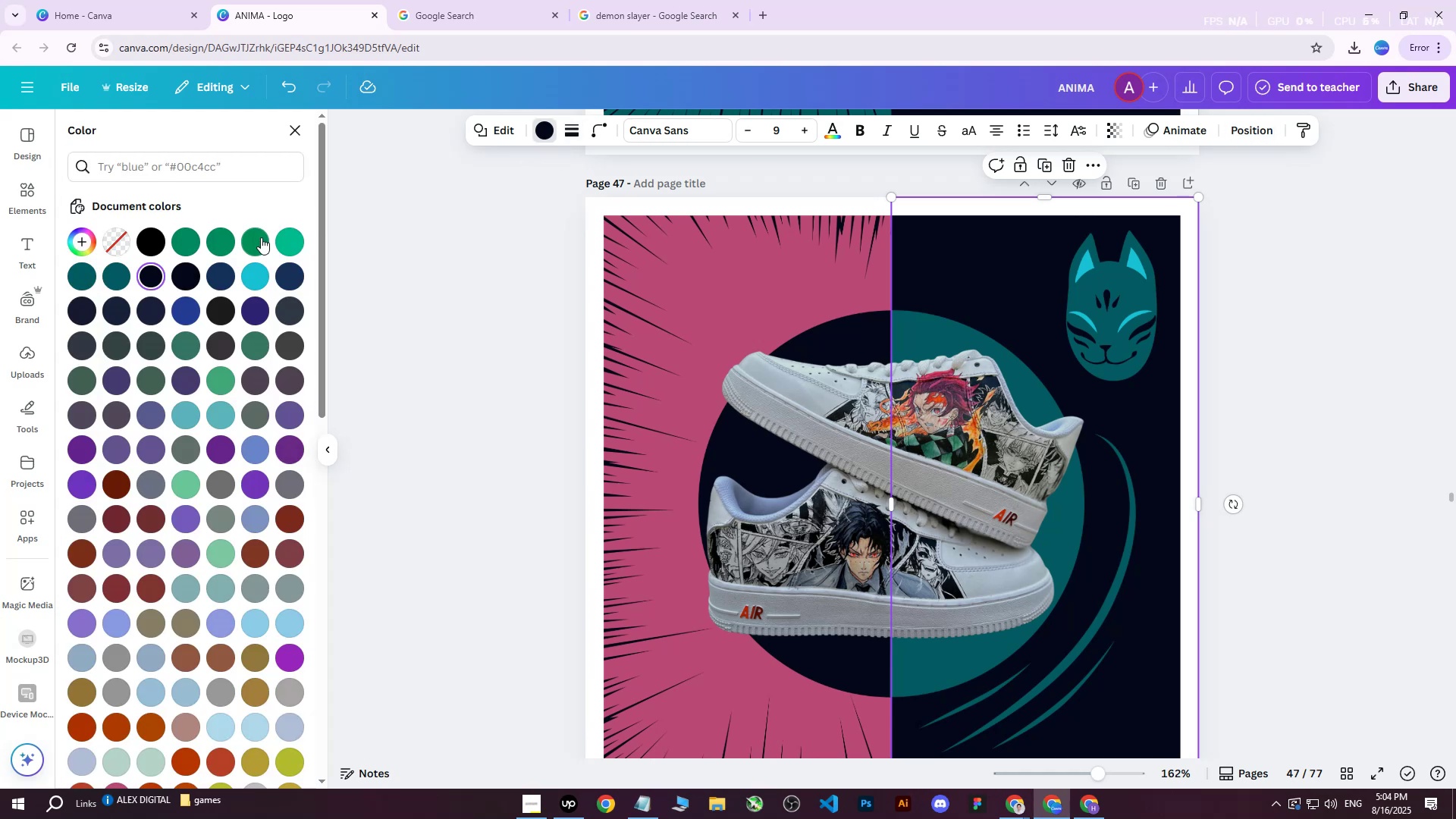 
double_click([247, 246])
 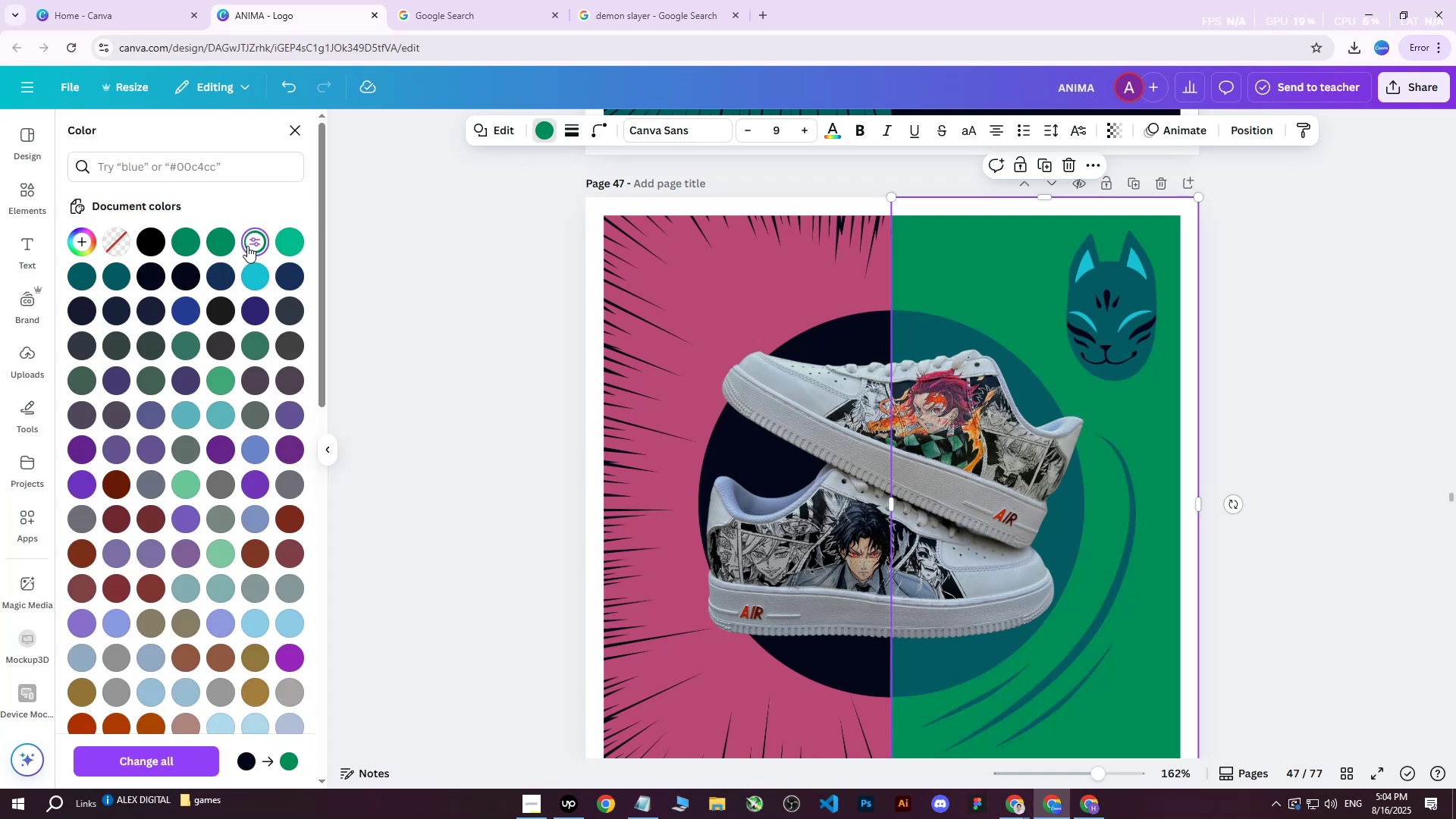 
triple_click([247, 246])
 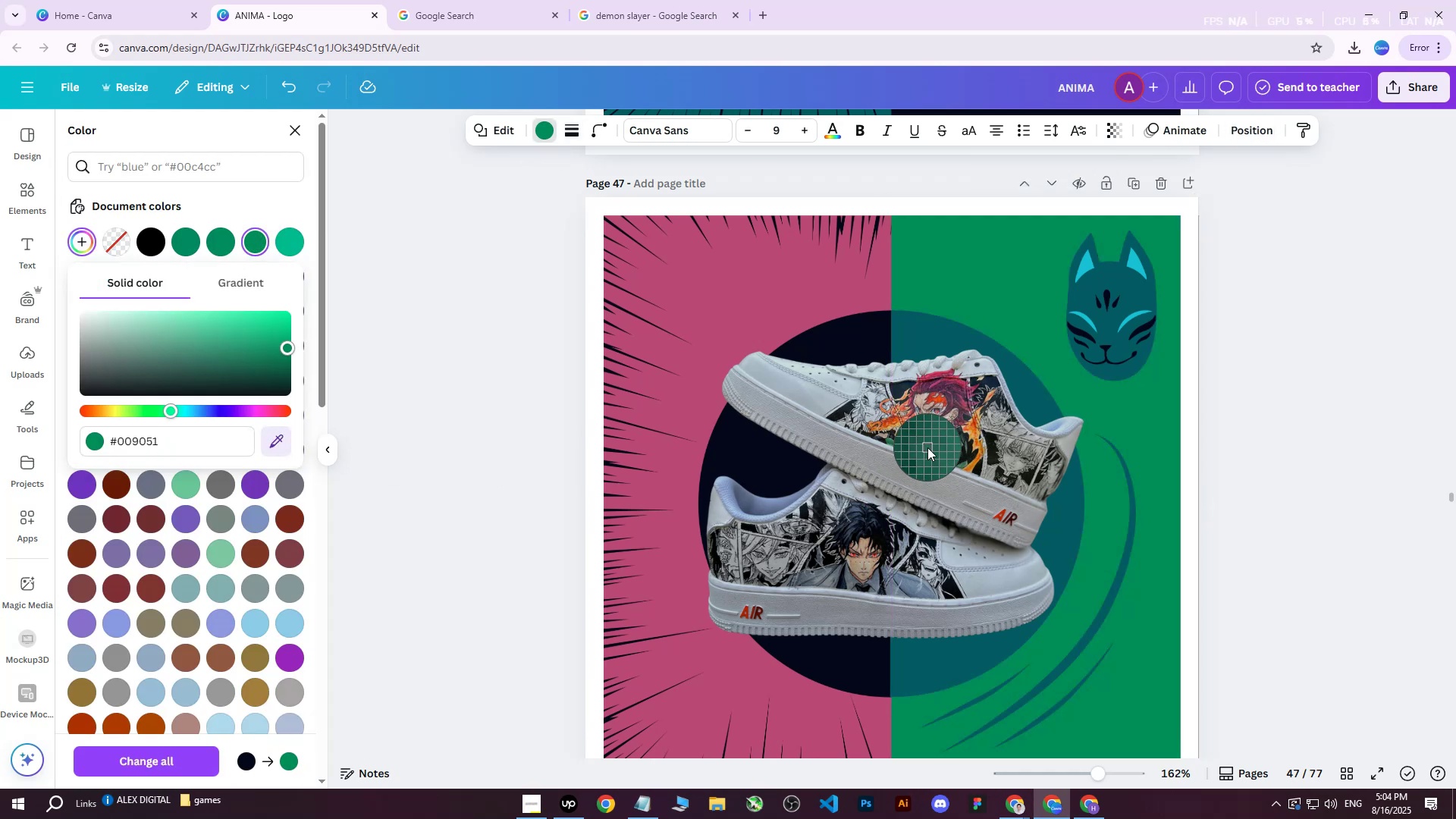 
left_click([928, 448])
 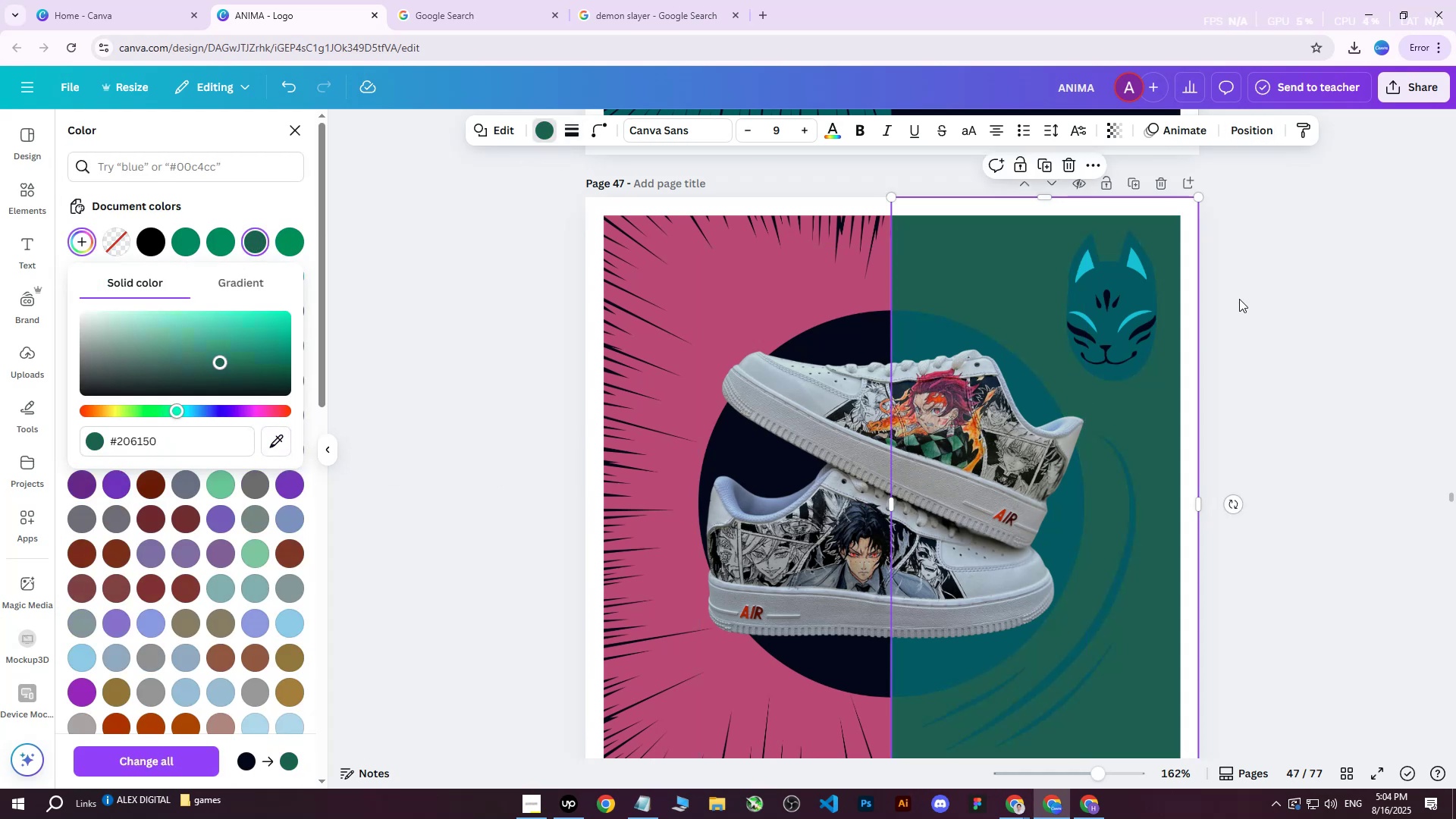 
double_click([1239, 299])
 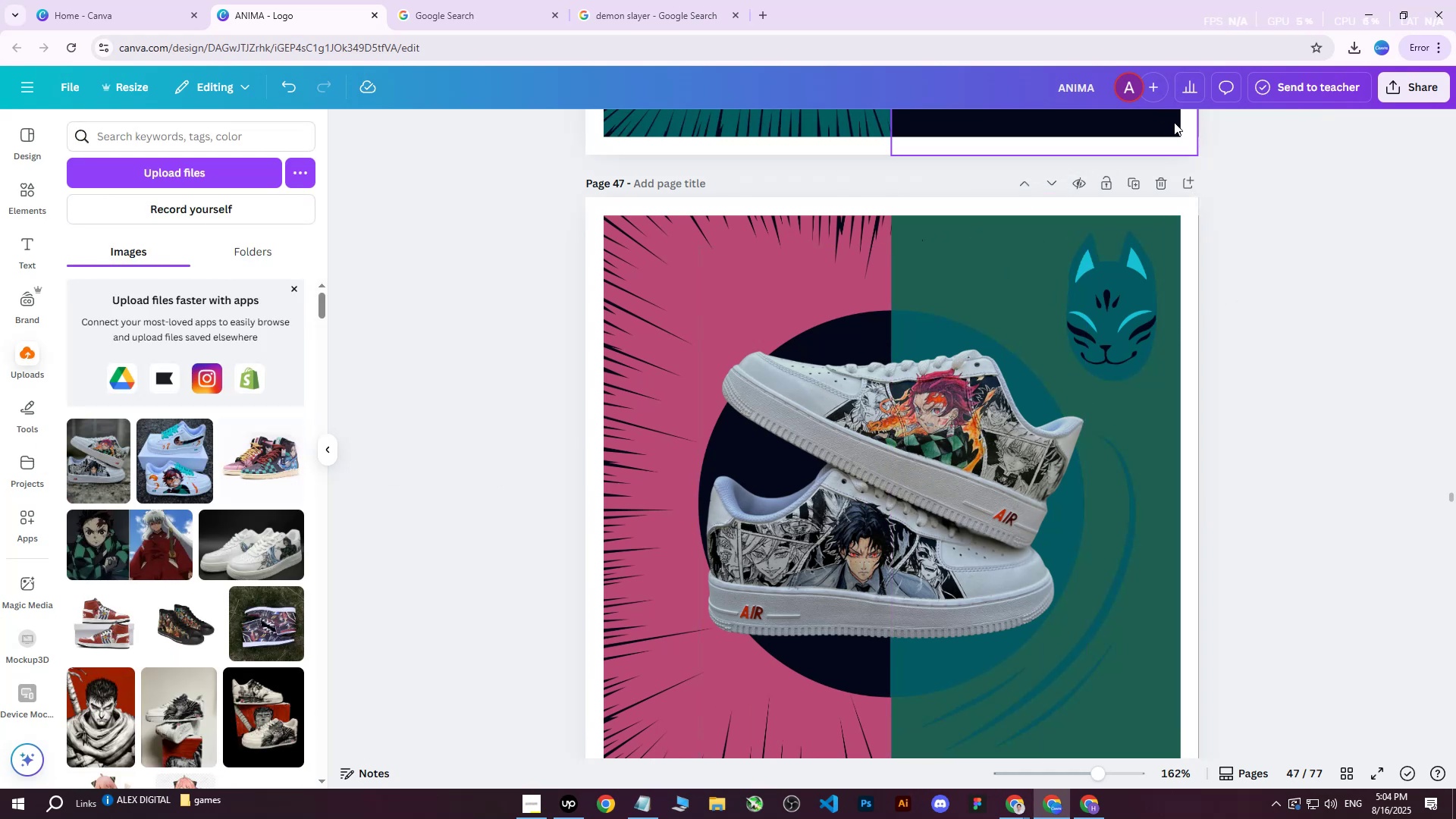 
left_click([849, 307])
 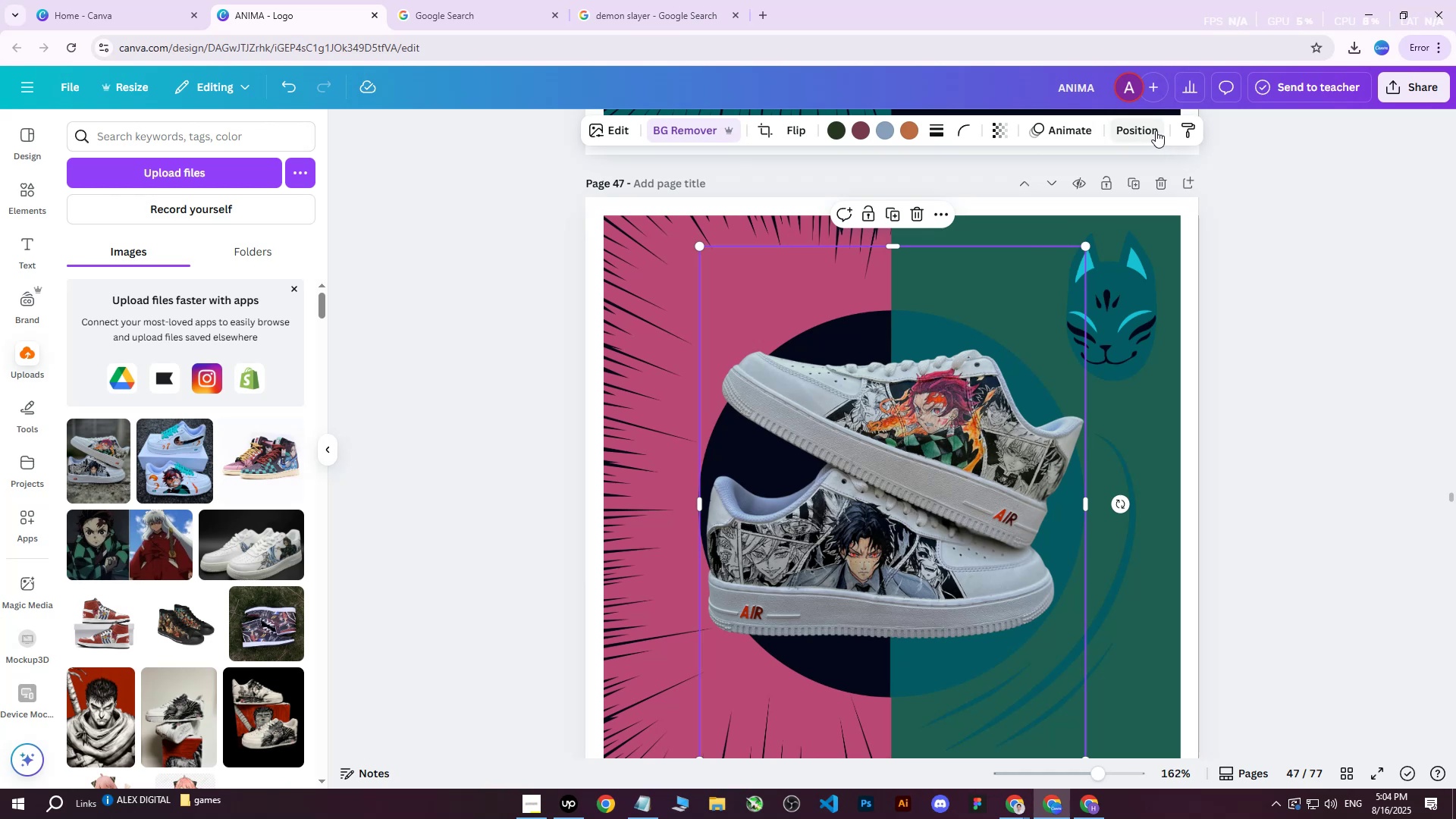 
scroll: coordinate [850, 381], scroll_direction: up, amount: 7.0
 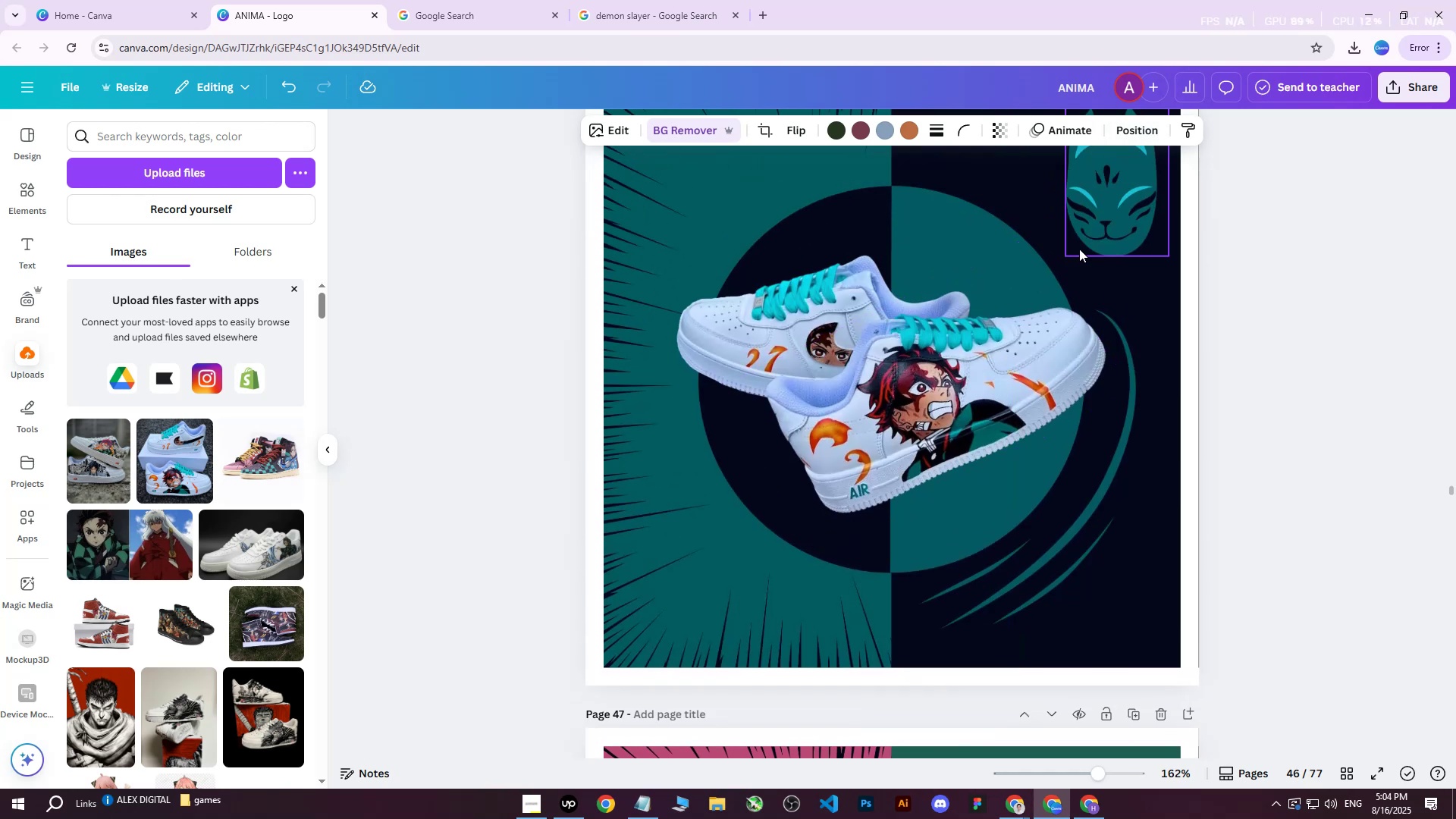 
scroll: coordinate [927, 480], scroll_direction: down, amount: 5.0
 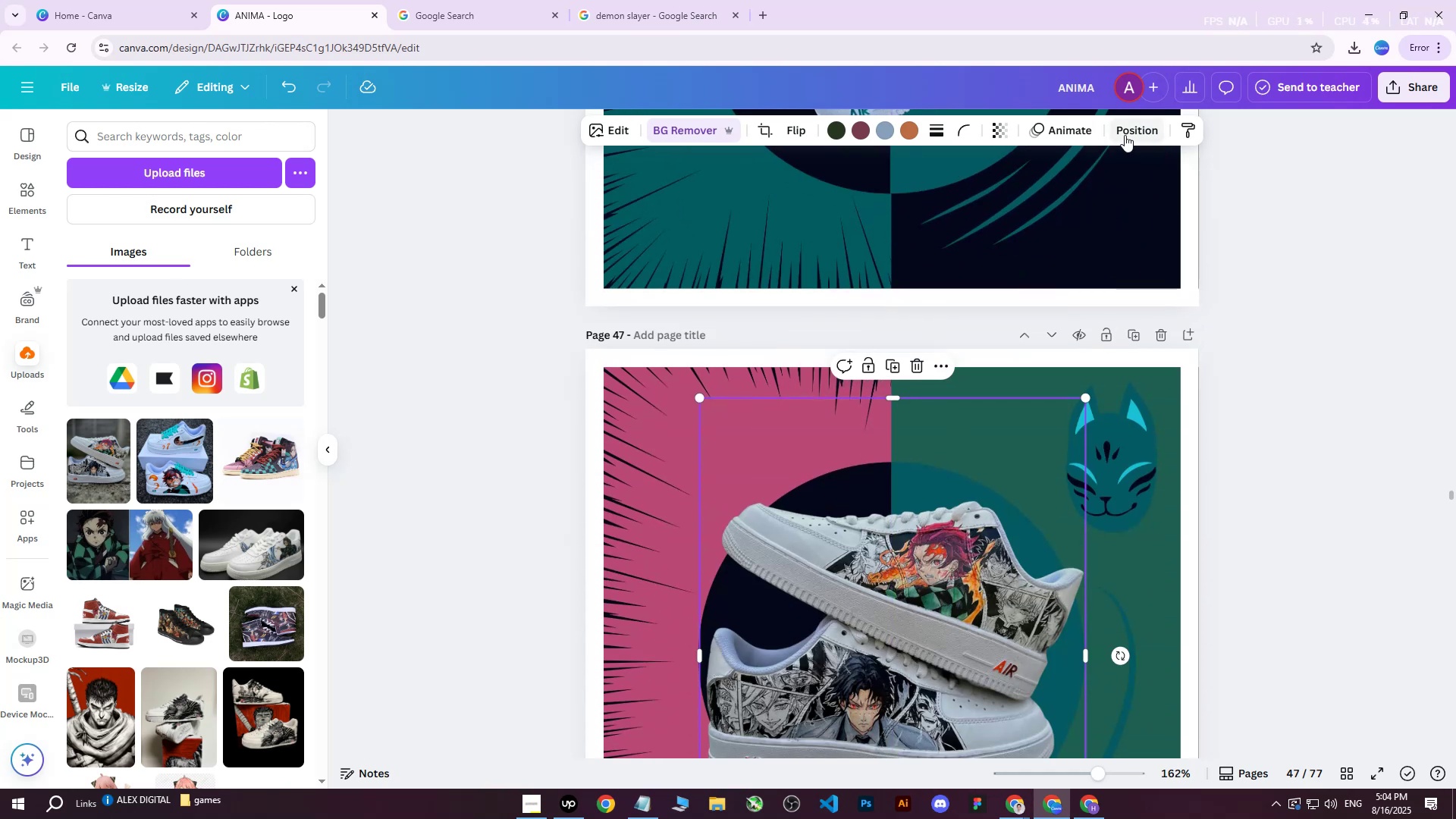 
left_click([1125, 135])
 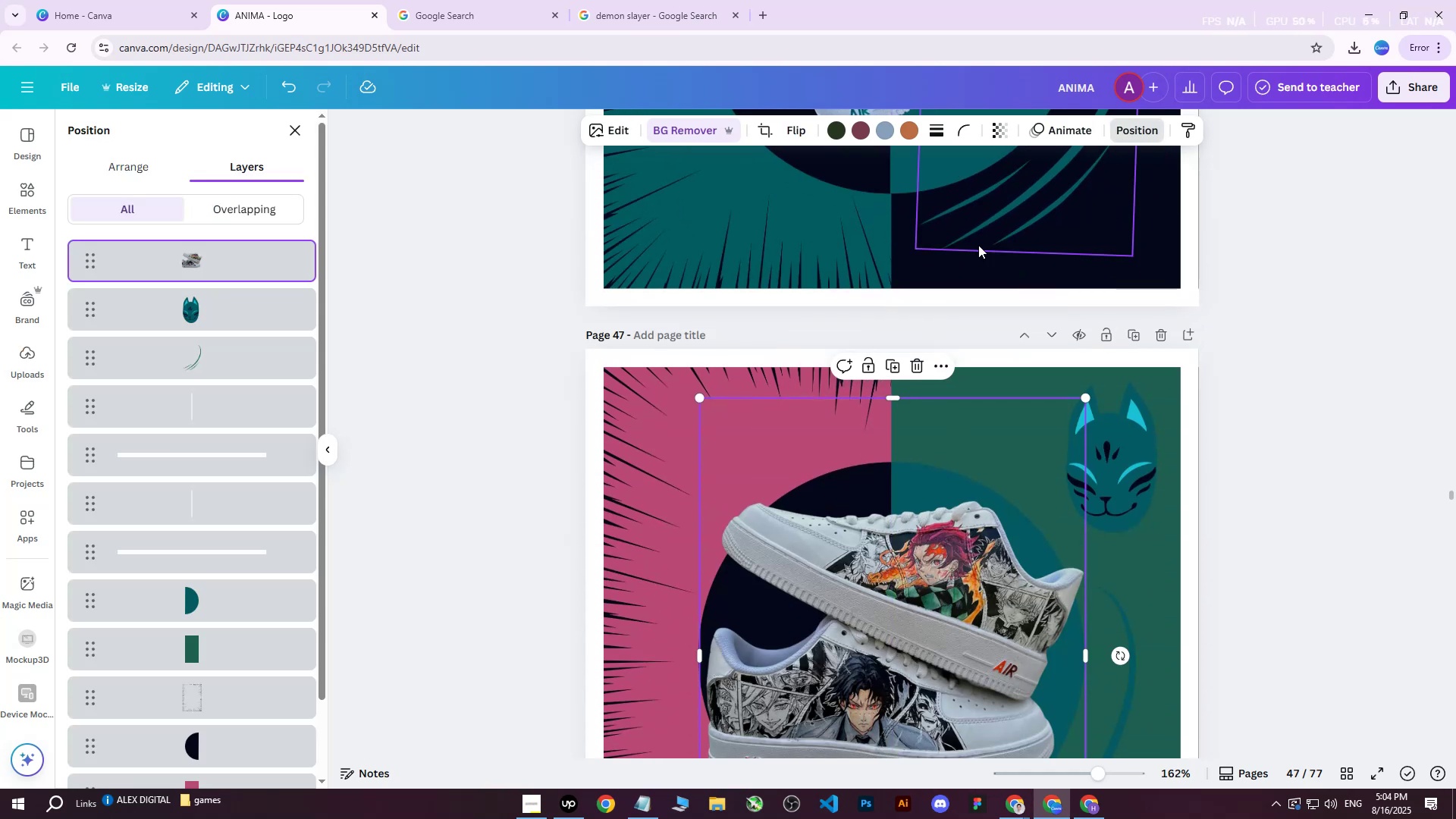 
scroll: coordinate [873, 368], scroll_direction: up, amount: 9.0
 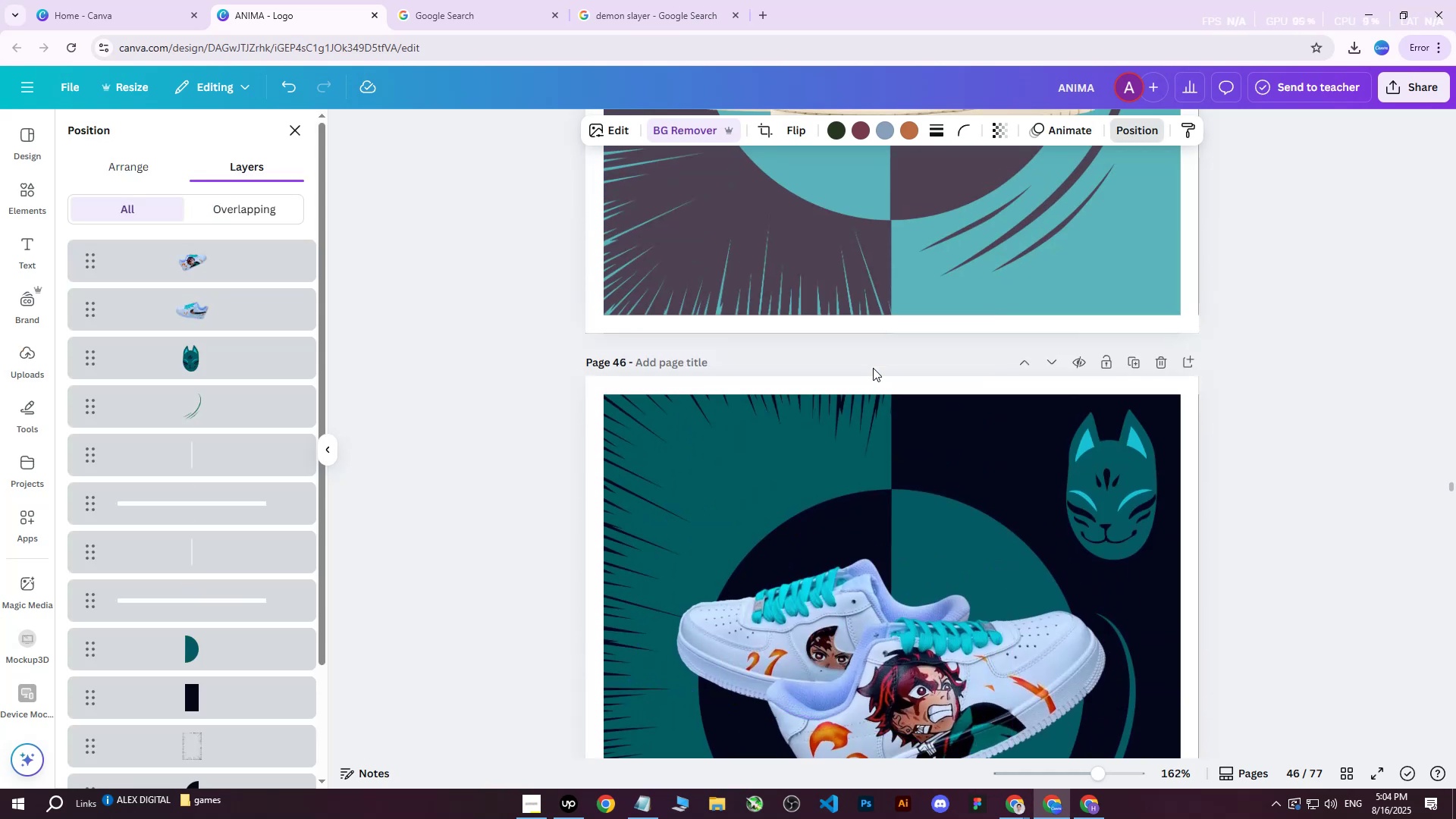 
scroll: coordinate [234, 419], scroll_direction: down, amount: 14.0
 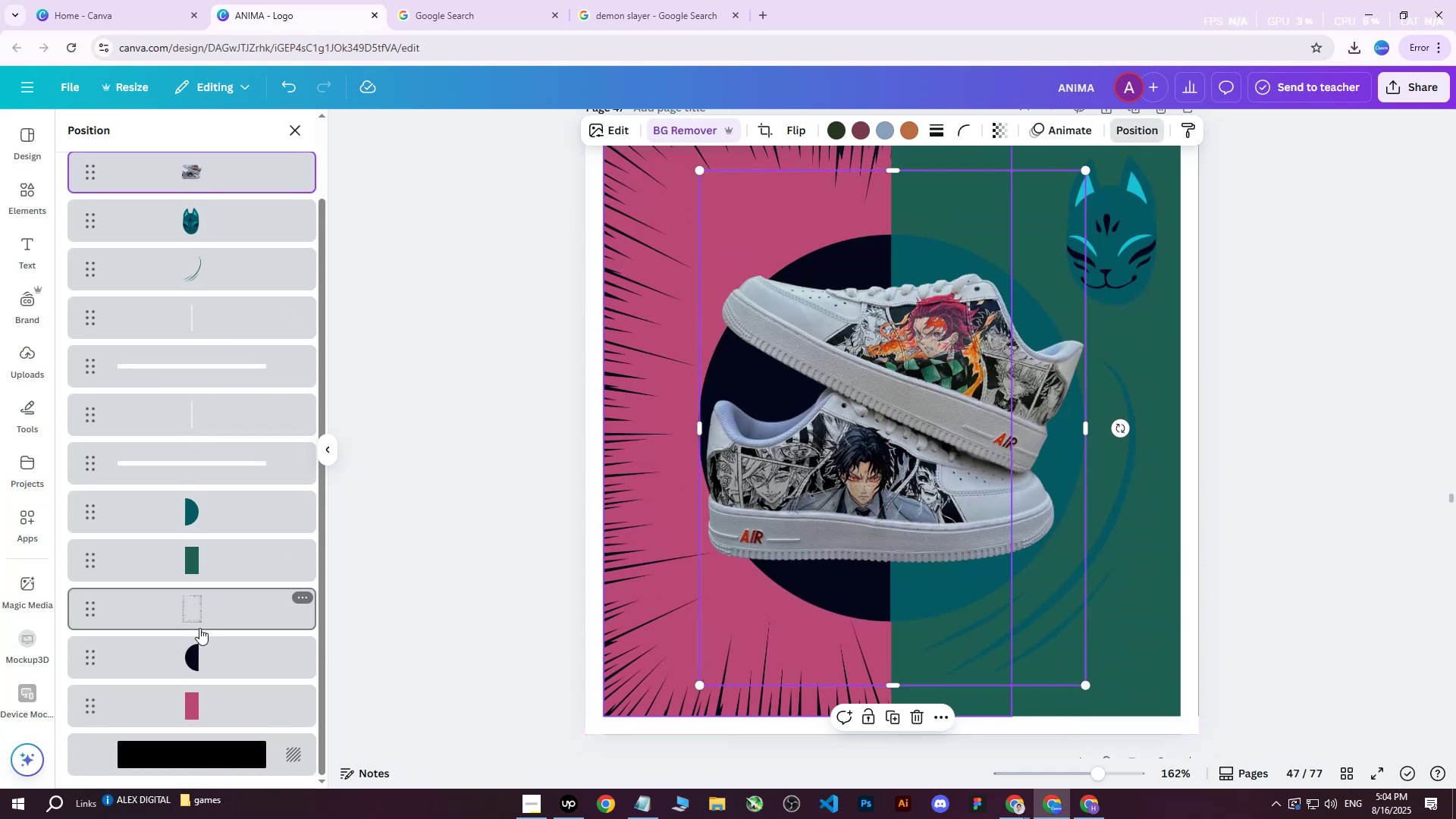 
left_click([198, 642])
 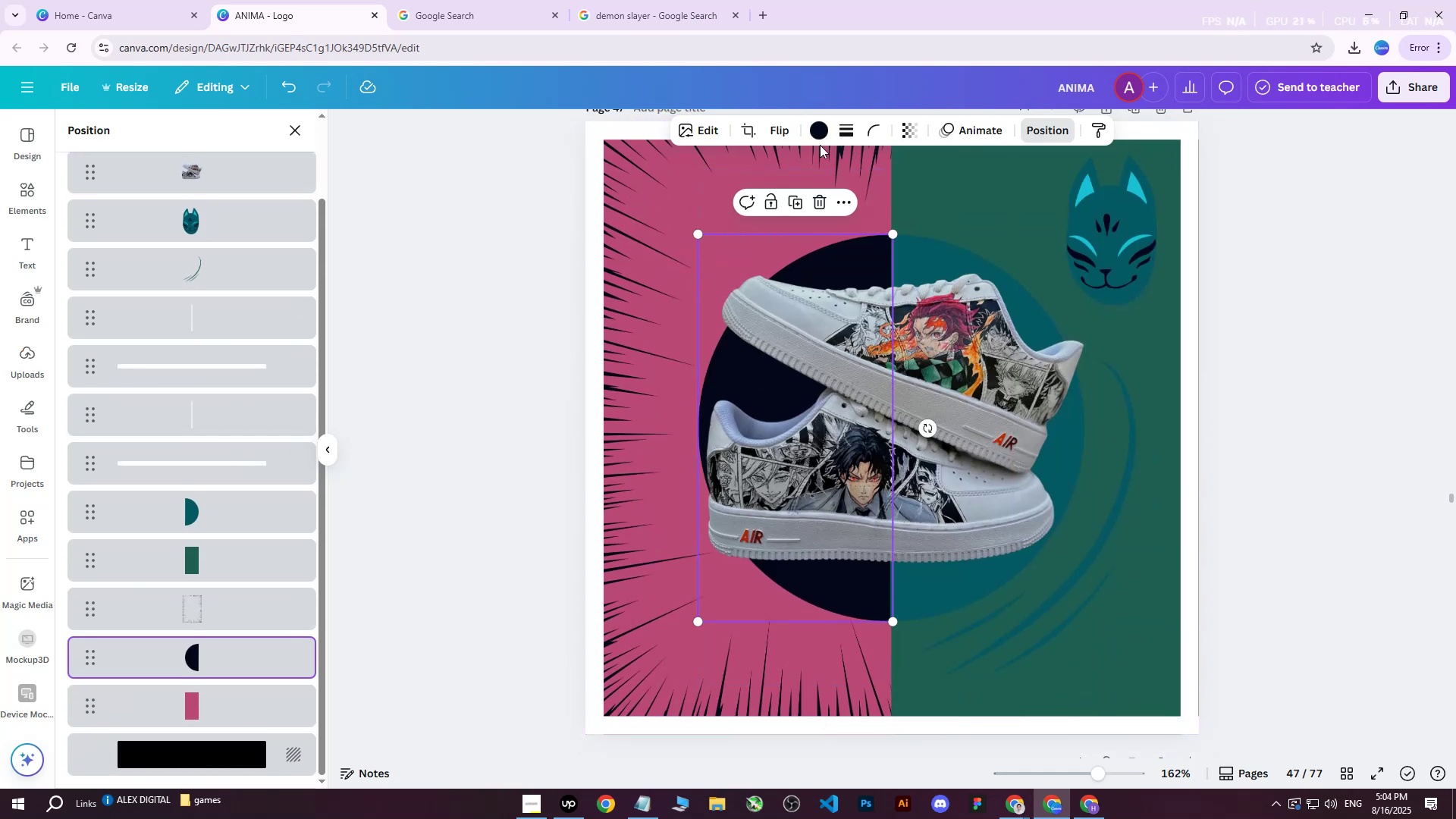 
left_click([821, 131])
 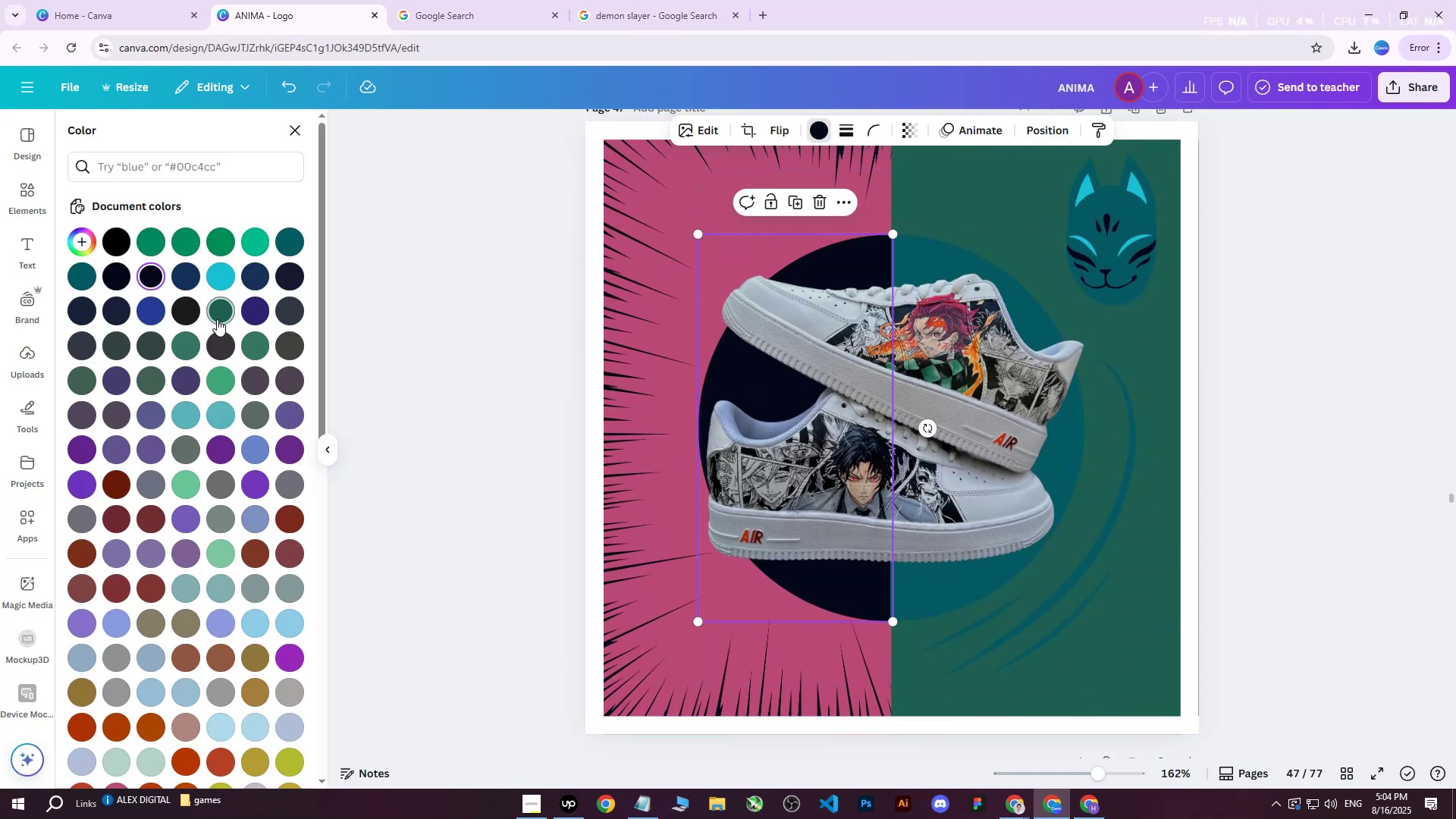 
double_click([217, 319])
 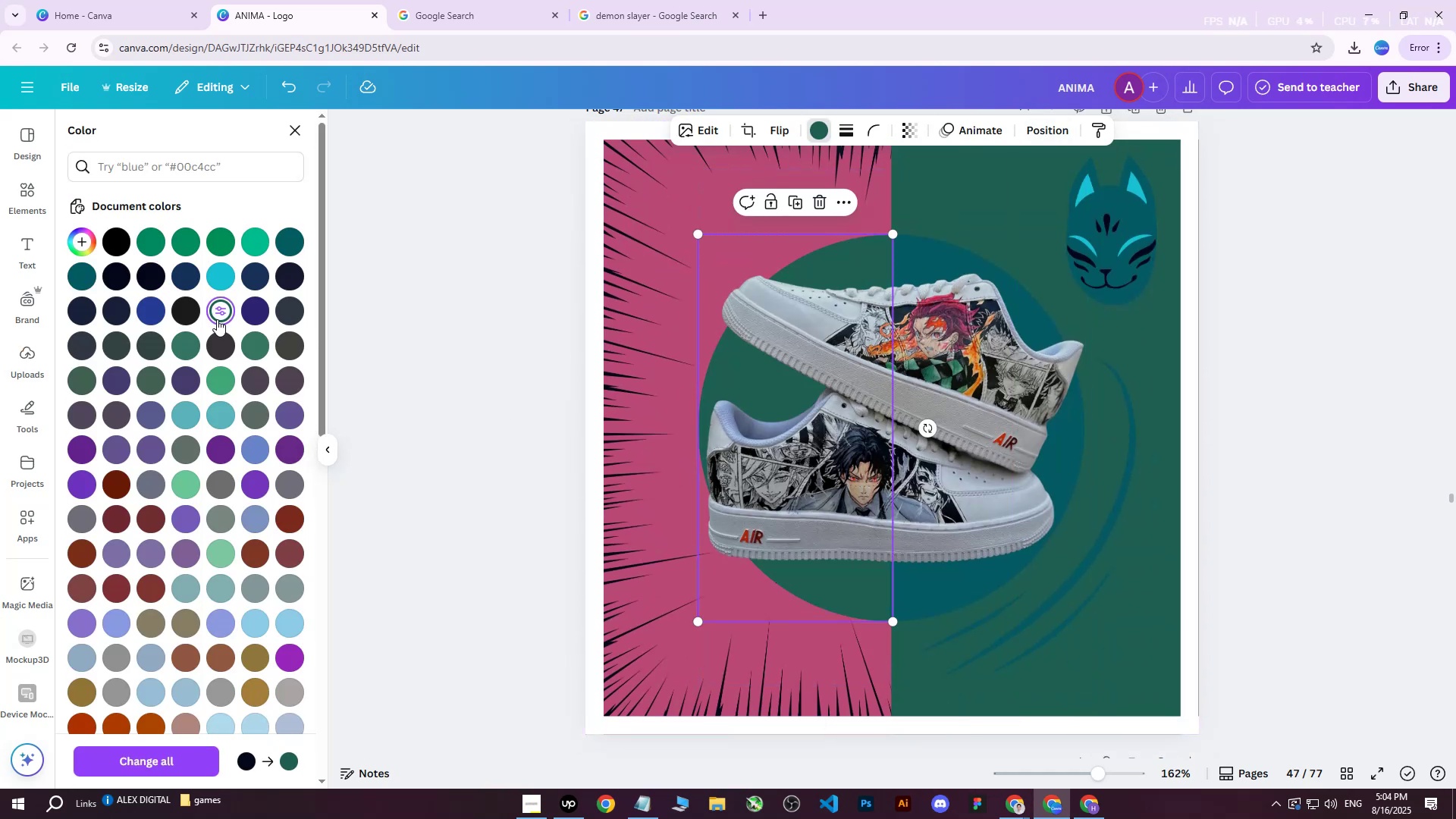 
triple_click([217, 319])
 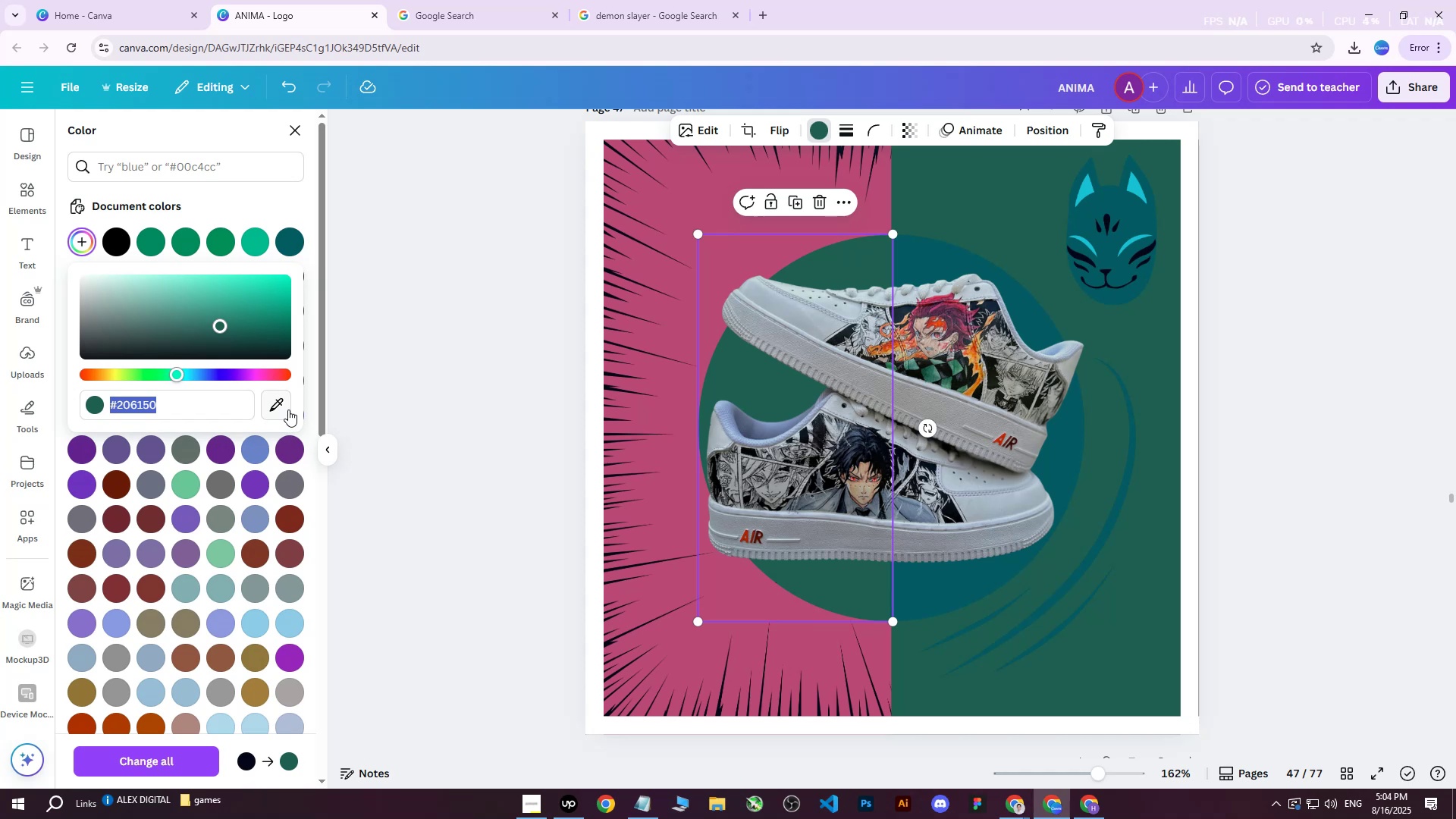 
left_click([287, 408])
 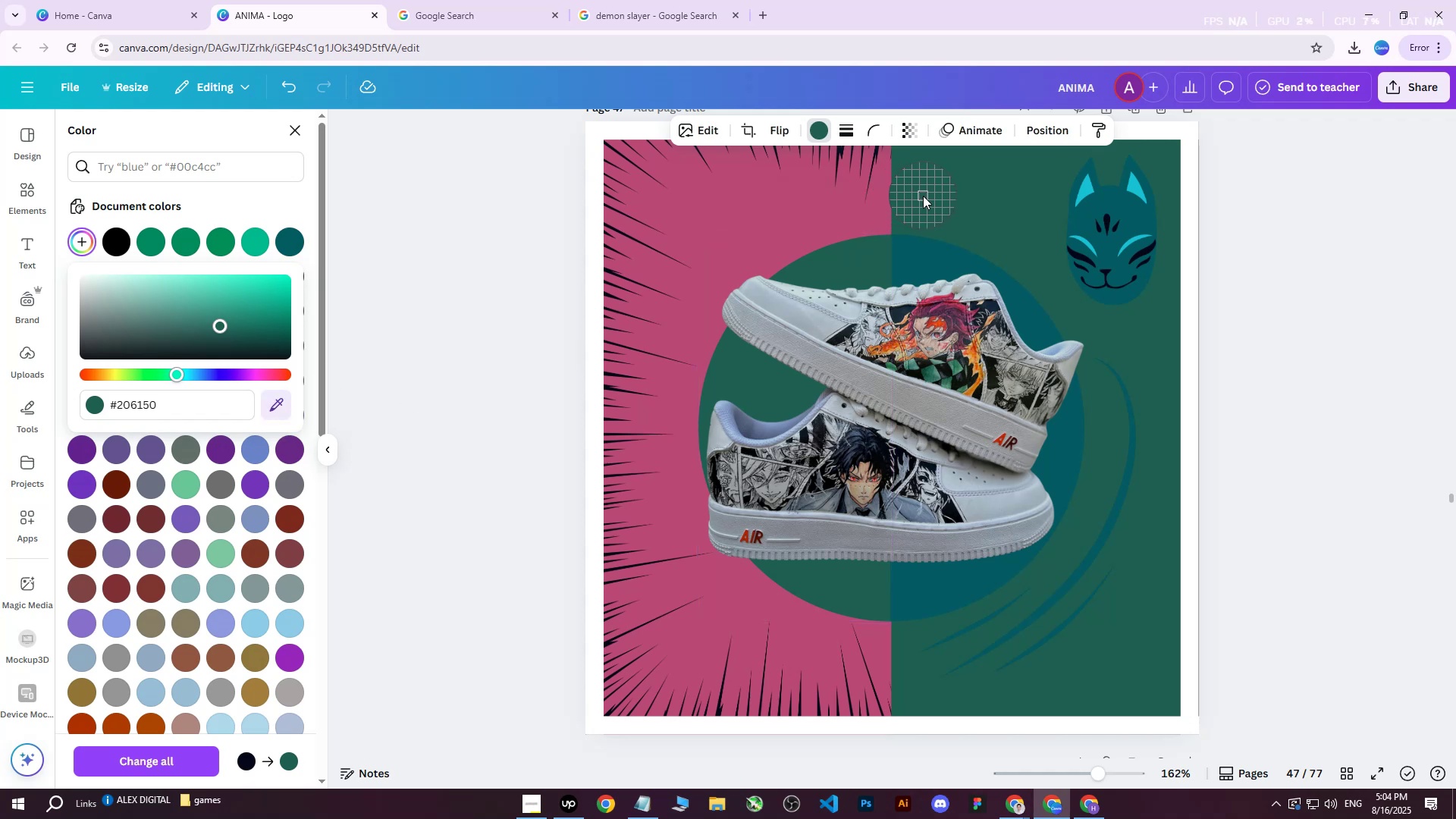 
left_click([923, 196])
 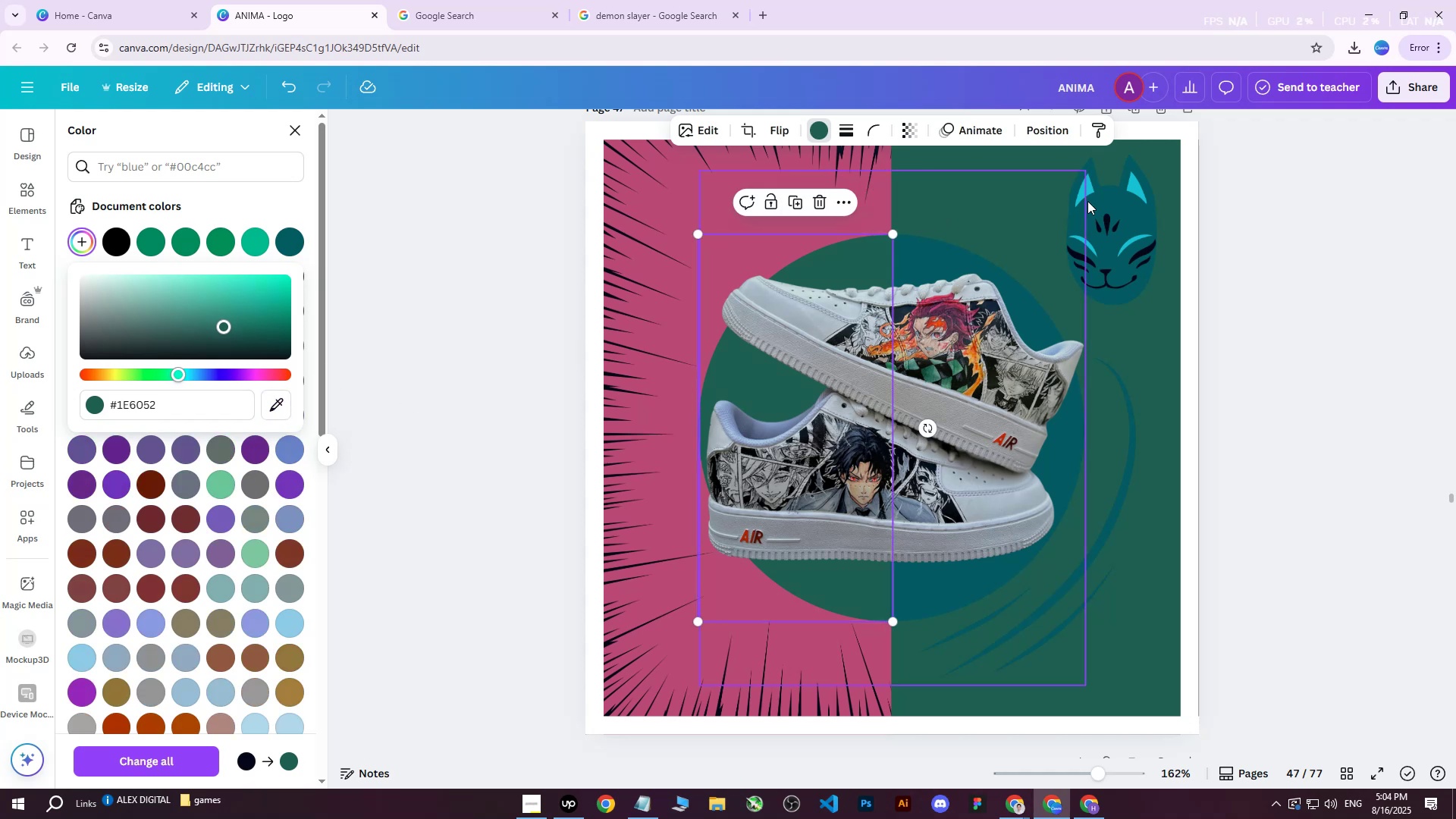 
left_click([1056, 126])
 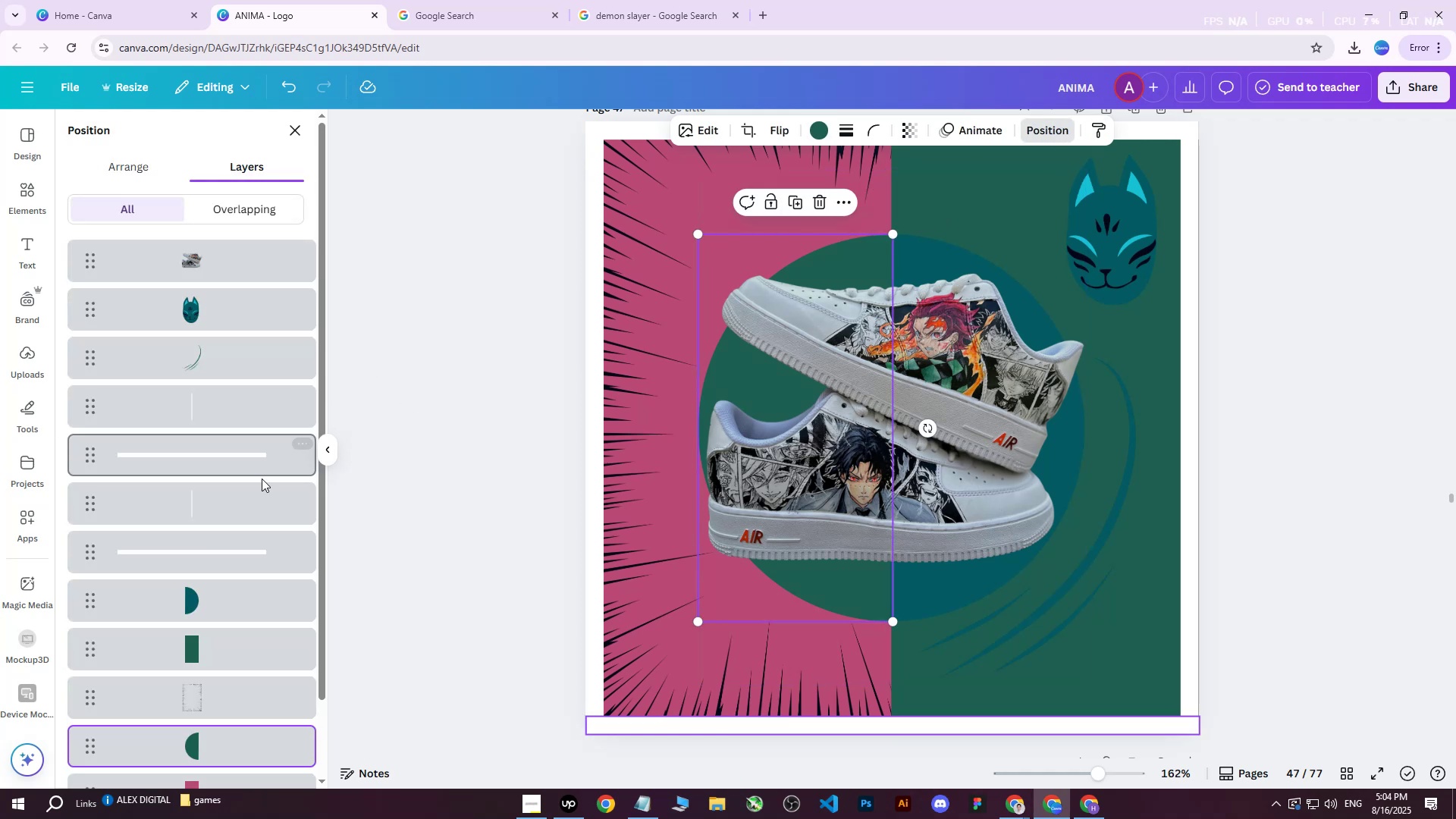 
scroll: coordinate [224, 523], scroll_direction: down, amount: 2.0
 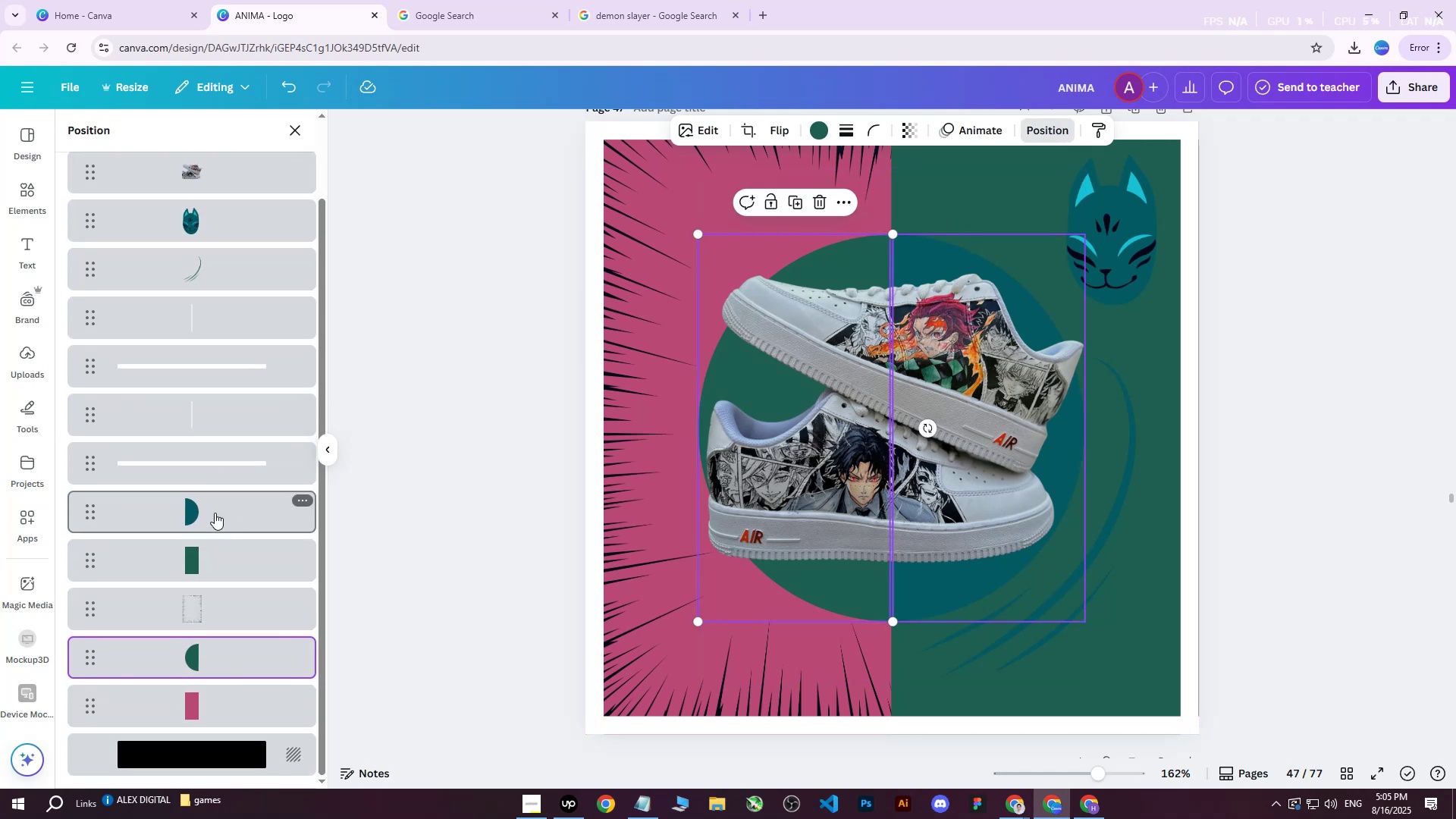 
left_click([215, 513])
 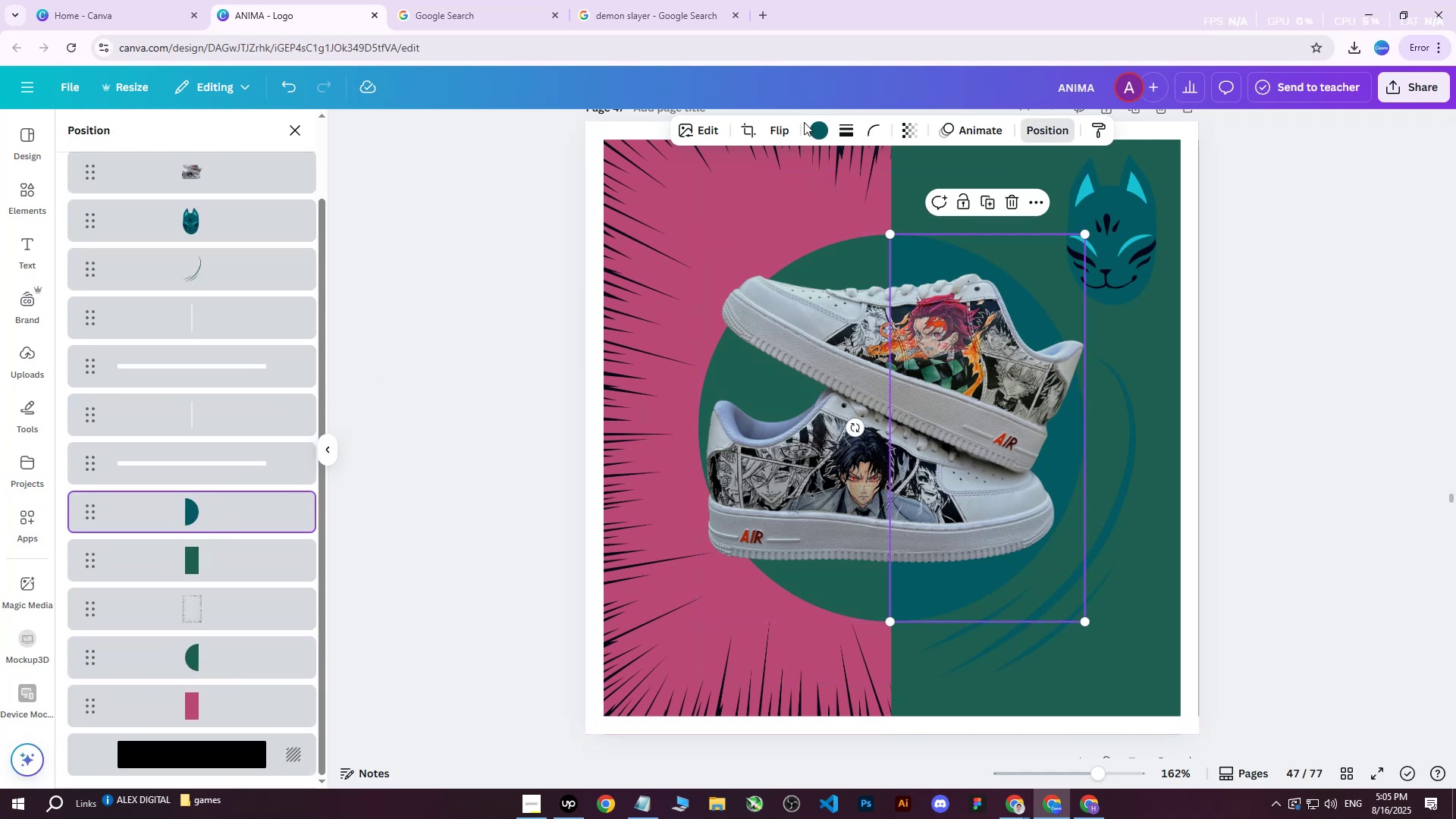 
left_click([822, 130])
 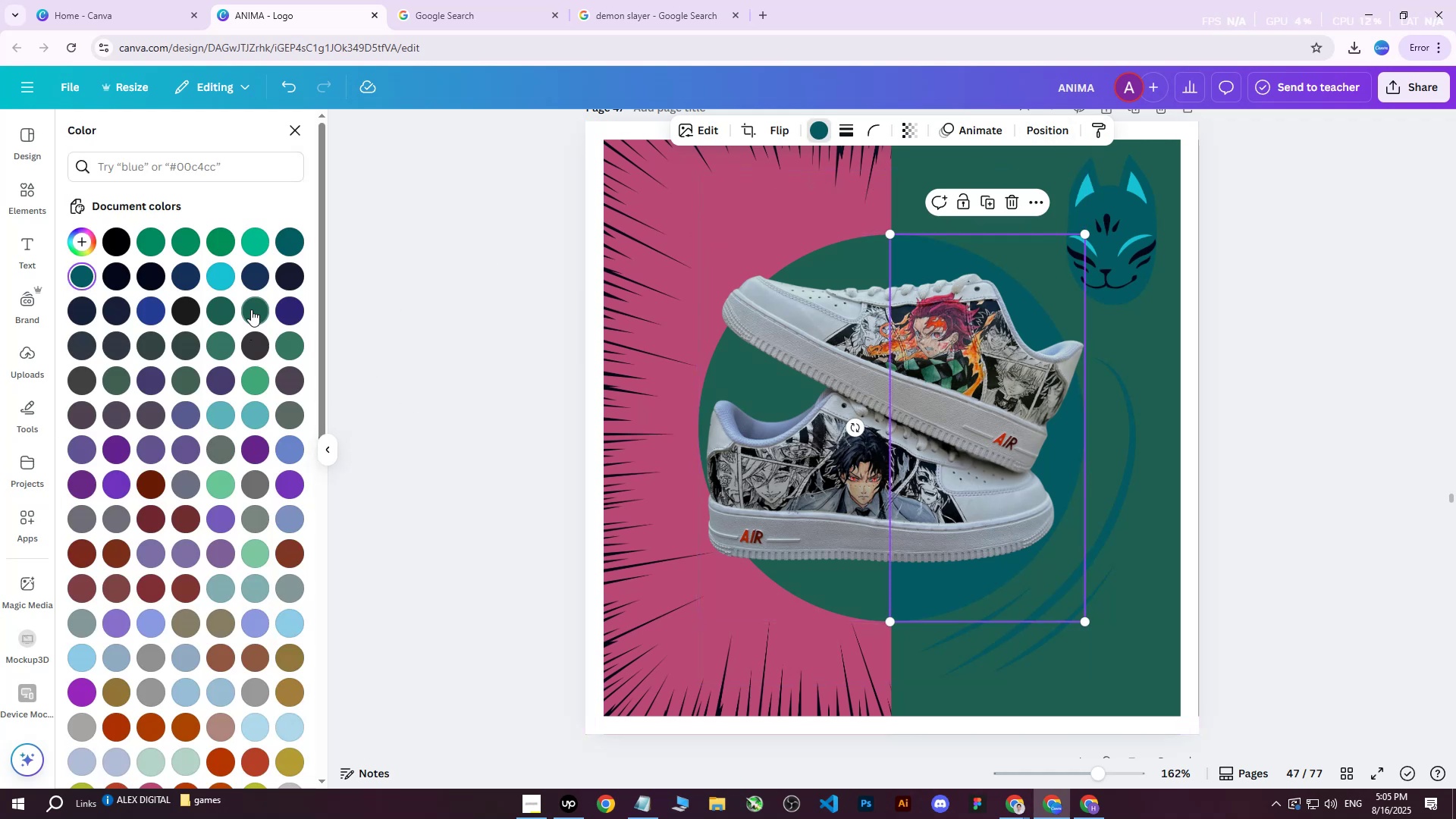 
double_click([251, 309])
 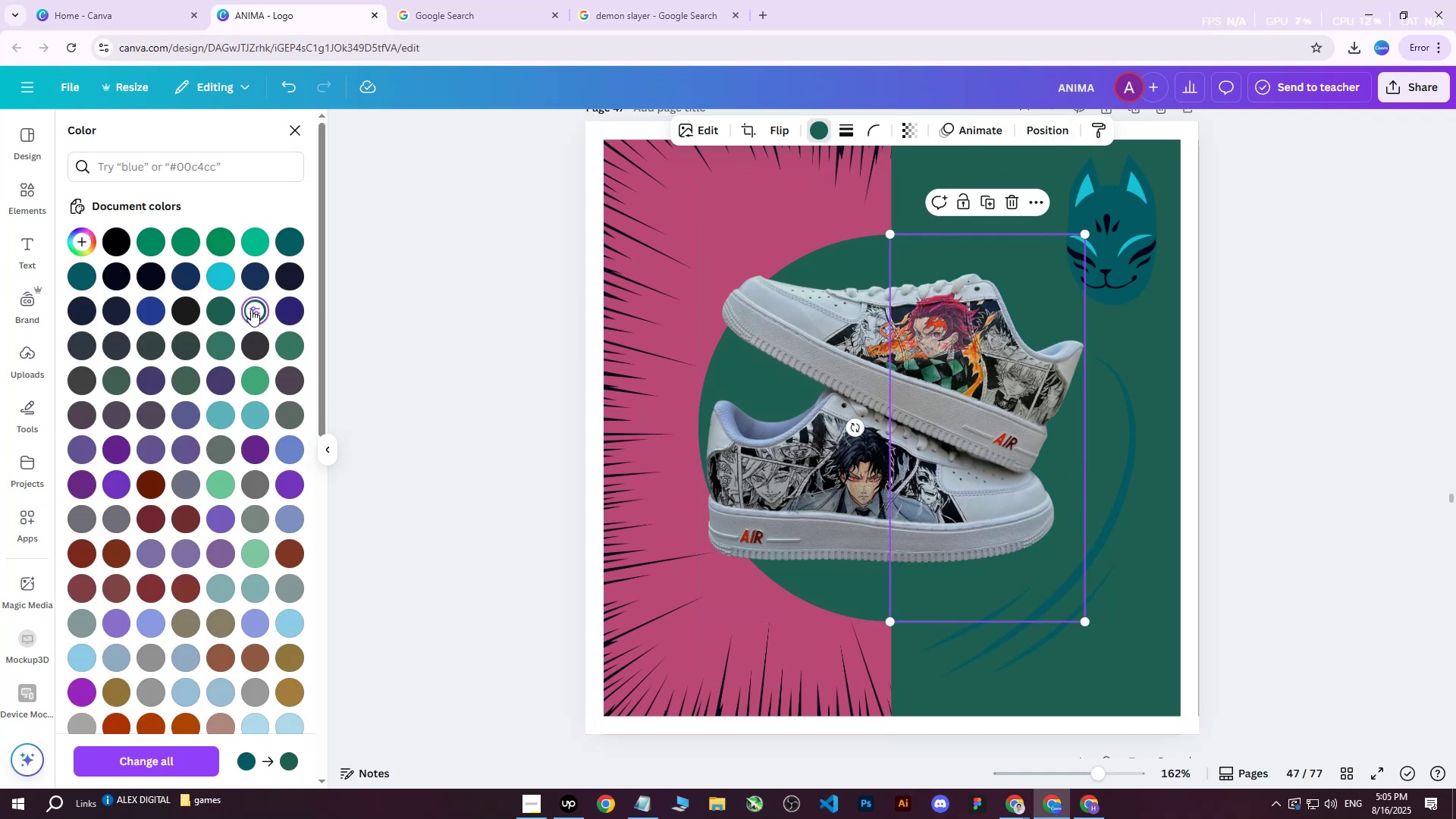 
triple_click([251, 309])
 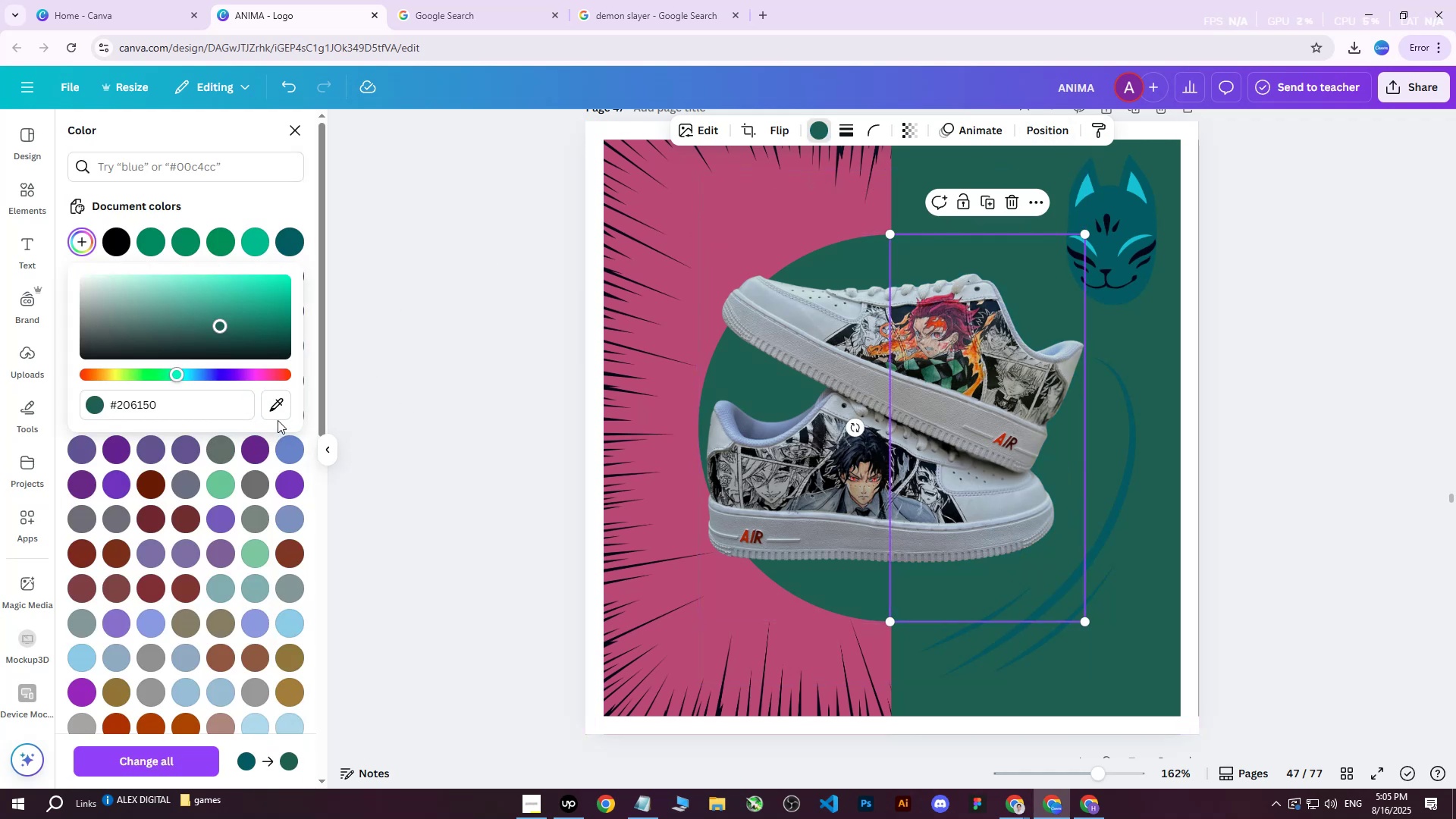 
double_click([274, 410])
 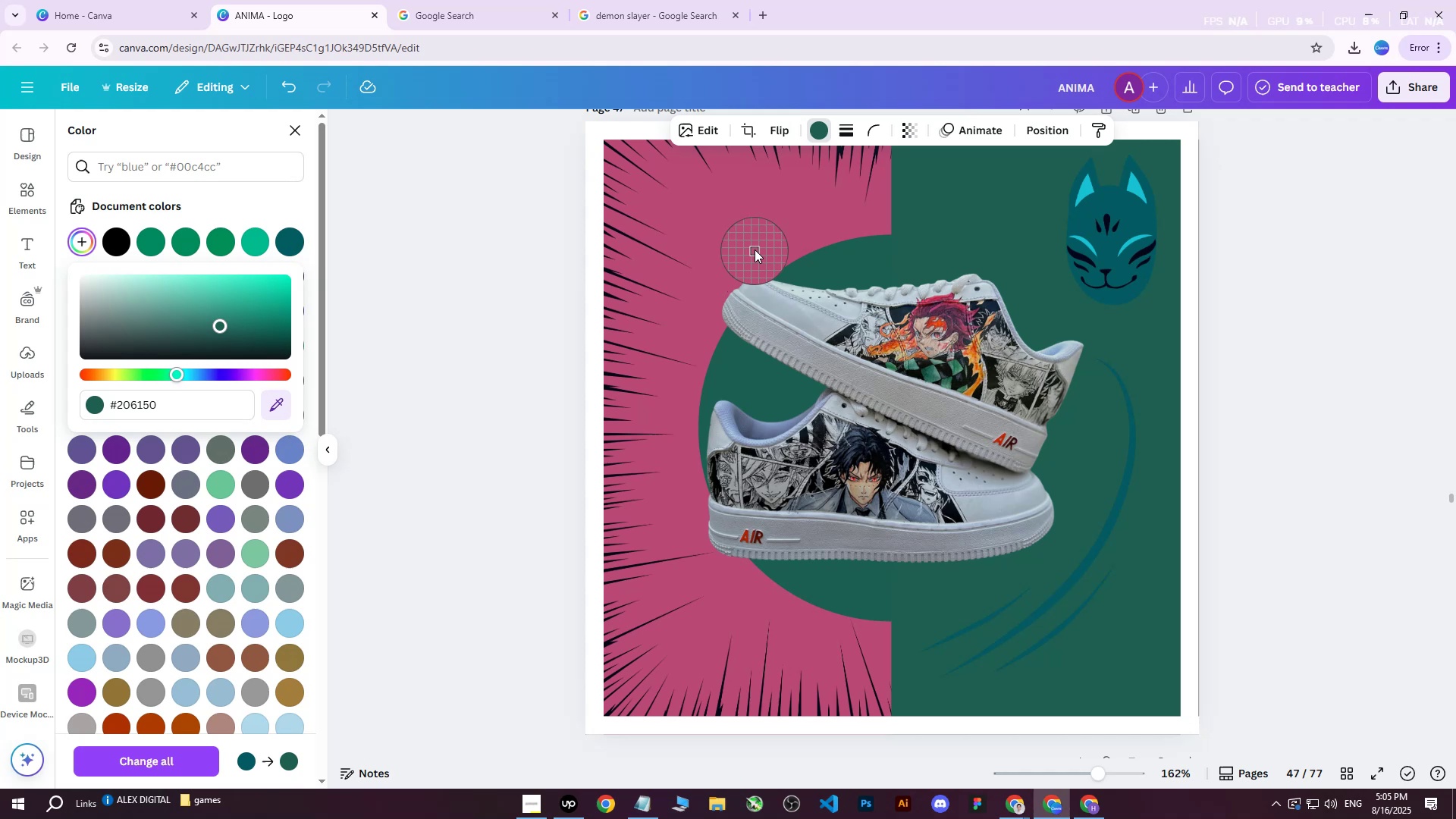 
left_click([753, 243])
 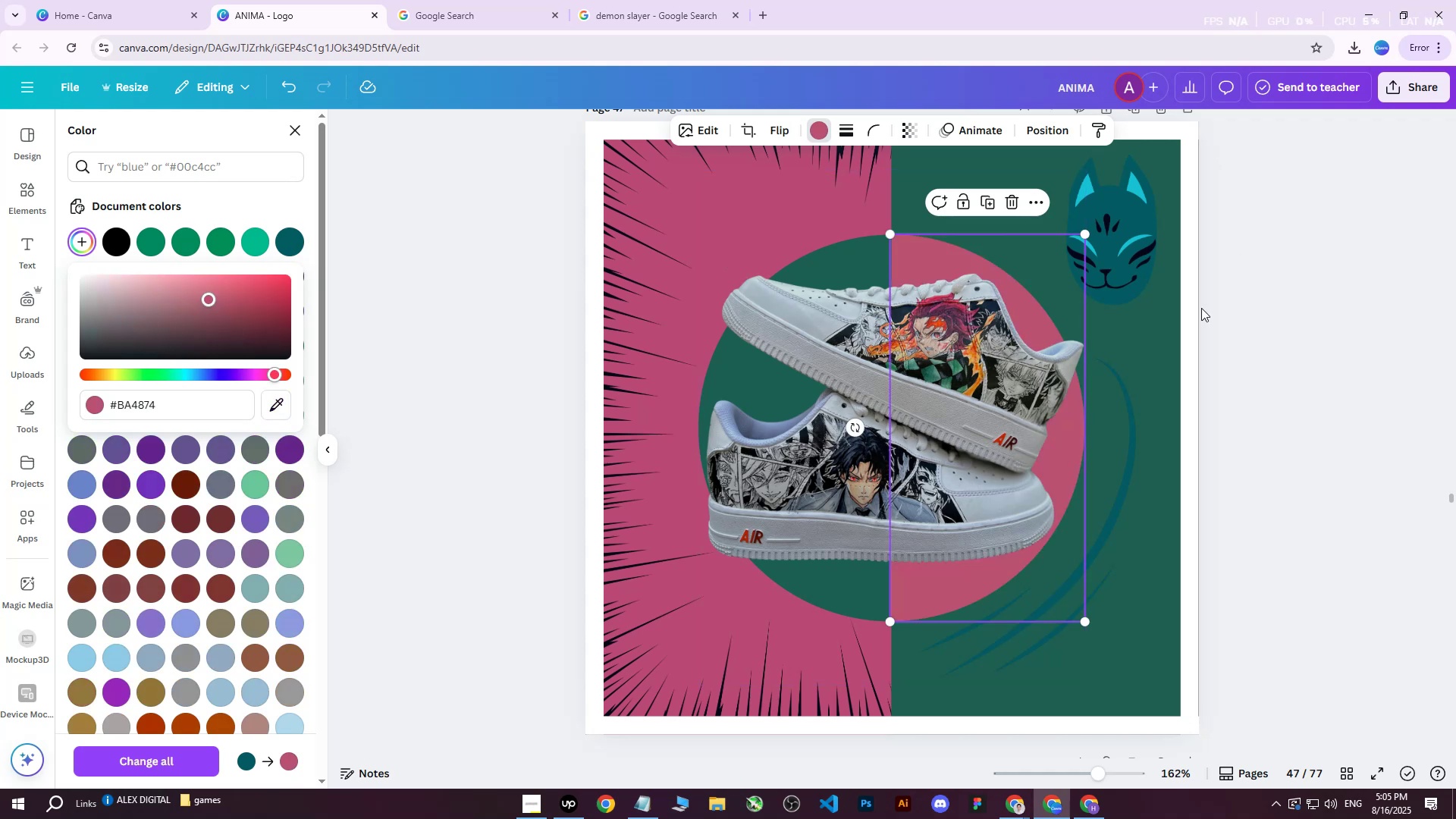 
left_click([1121, 422])
 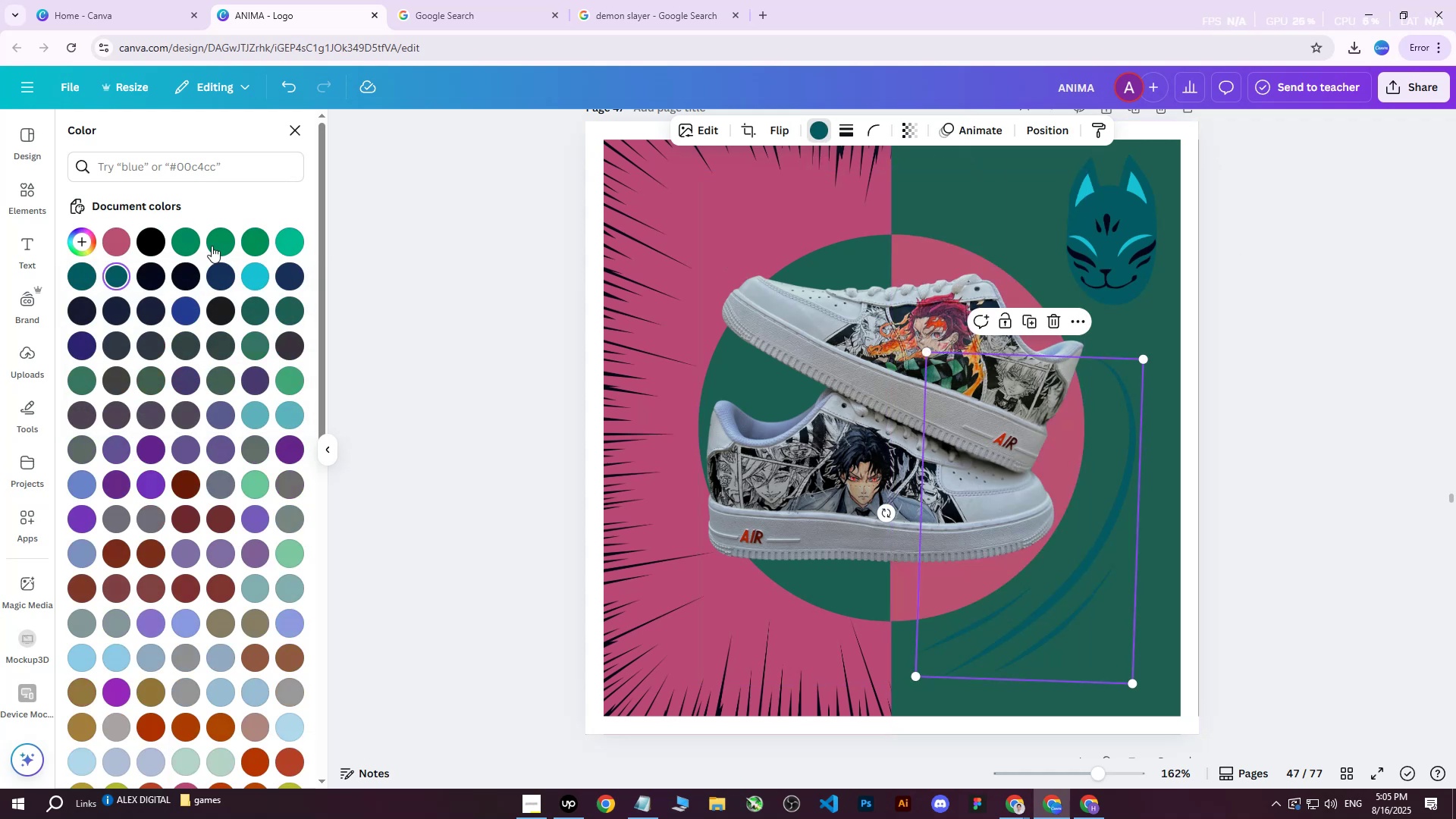 
left_click([121, 239])
 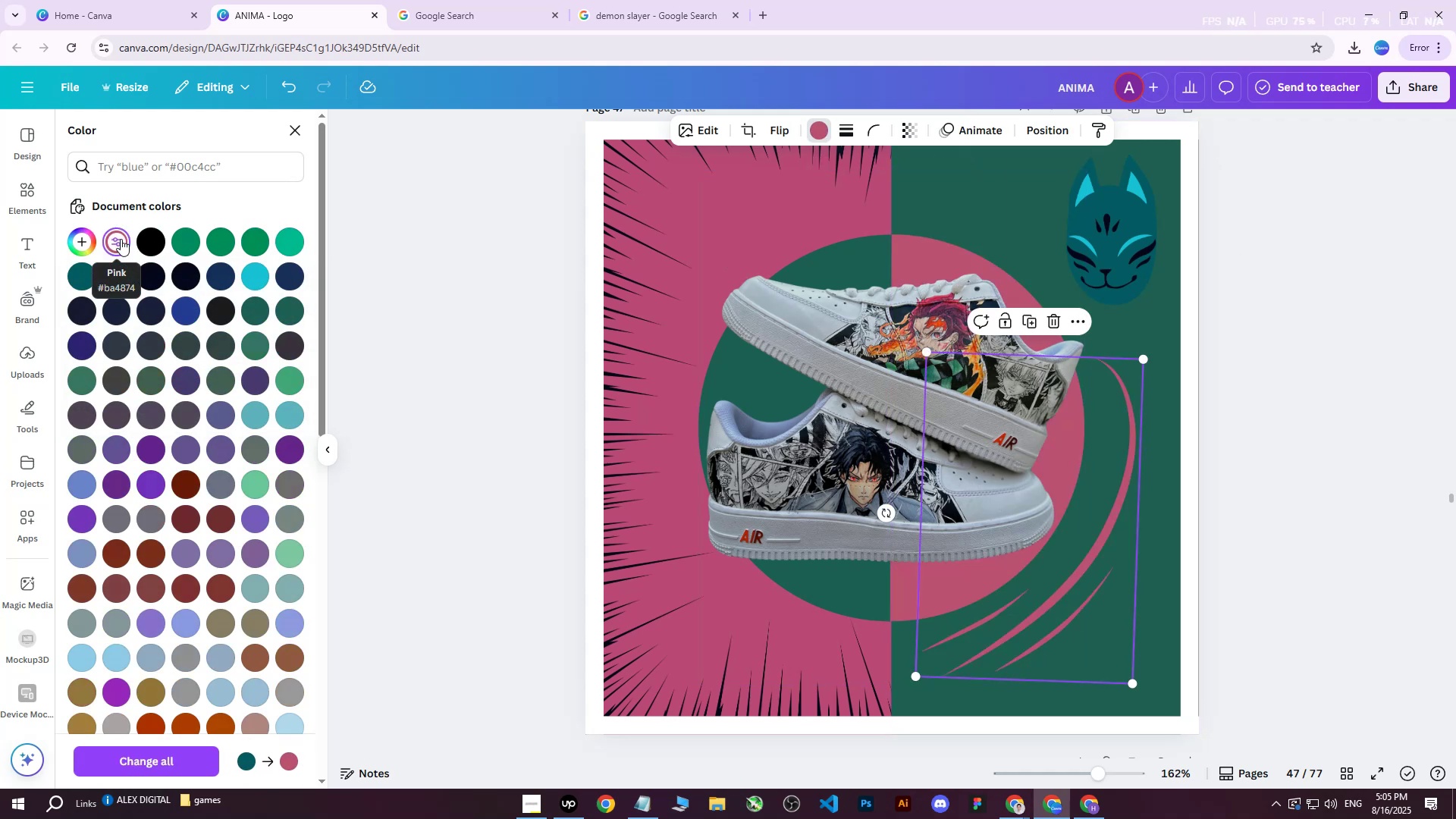 
double_click([121, 239])
 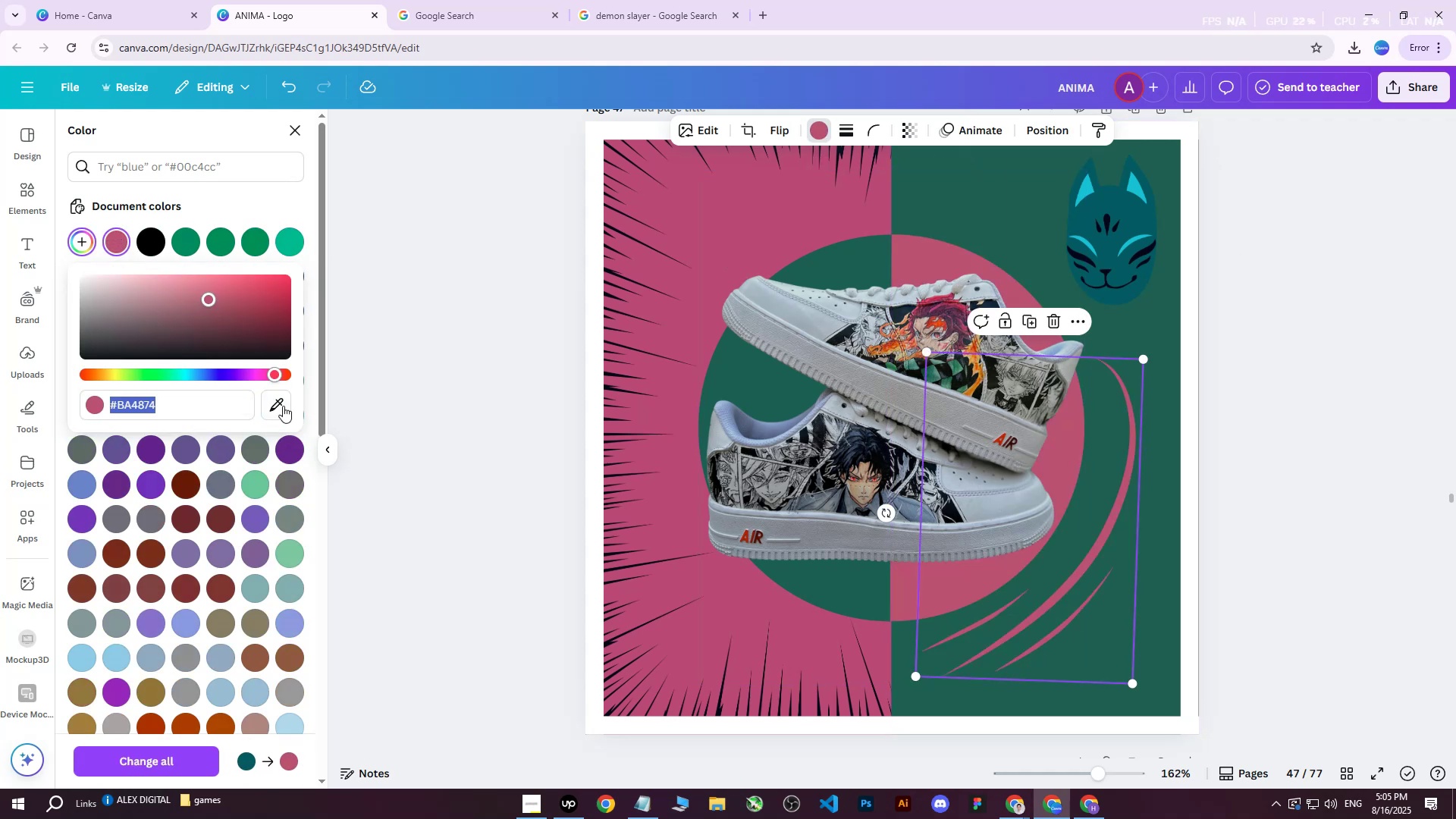 
left_click([272, 392])
 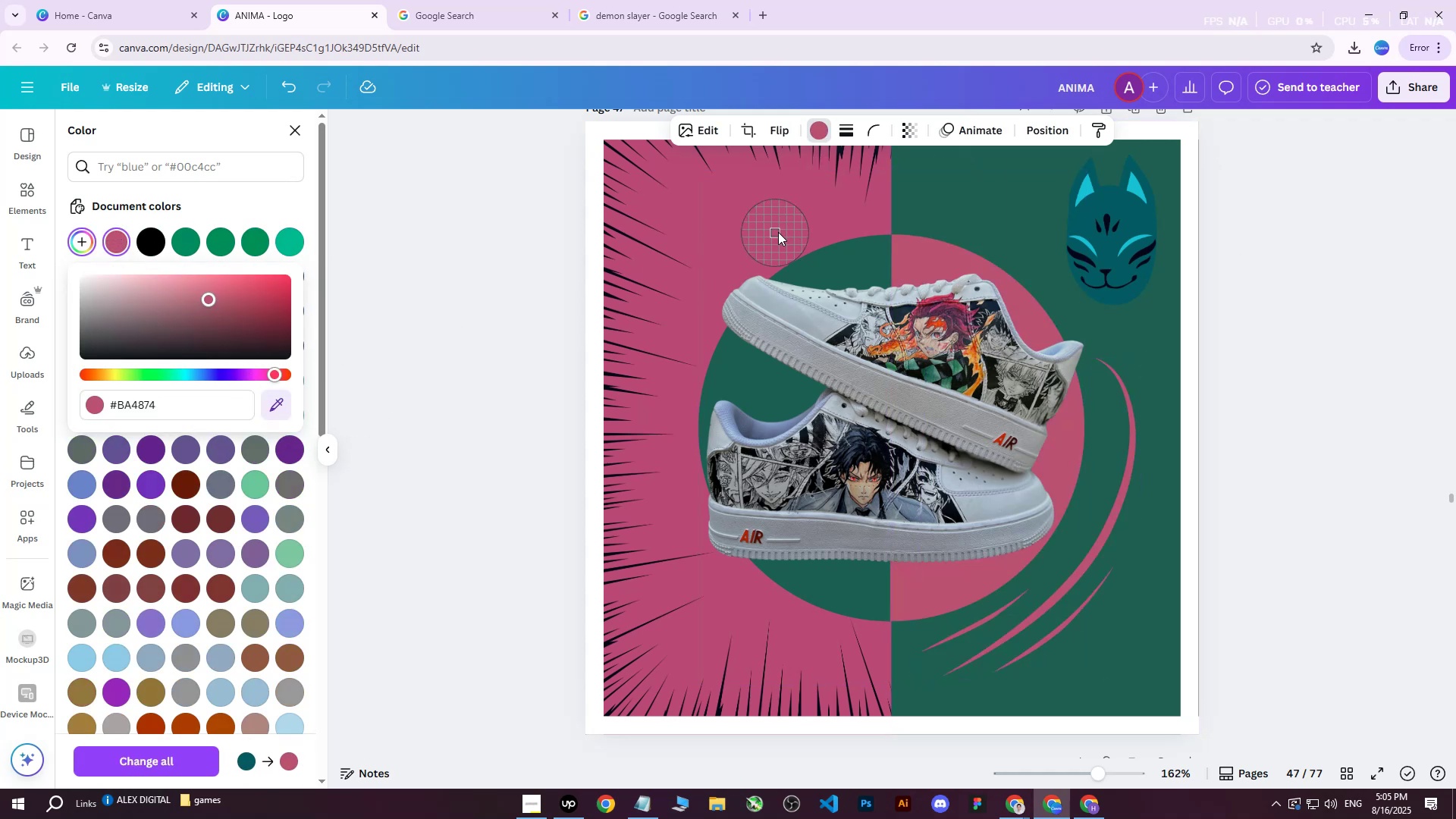 
left_click([794, 231])
 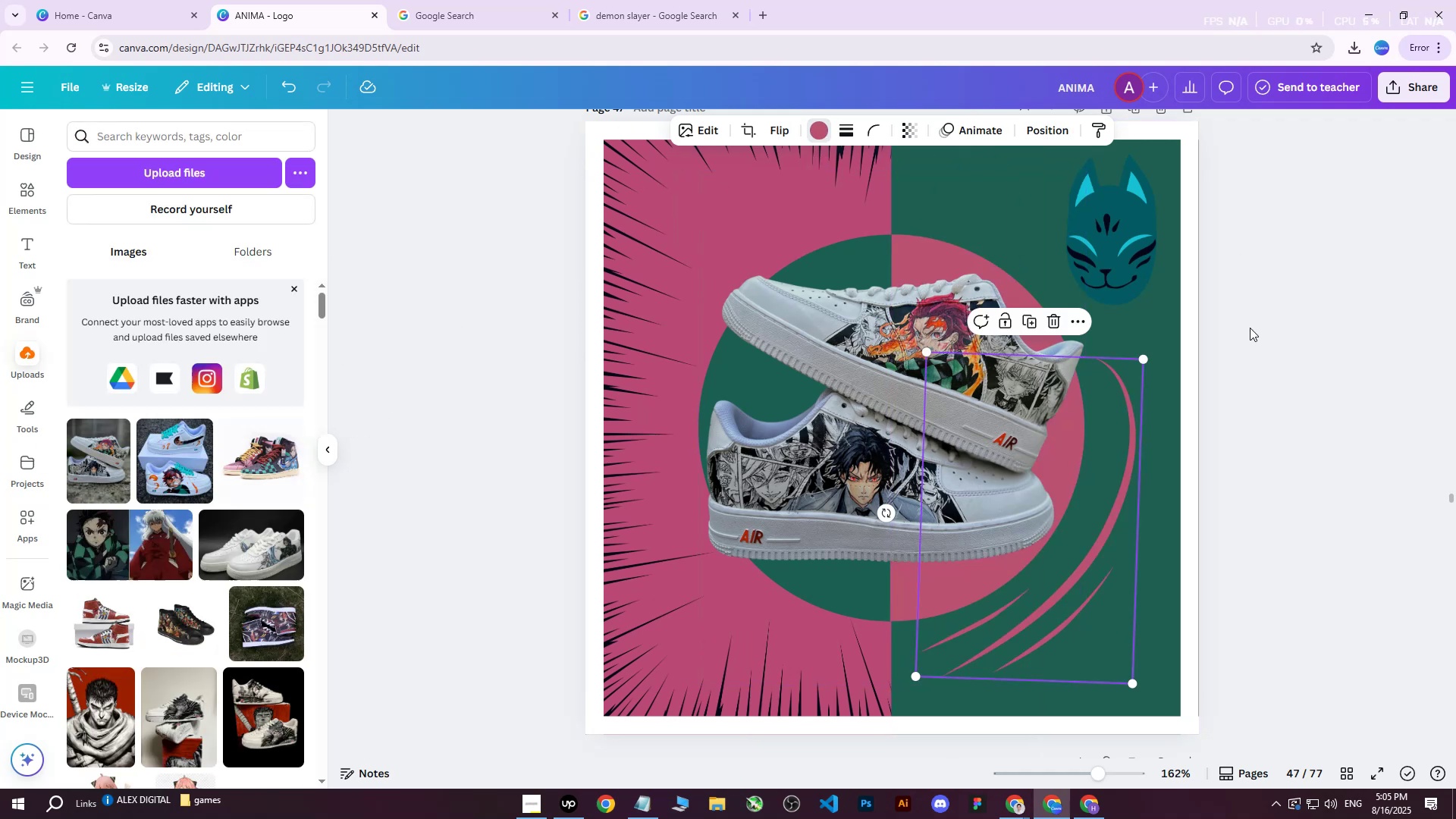 
double_click([1250, 328])
 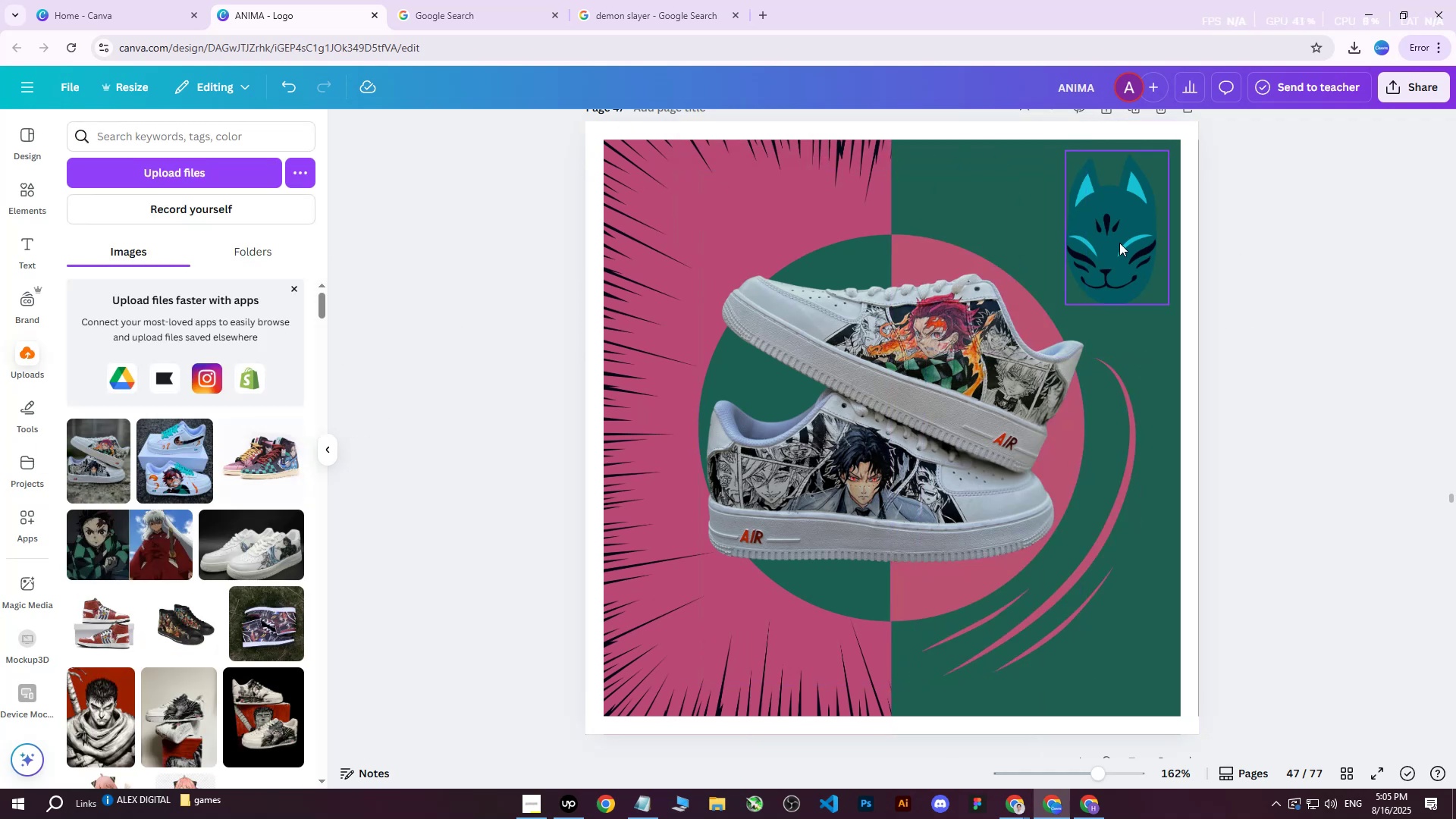 
triple_click([1118, 243])
 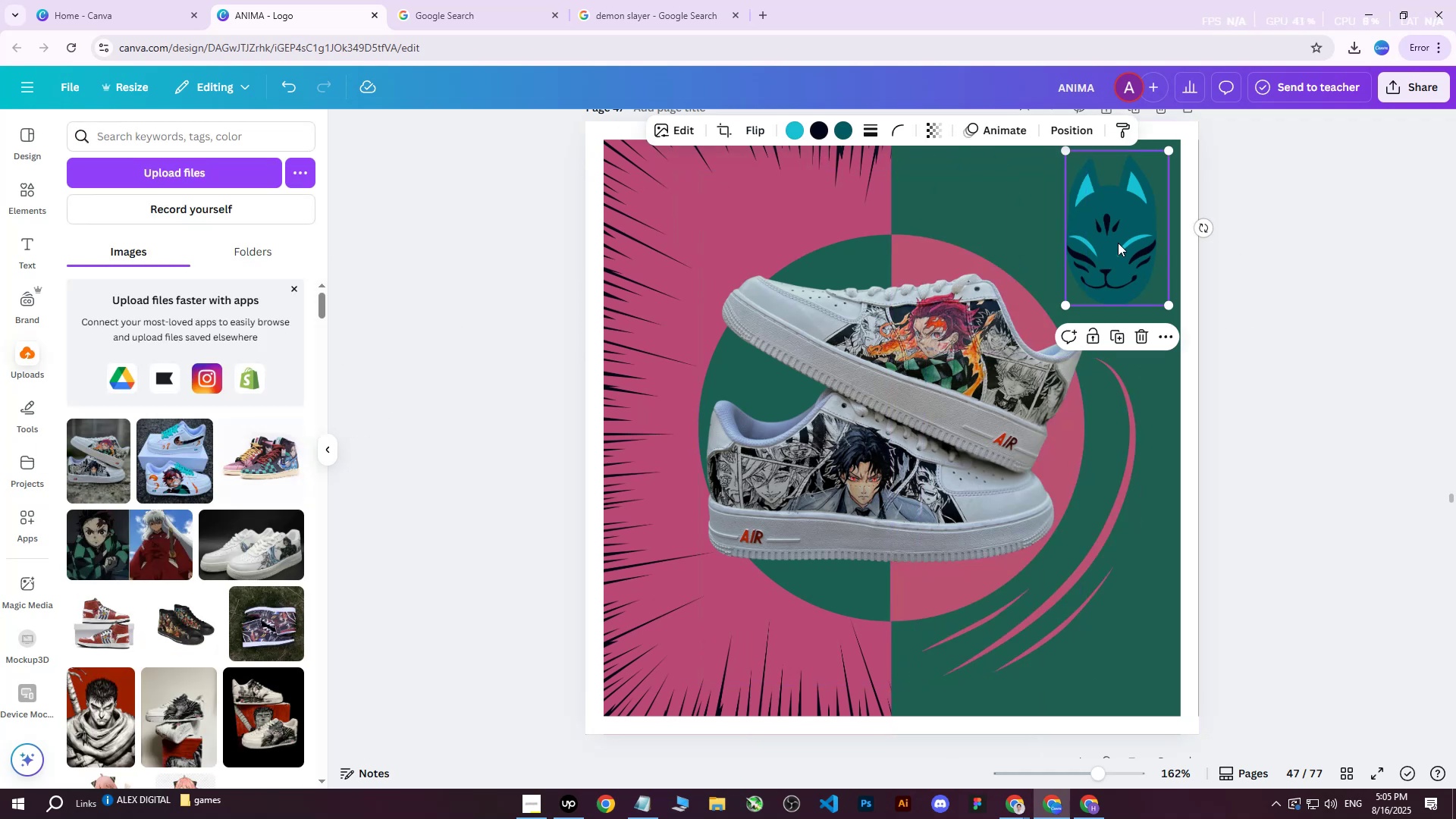 
scroll: coordinate [1117, 244], scroll_direction: up, amount: 2.0
 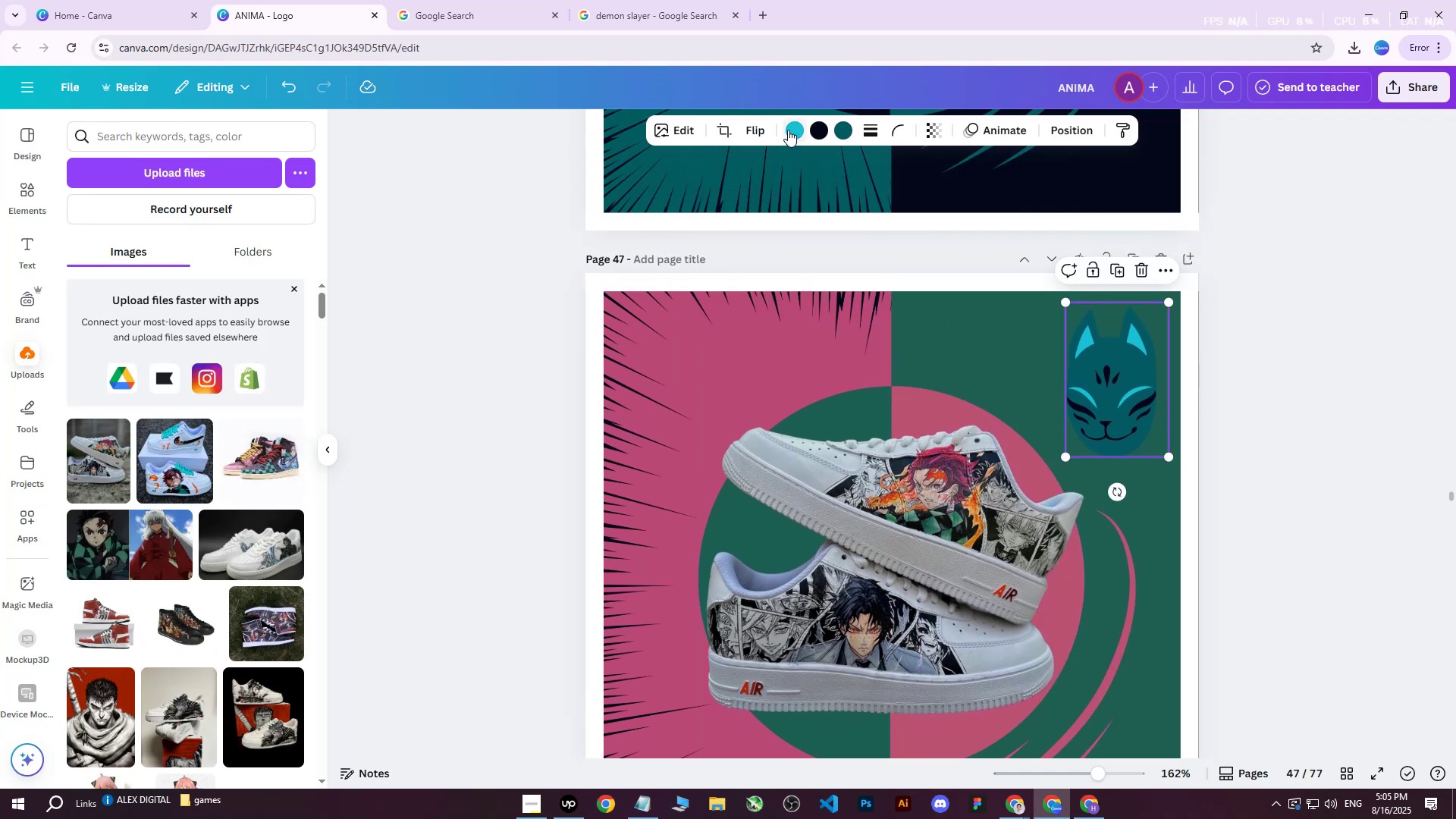 
left_click([789, 130])
 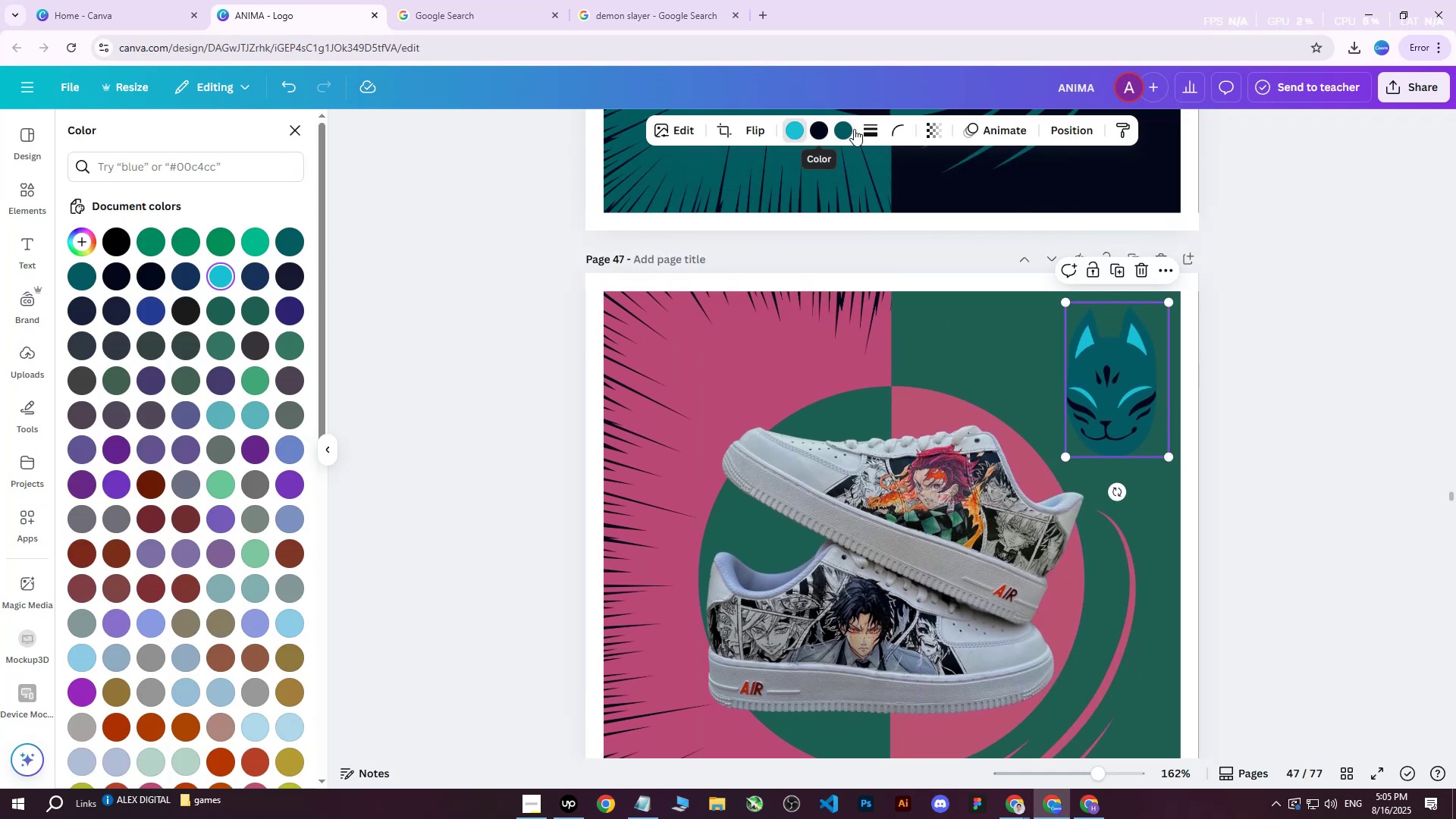 
left_click([855, 129])
 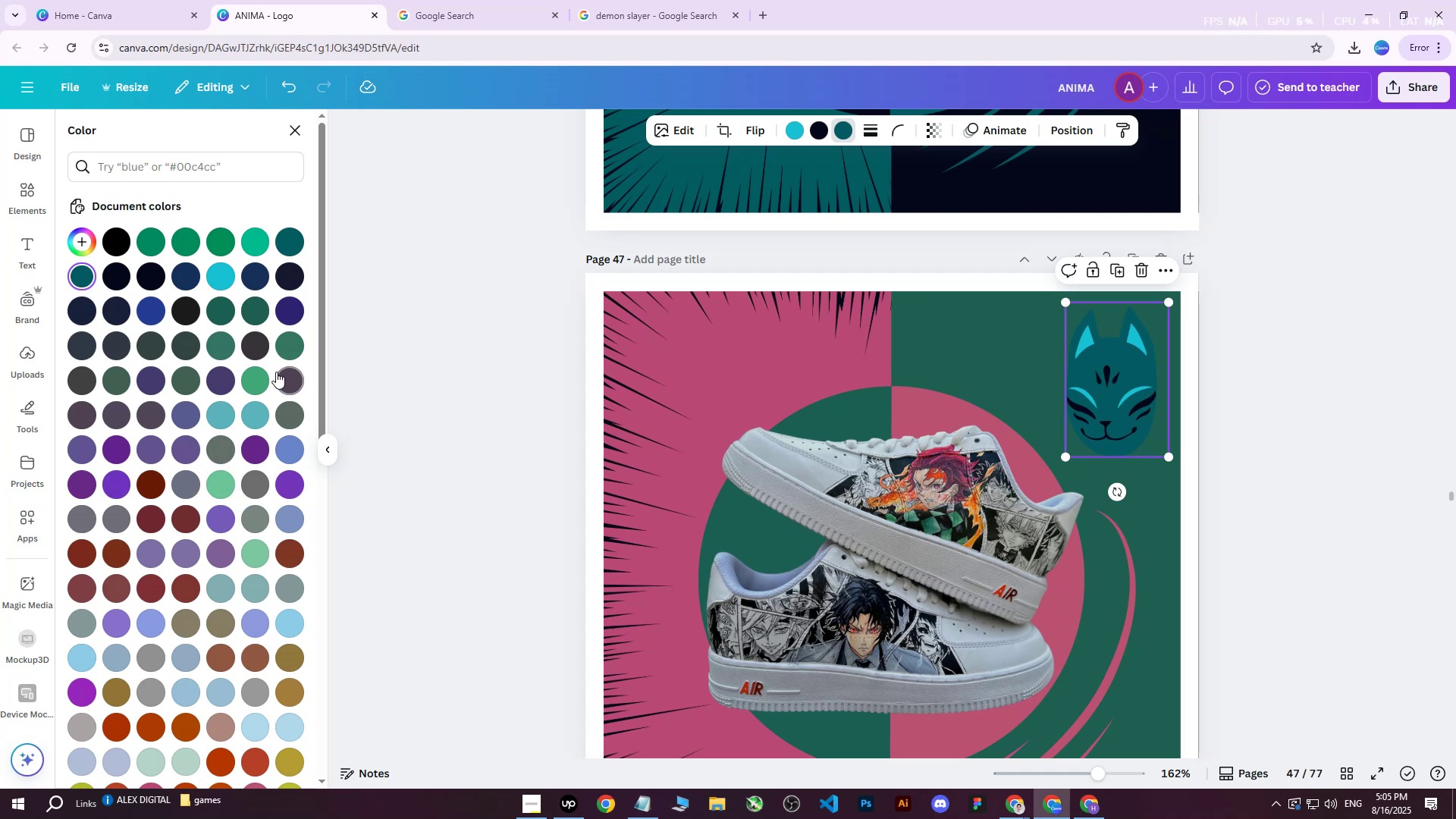 
double_click([256, 375])
 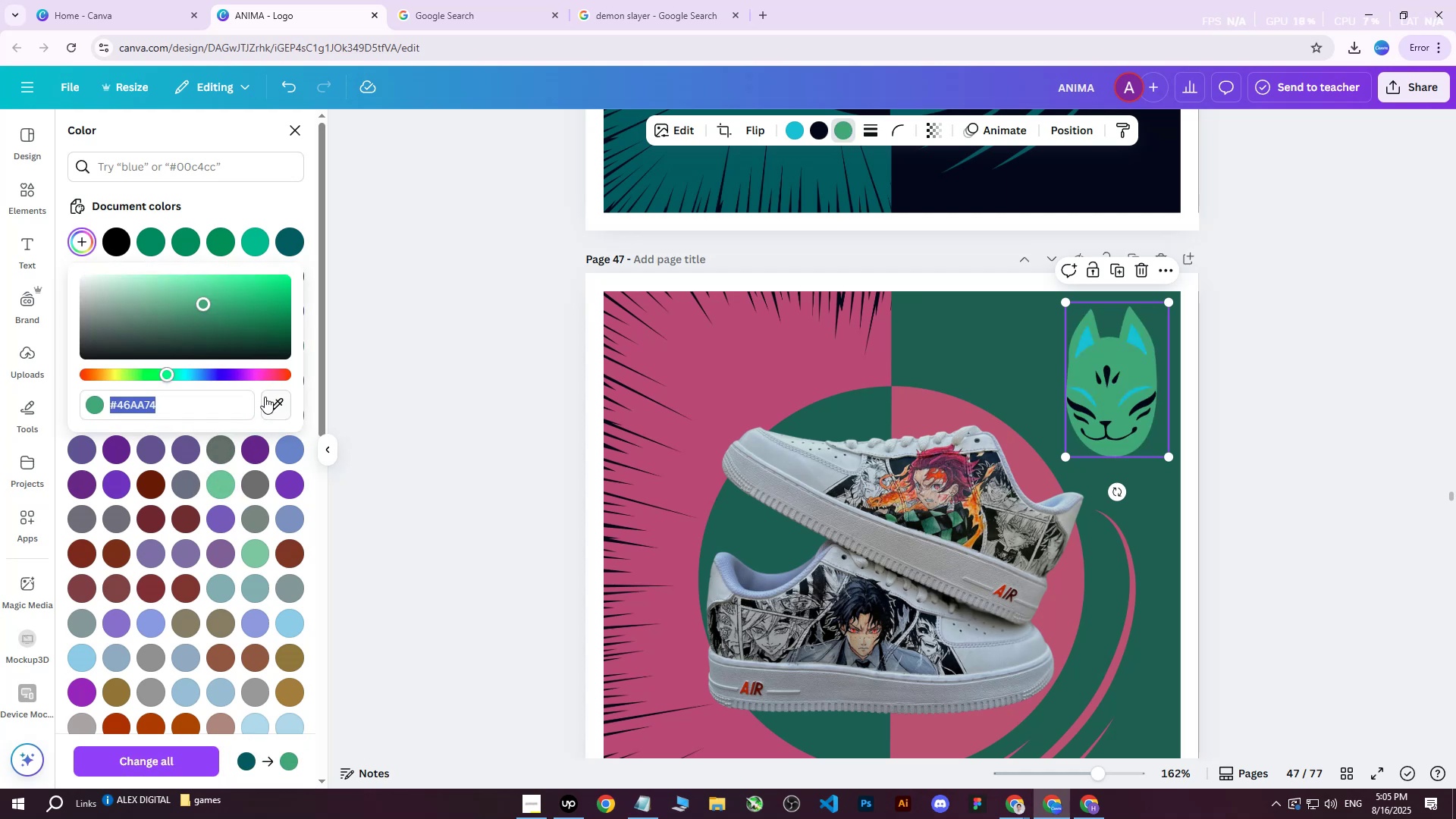 
triple_click([270, 400])
 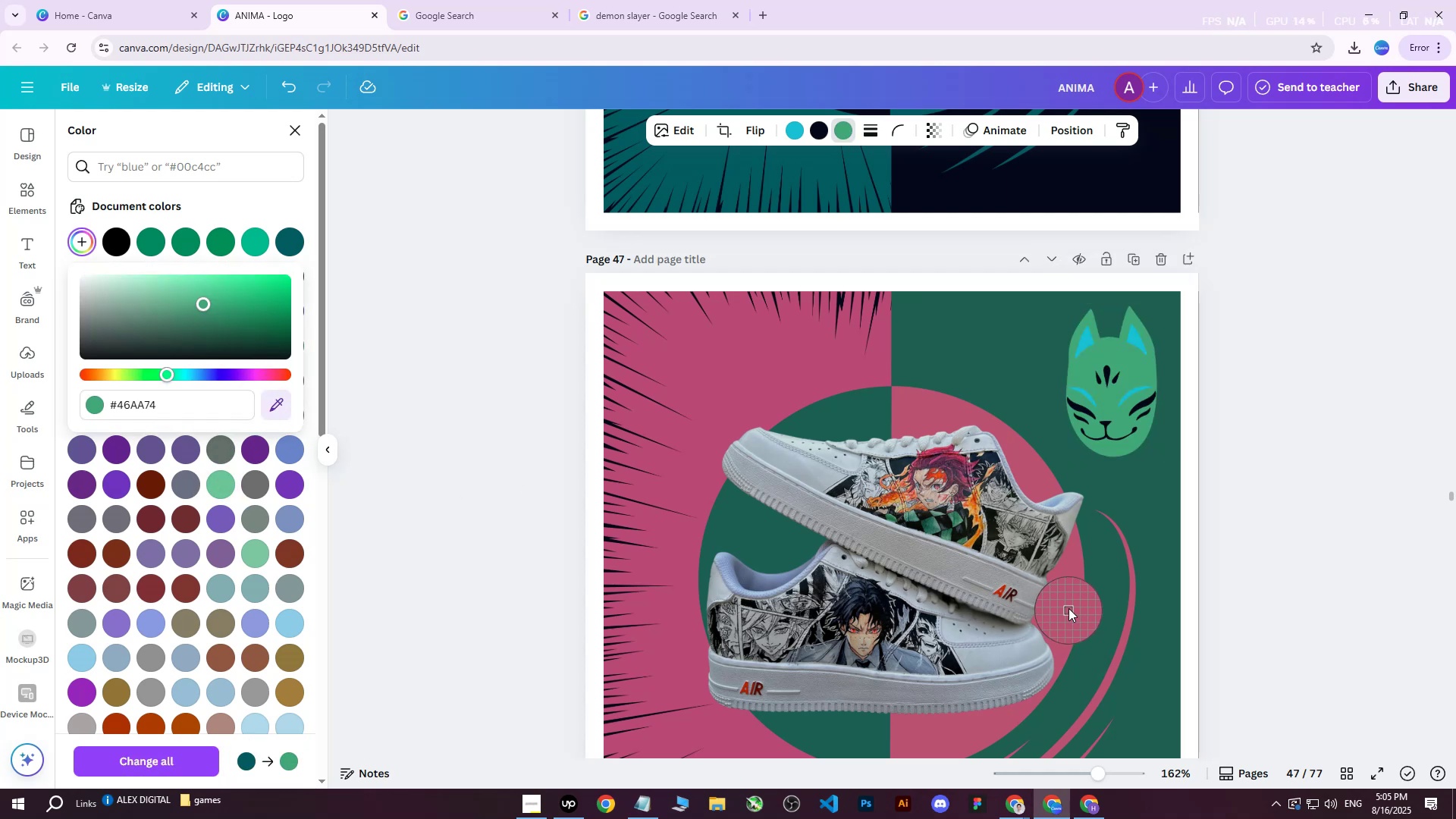 
left_click([1067, 605])
 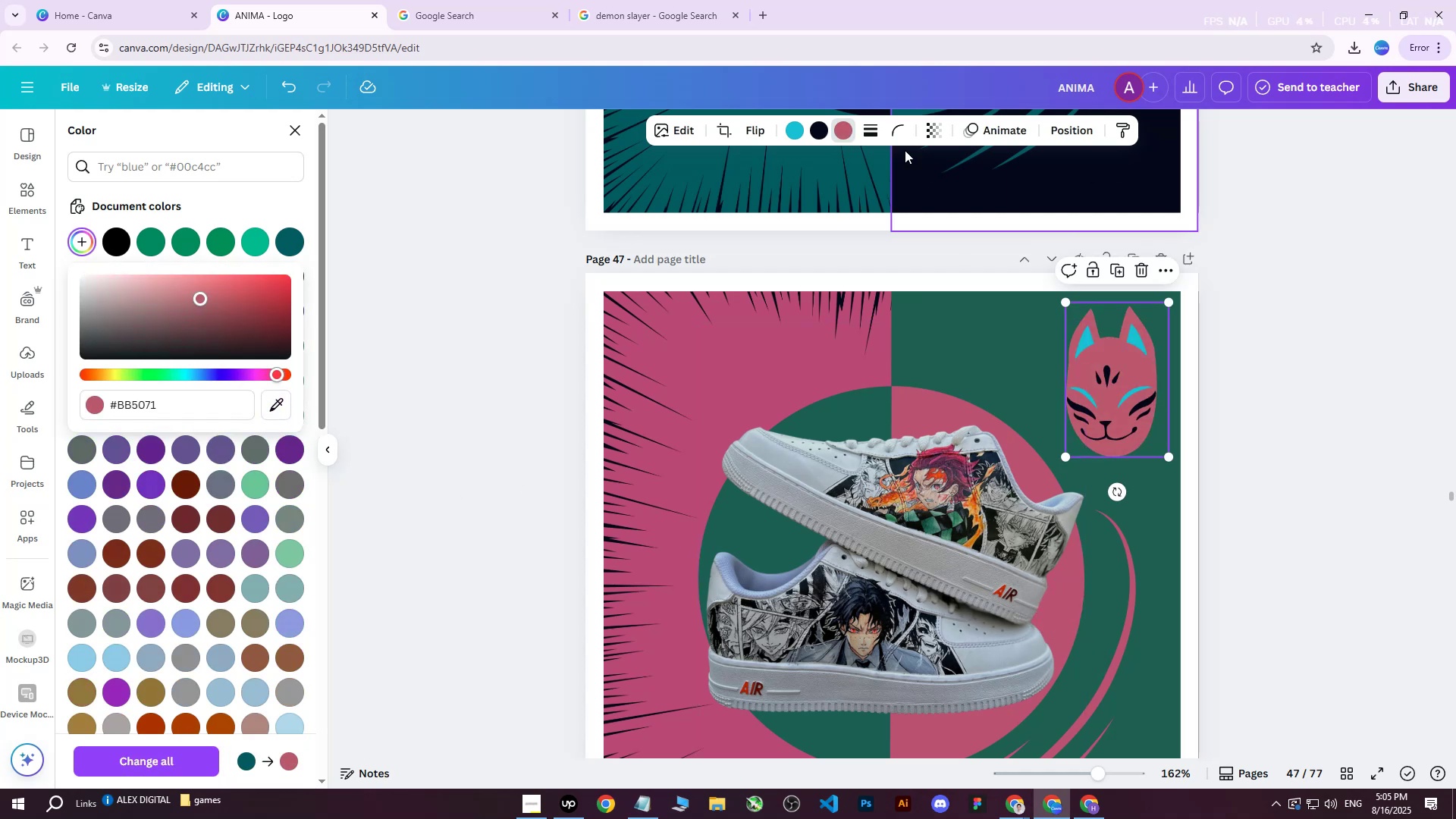 
left_click([798, 133])
 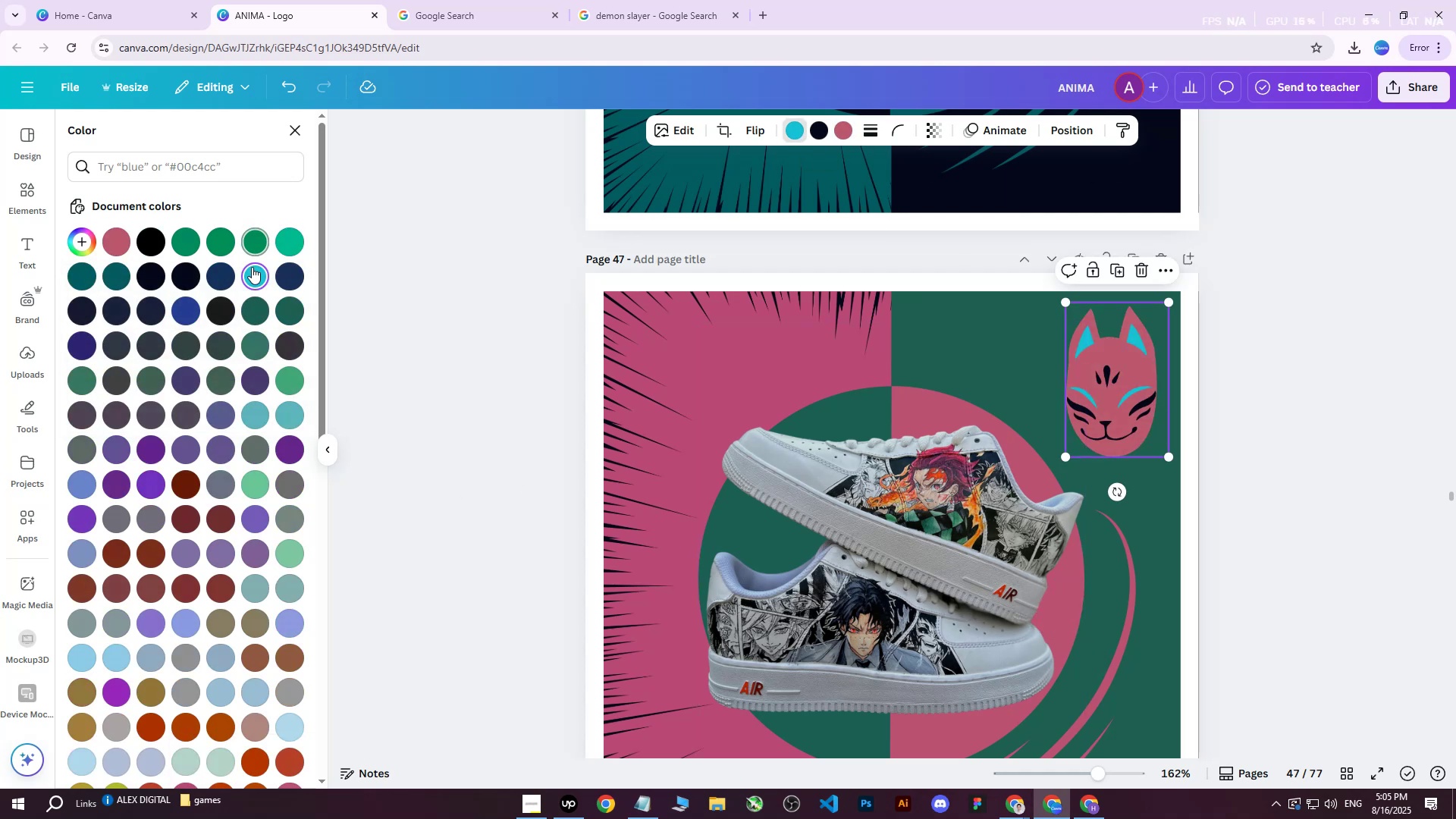 
double_click([252, 271])
 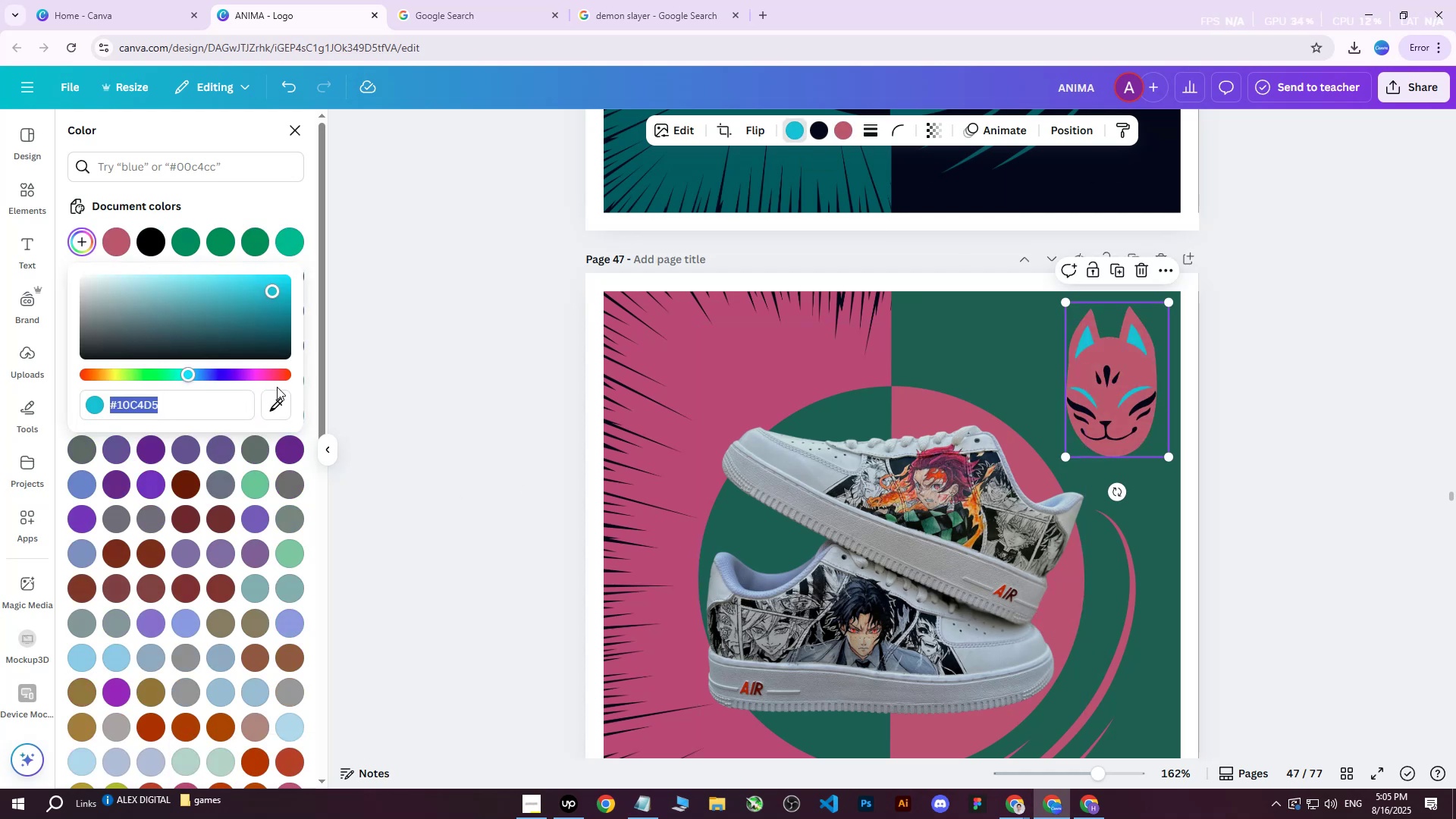 
left_click([273, 407])
 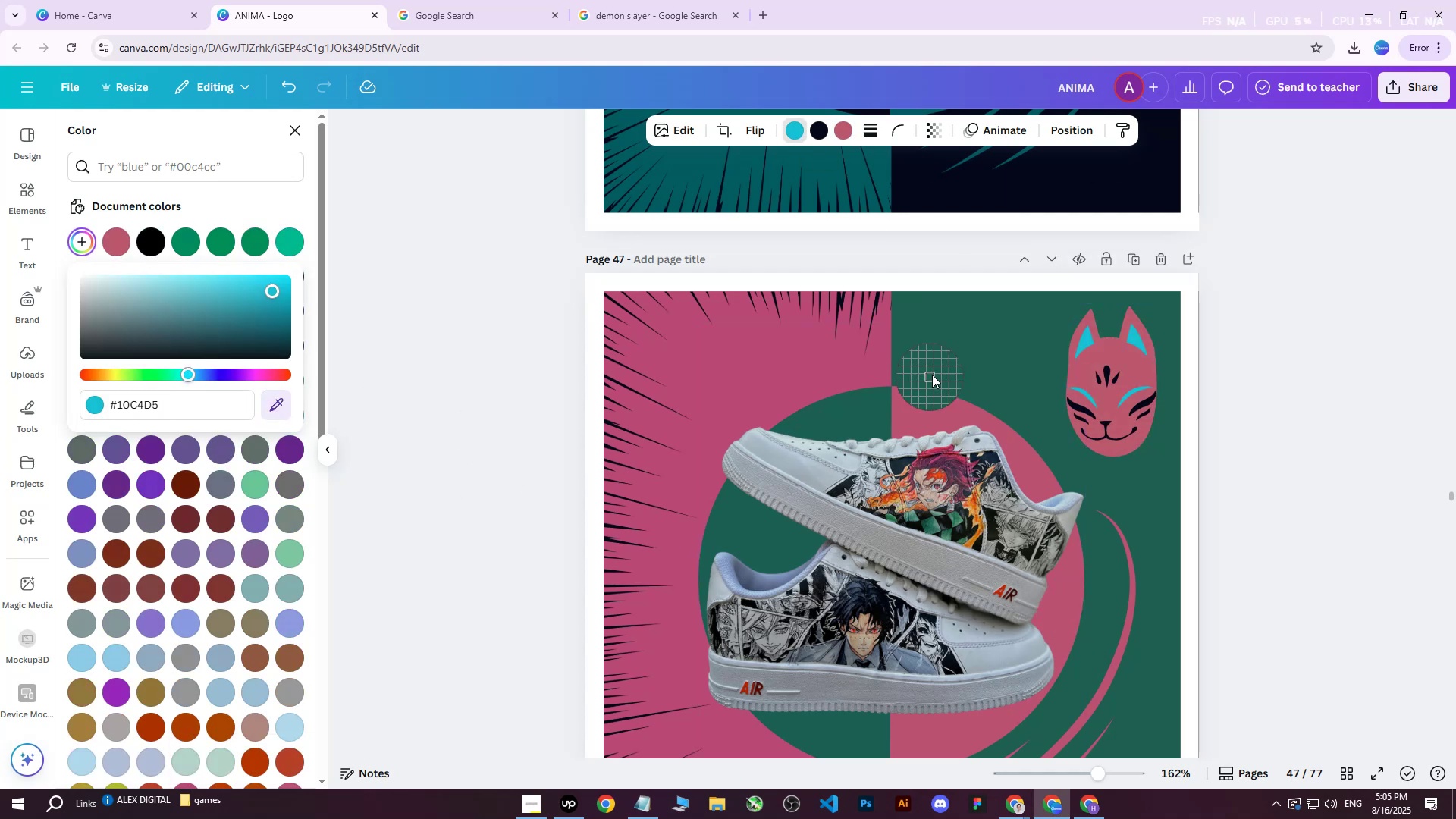 
left_click([942, 361])
 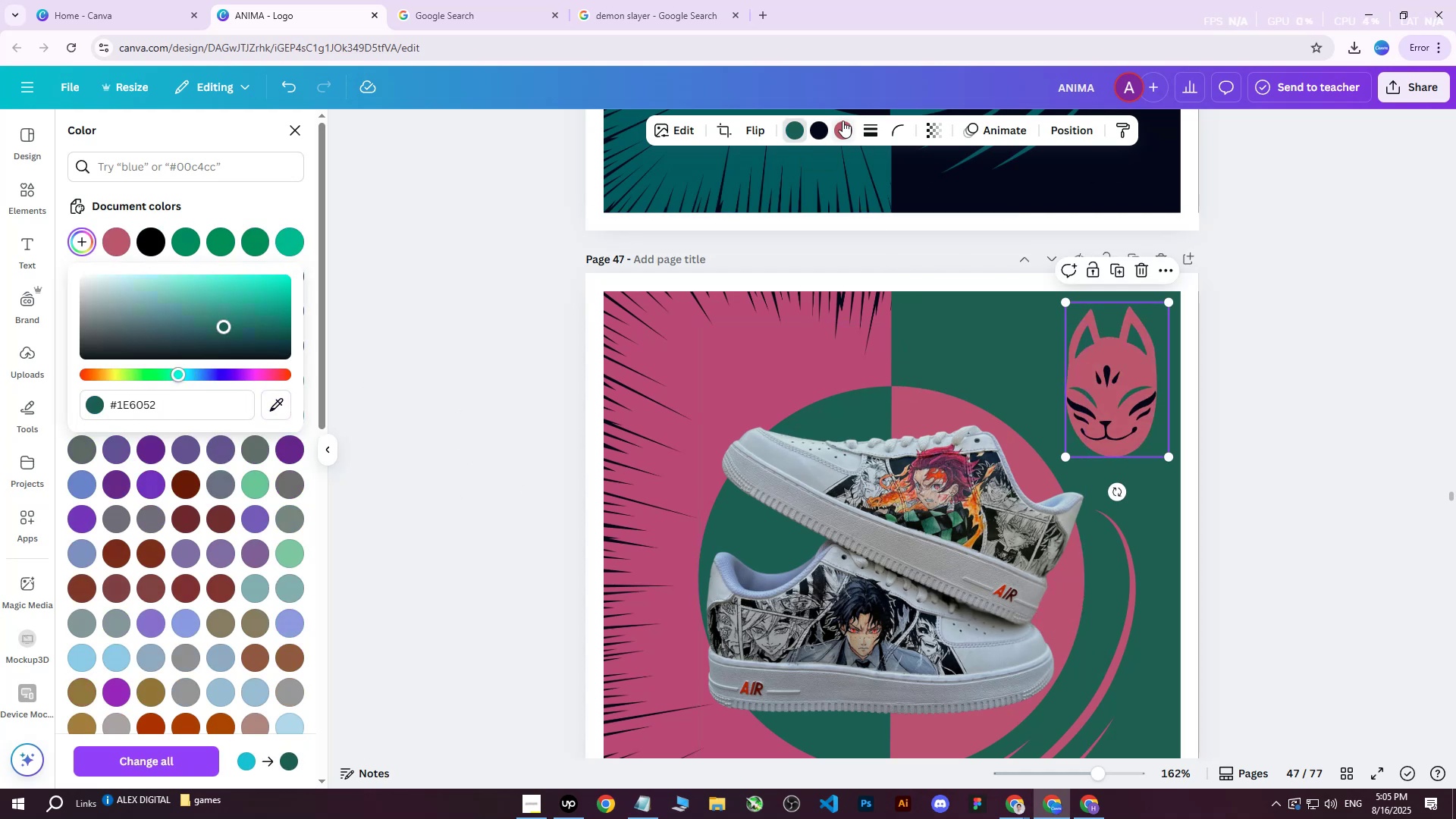 
left_click([825, 130])
 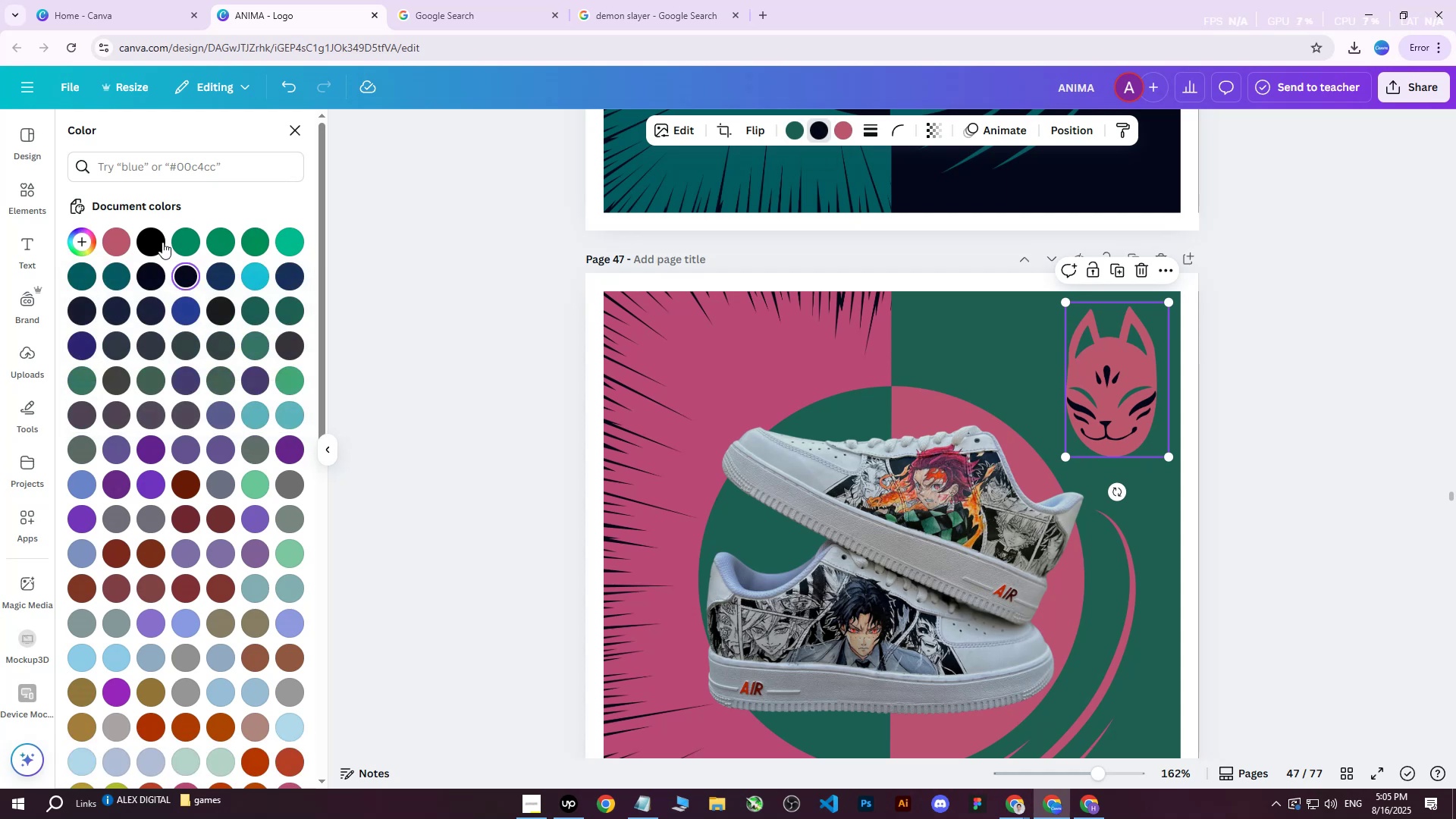 
left_click([149, 244])
 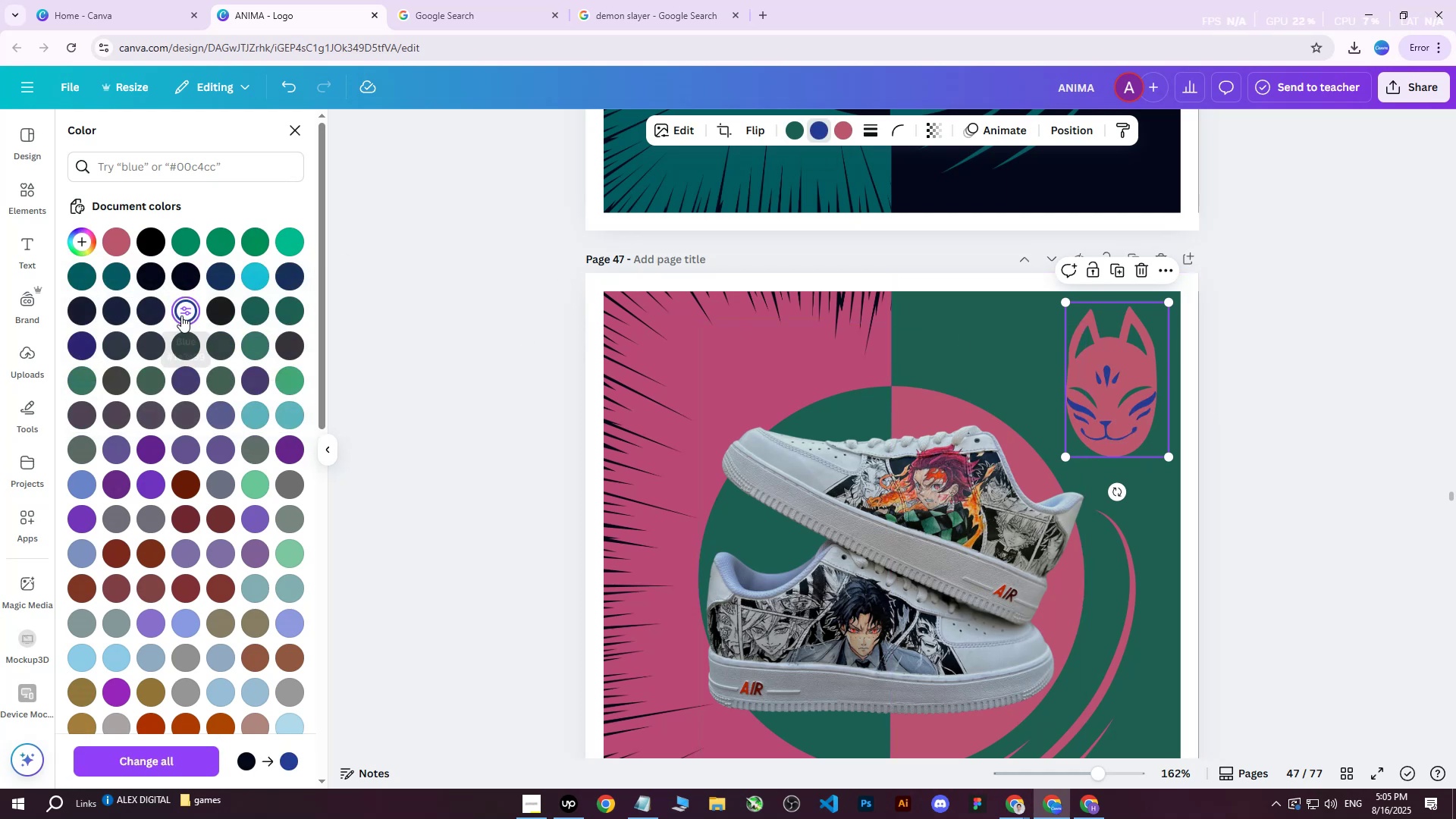 
key(Control+ControlLeft)
 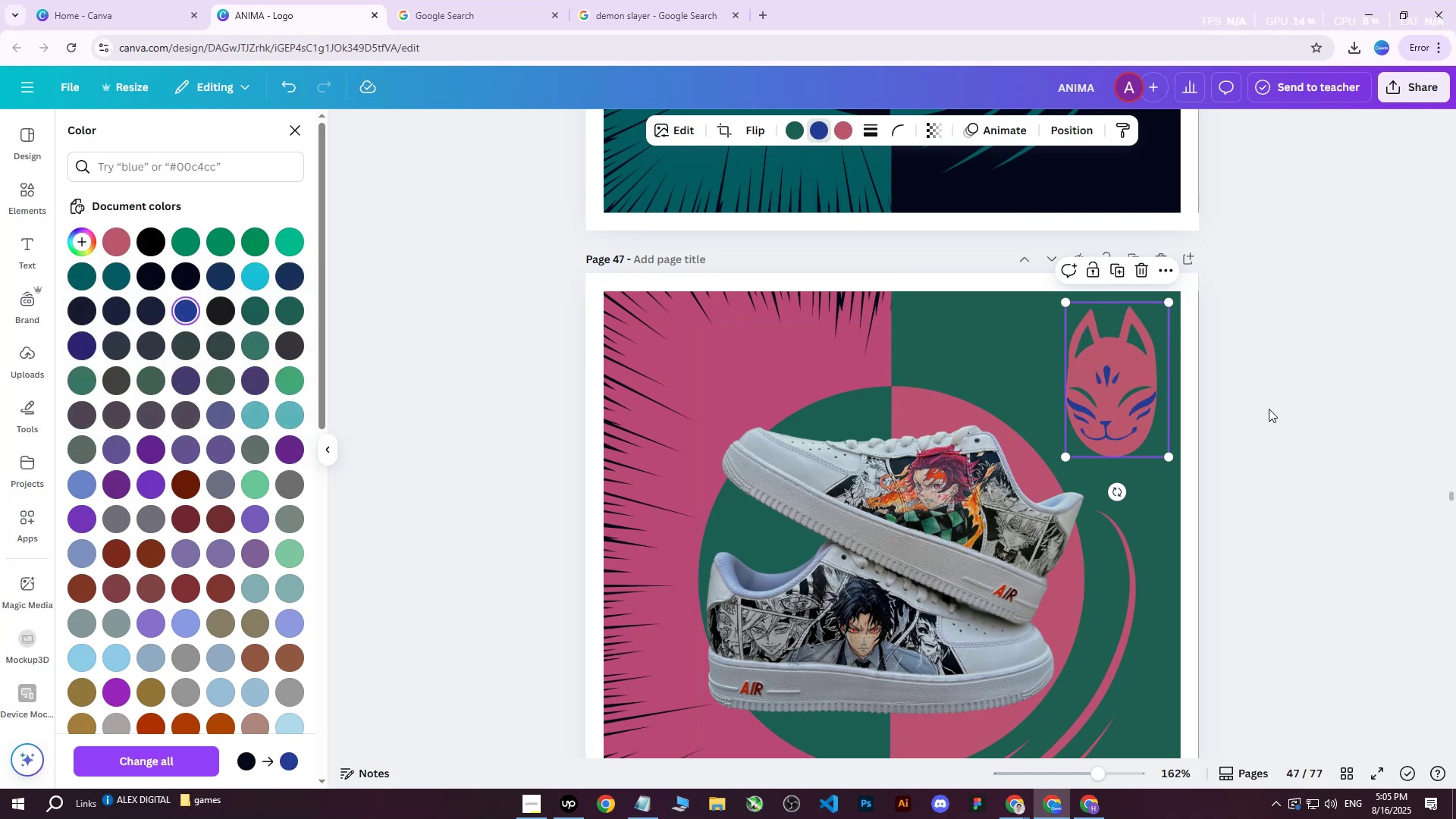 
key(Control+Z)
 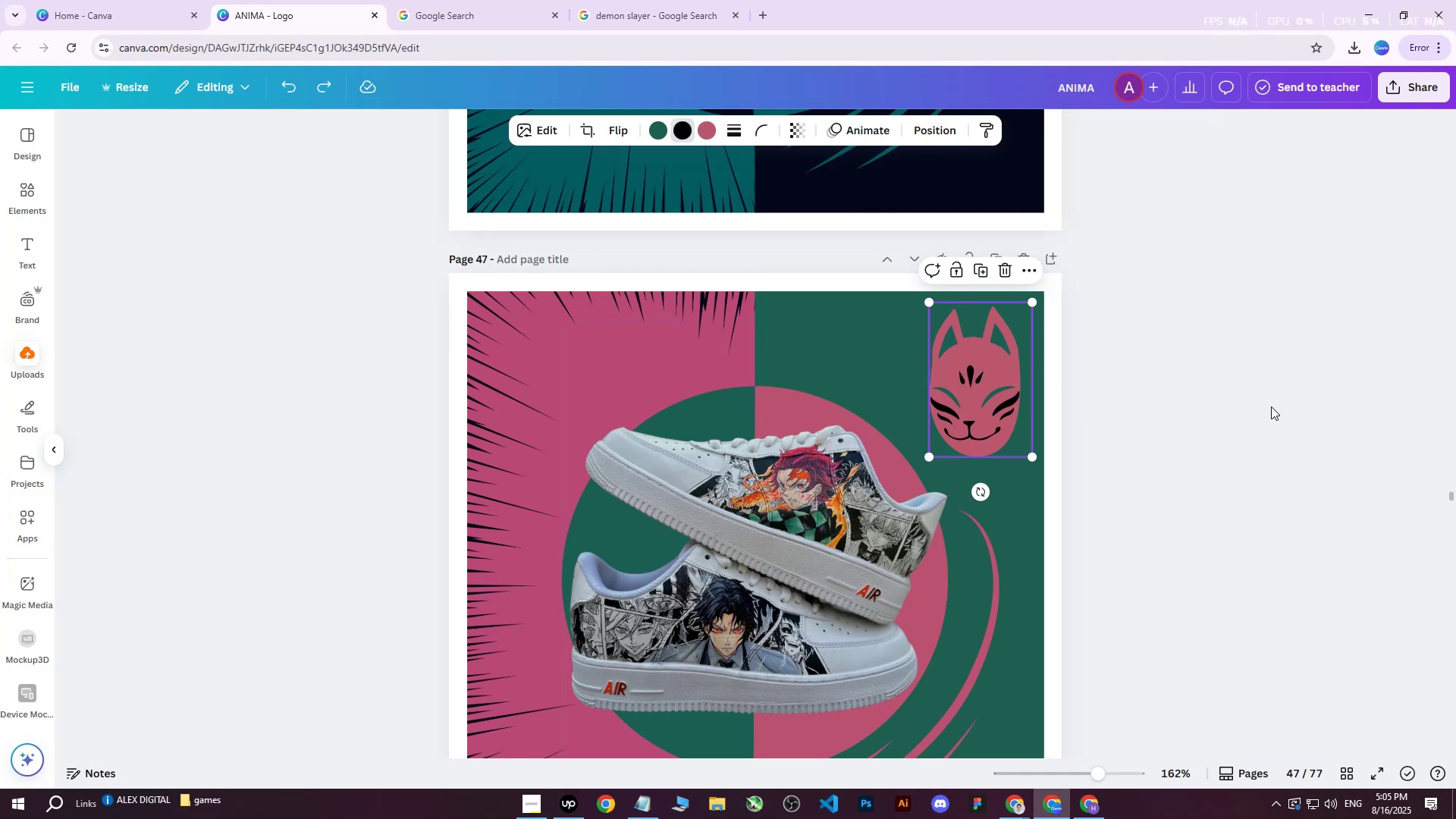 
double_click([1271, 406])
 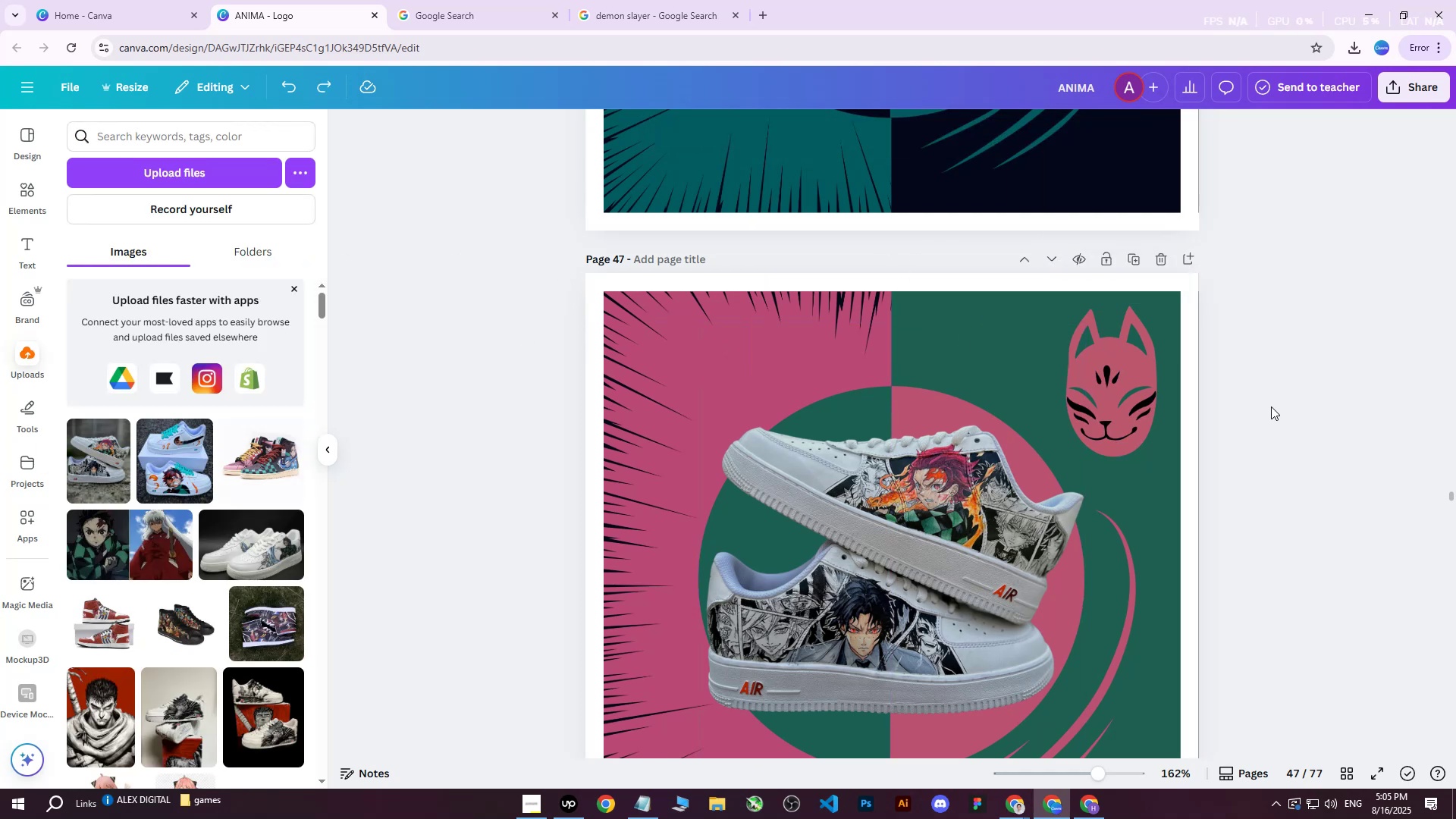 
triple_click([1271, 406])
 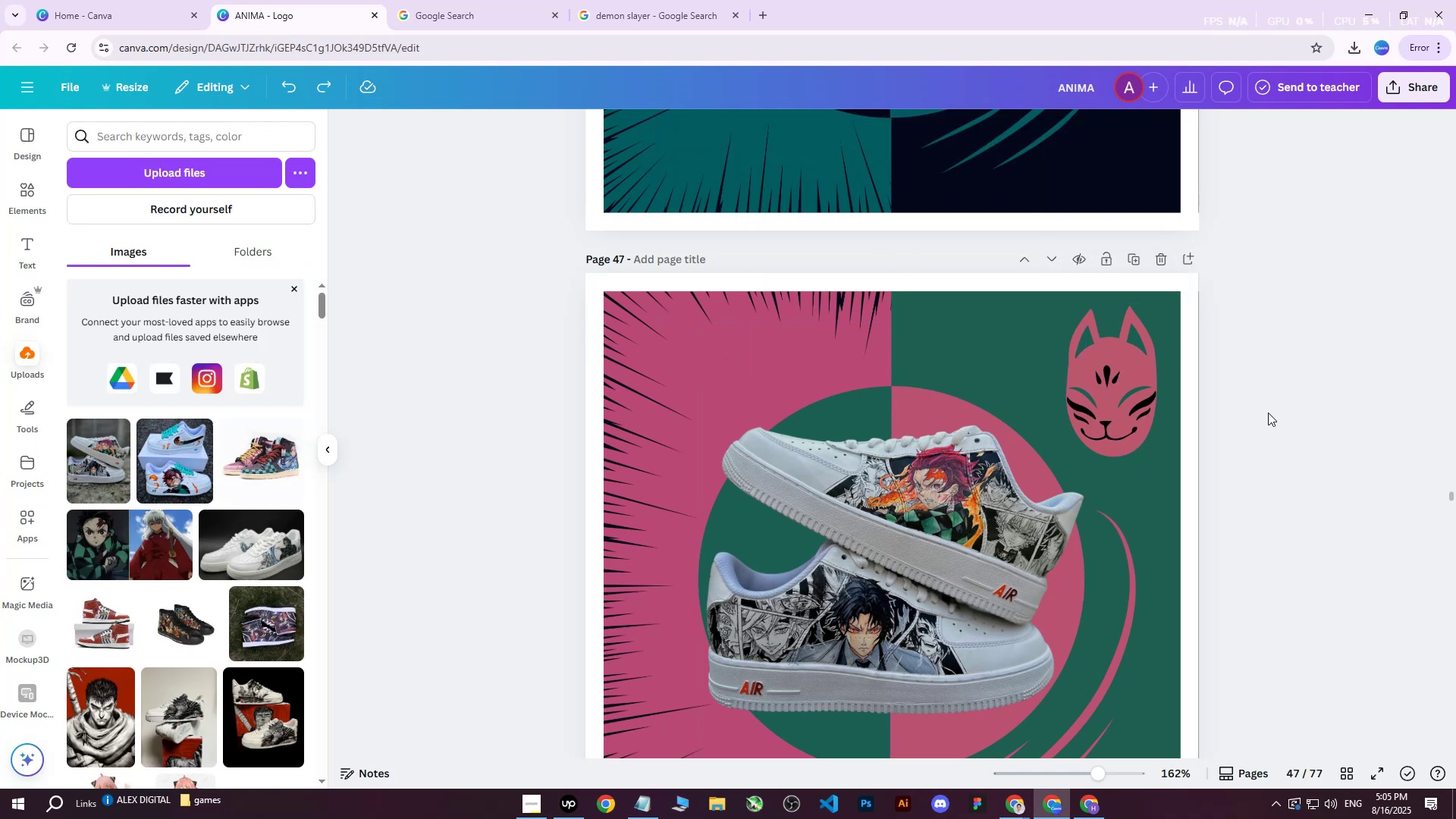 
scroll: coordinate [1267, 420], scroll_direction: down, amount: 1.0
 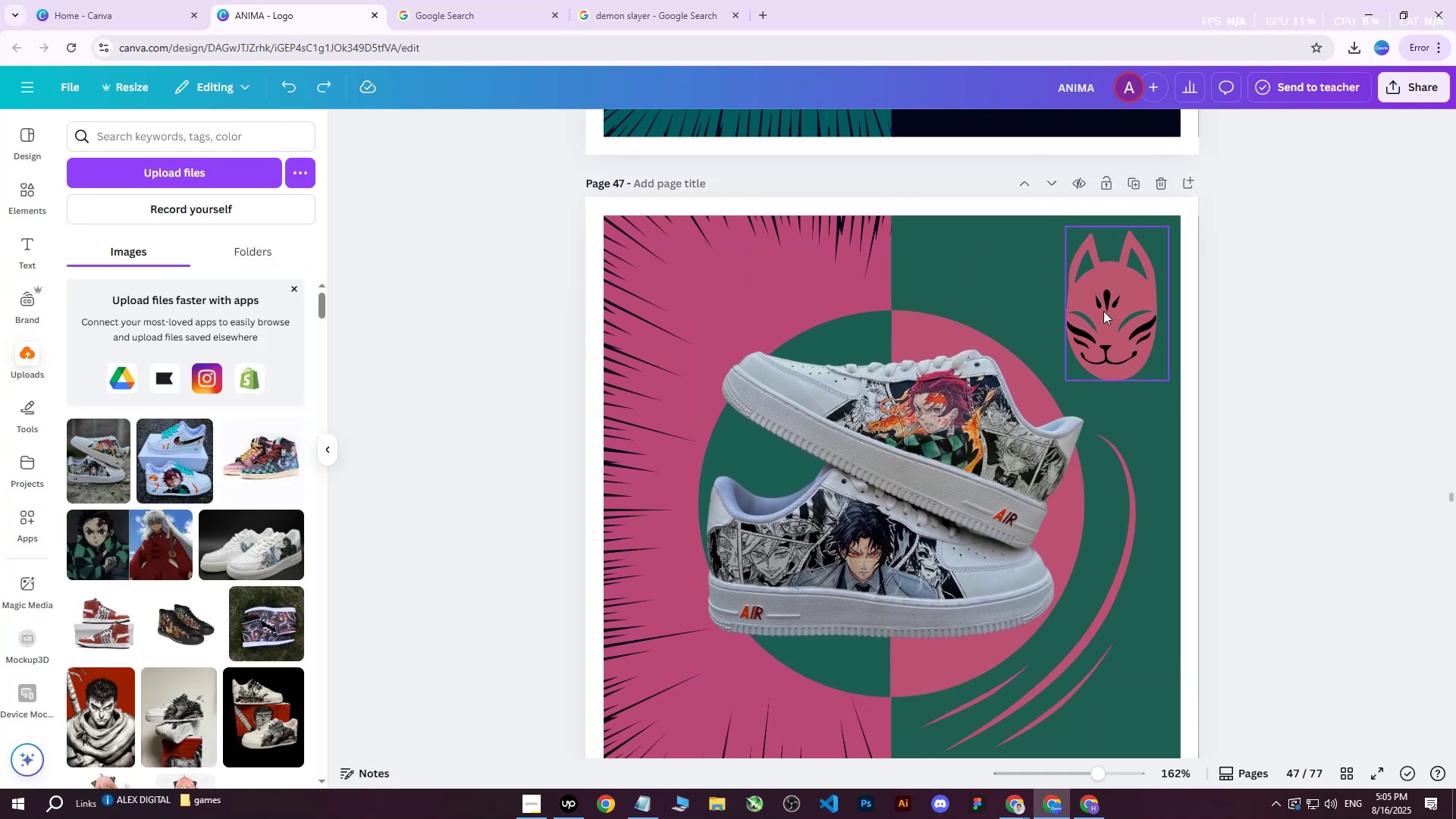 
left_click([1103, 311])
 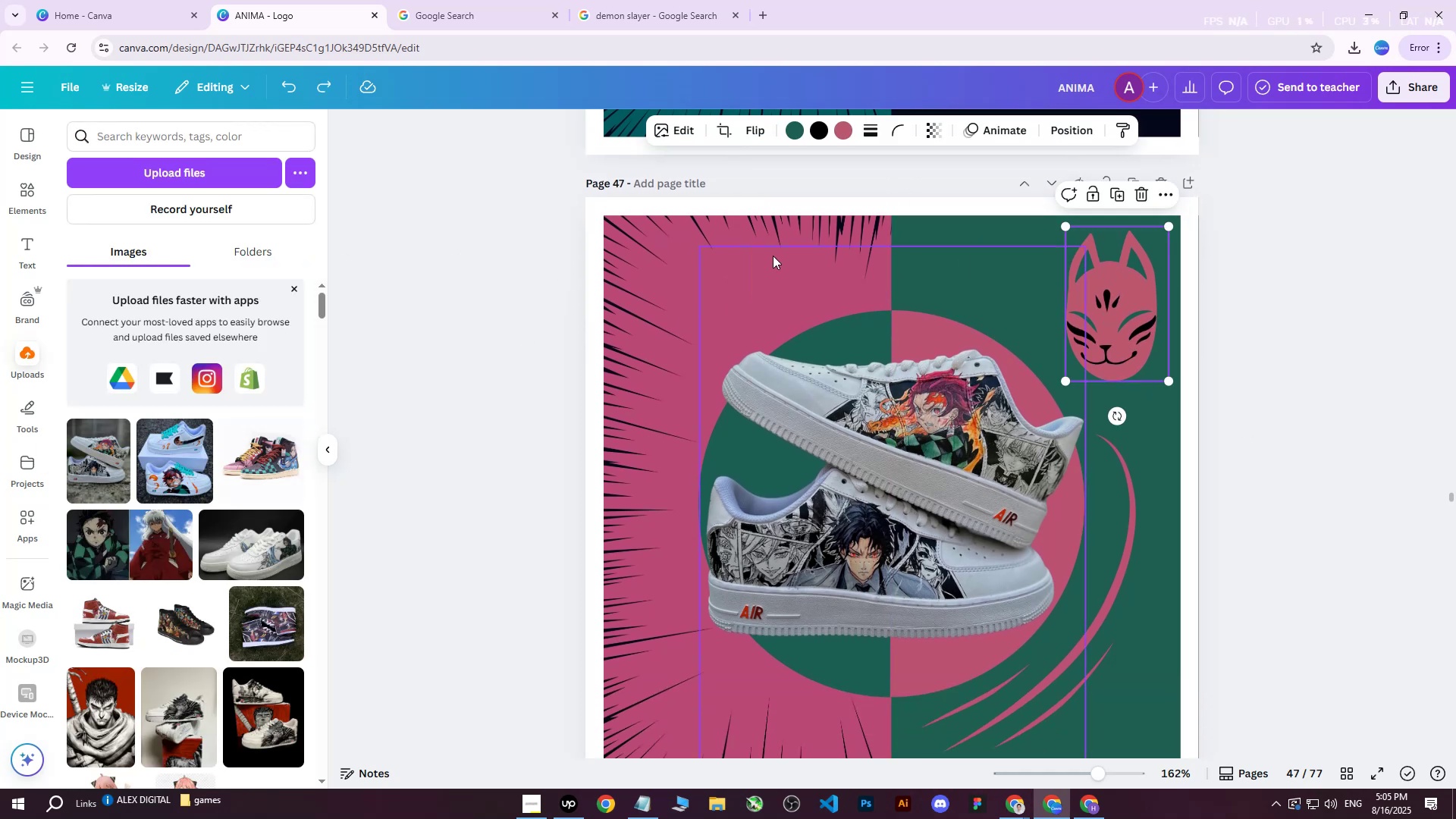 
left_click([789, 227])
 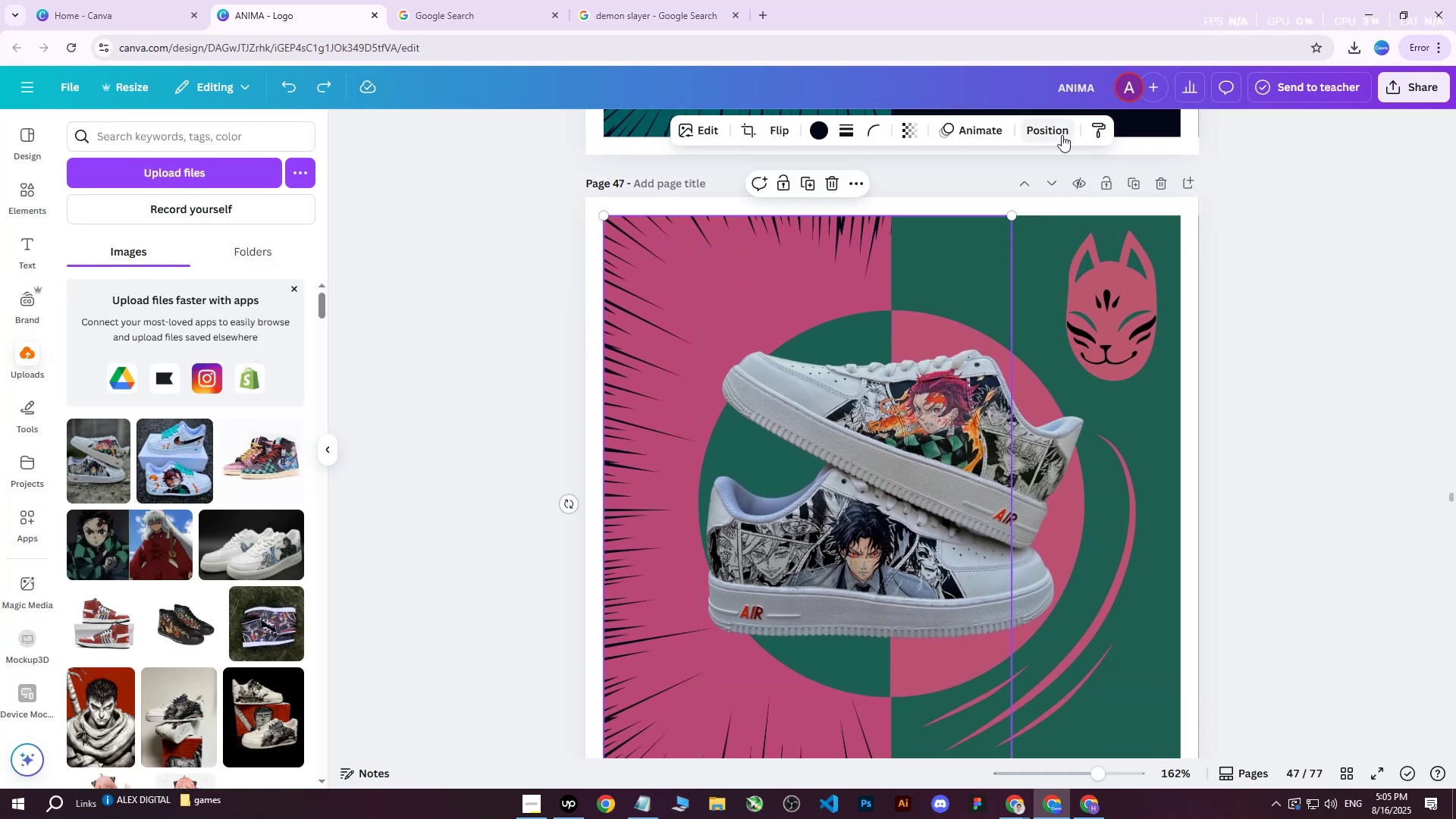 
left_click([1062, 135])
 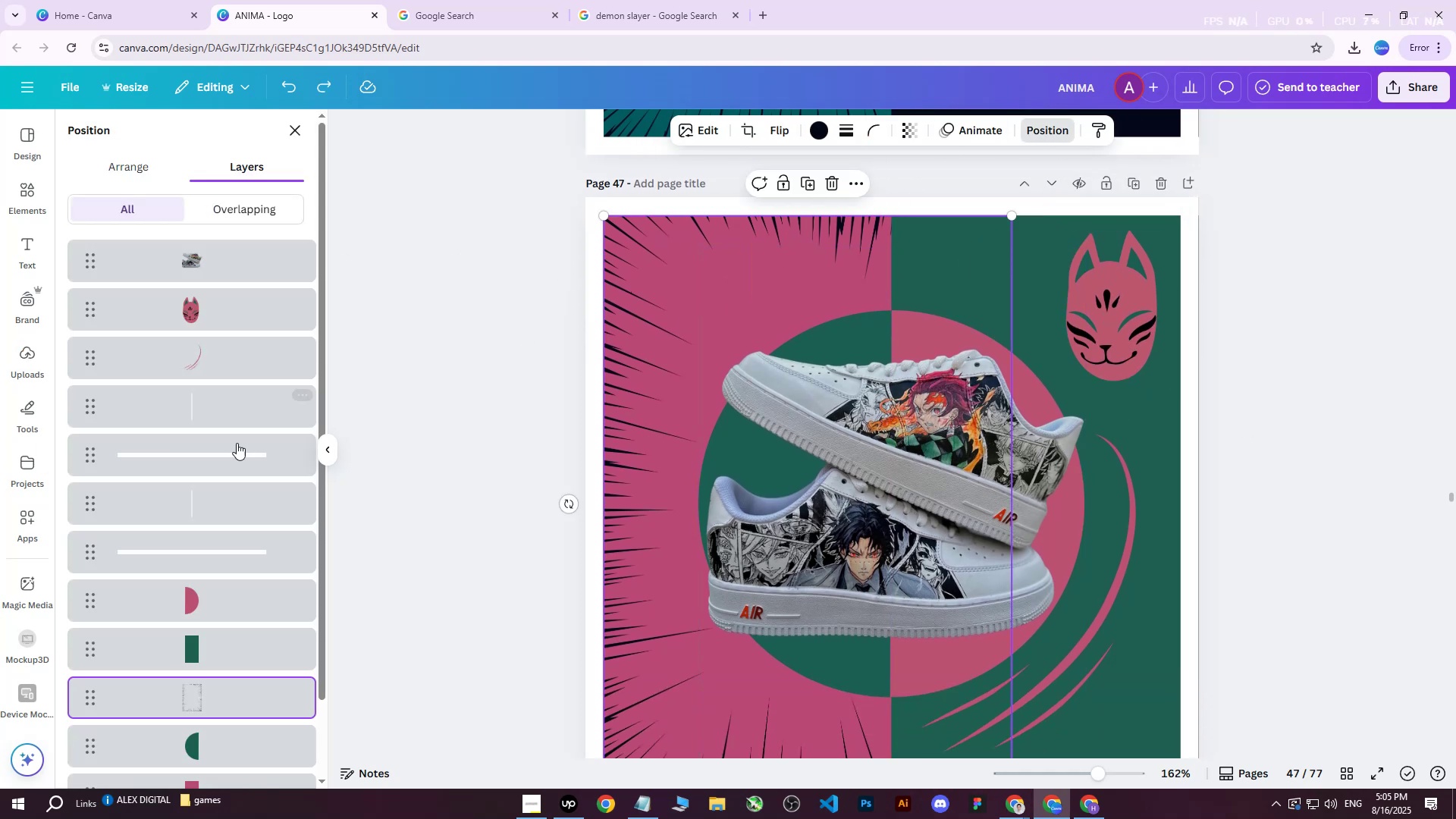 
scroll: coordinate [240, 570], scroll_direction: down, amount: 3.0
 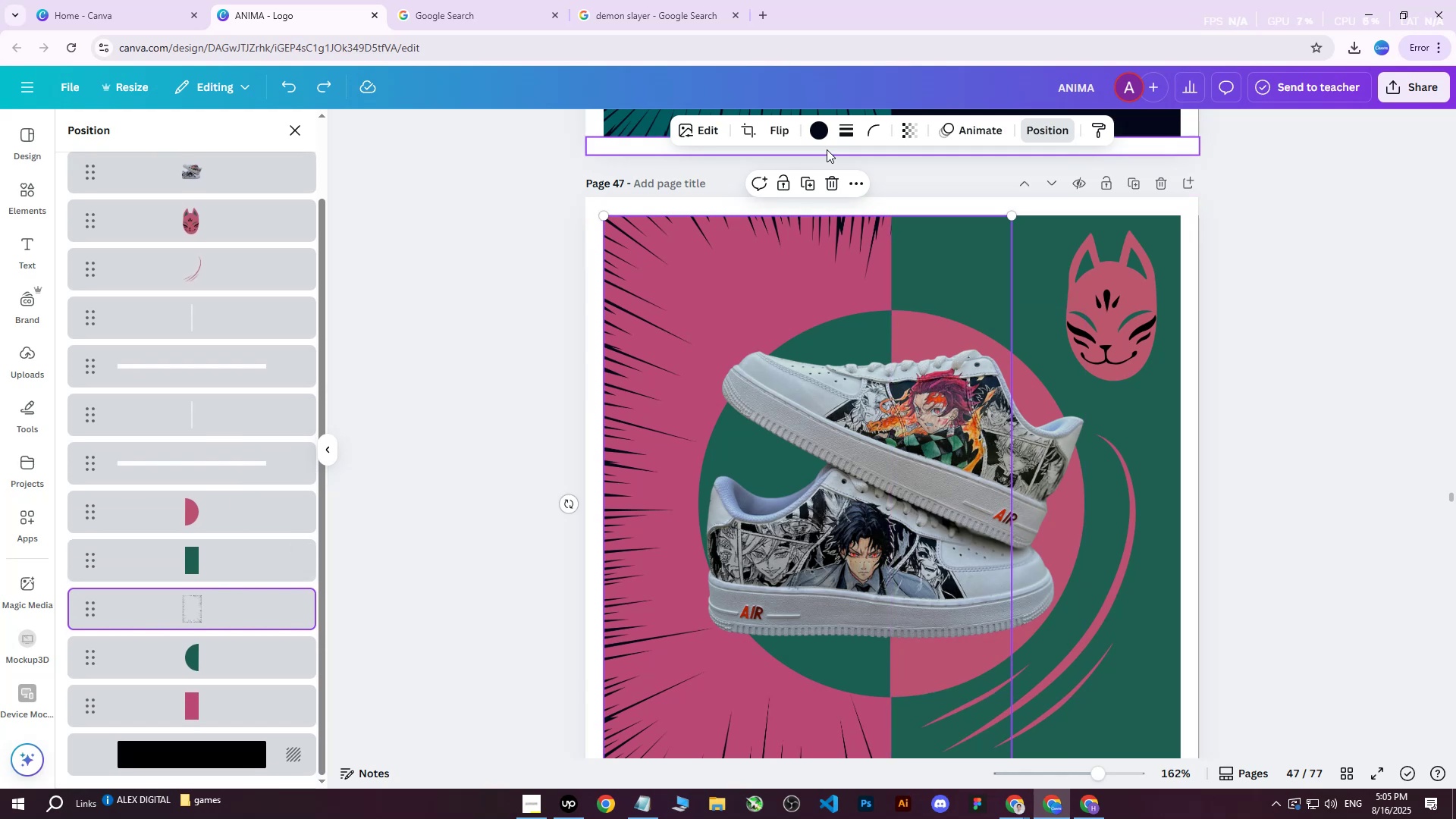 
left_click([823, 134])
 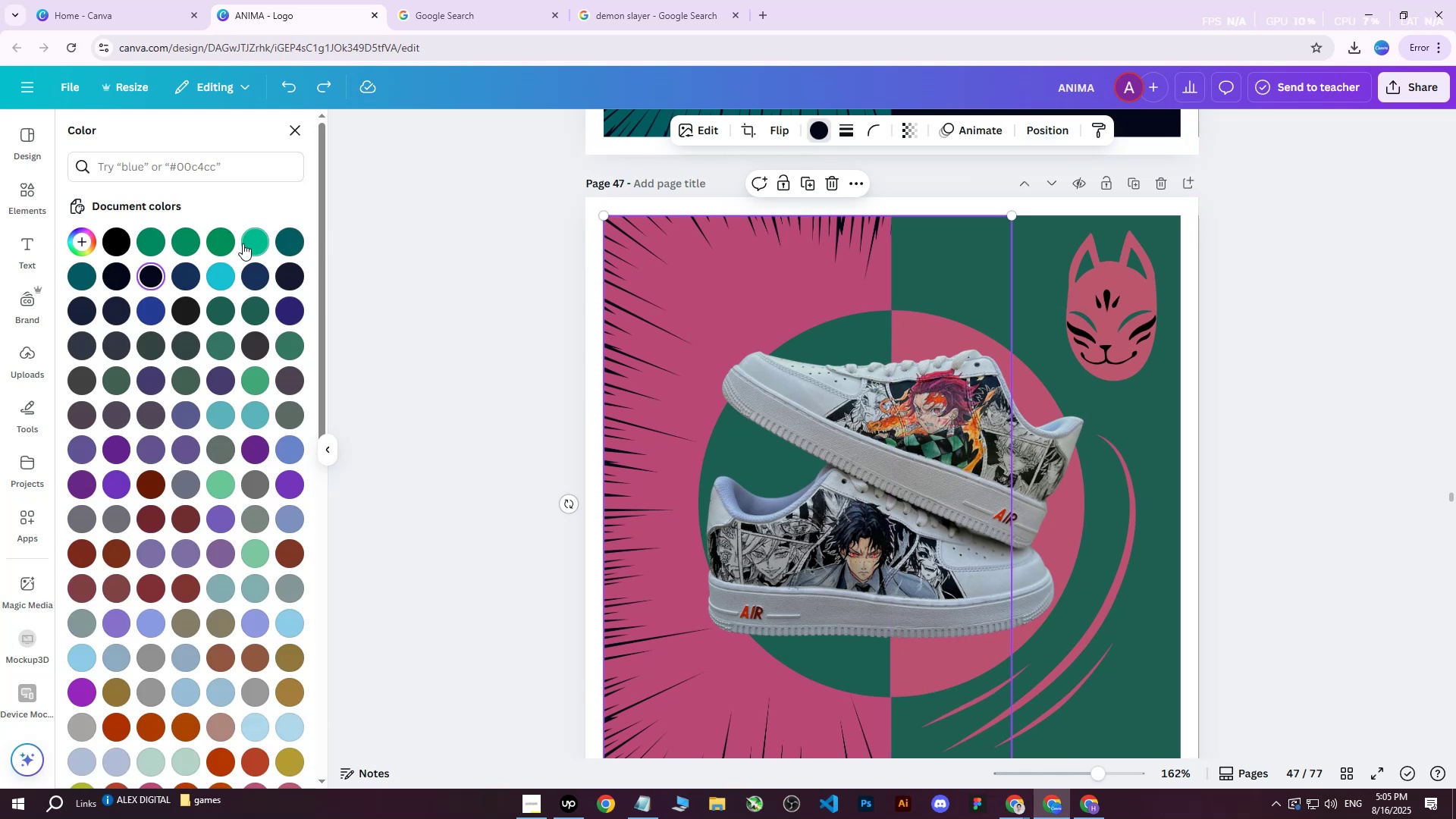 
double_click([243, 243])
 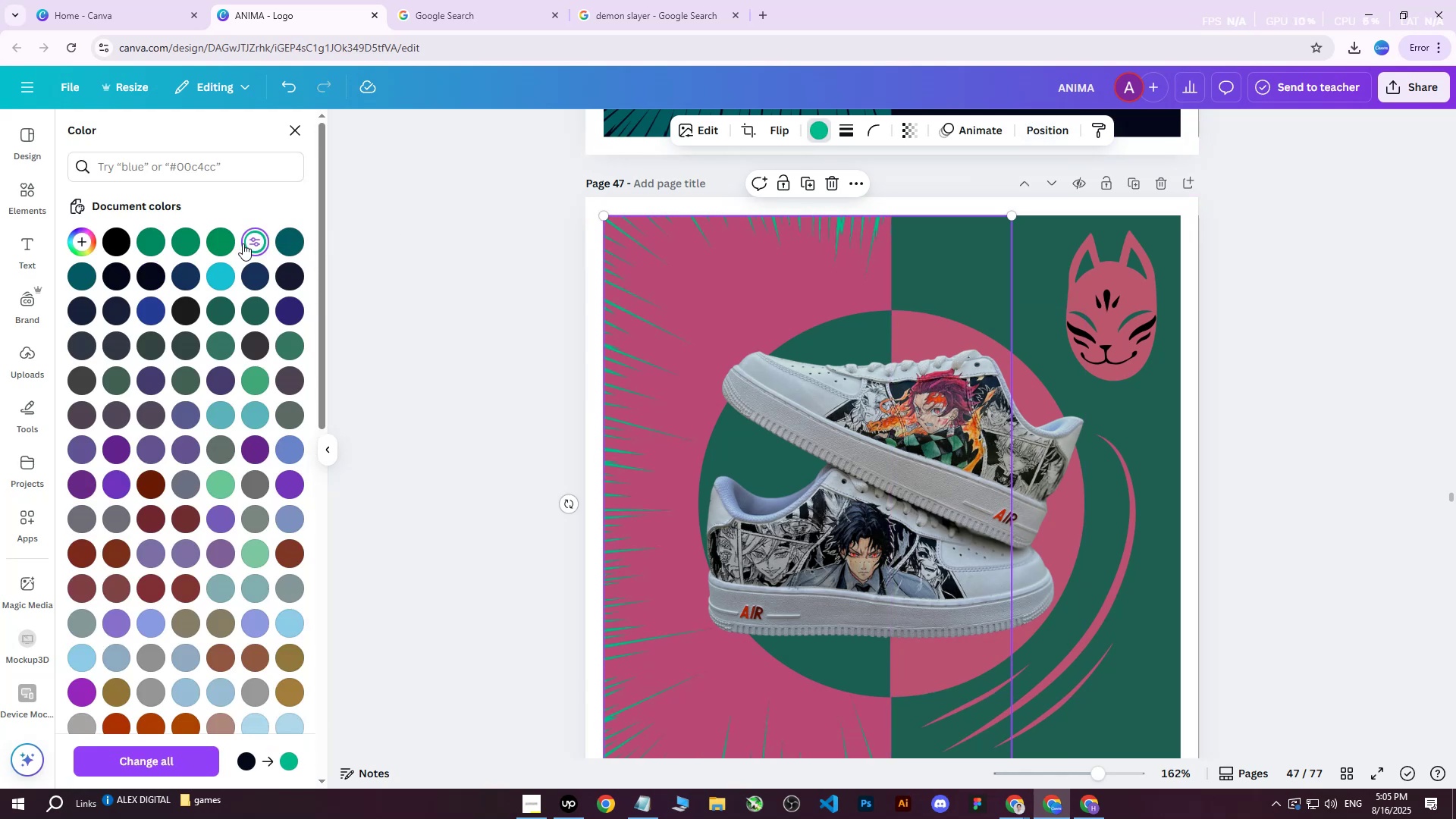 
triple_click([243, 243])
 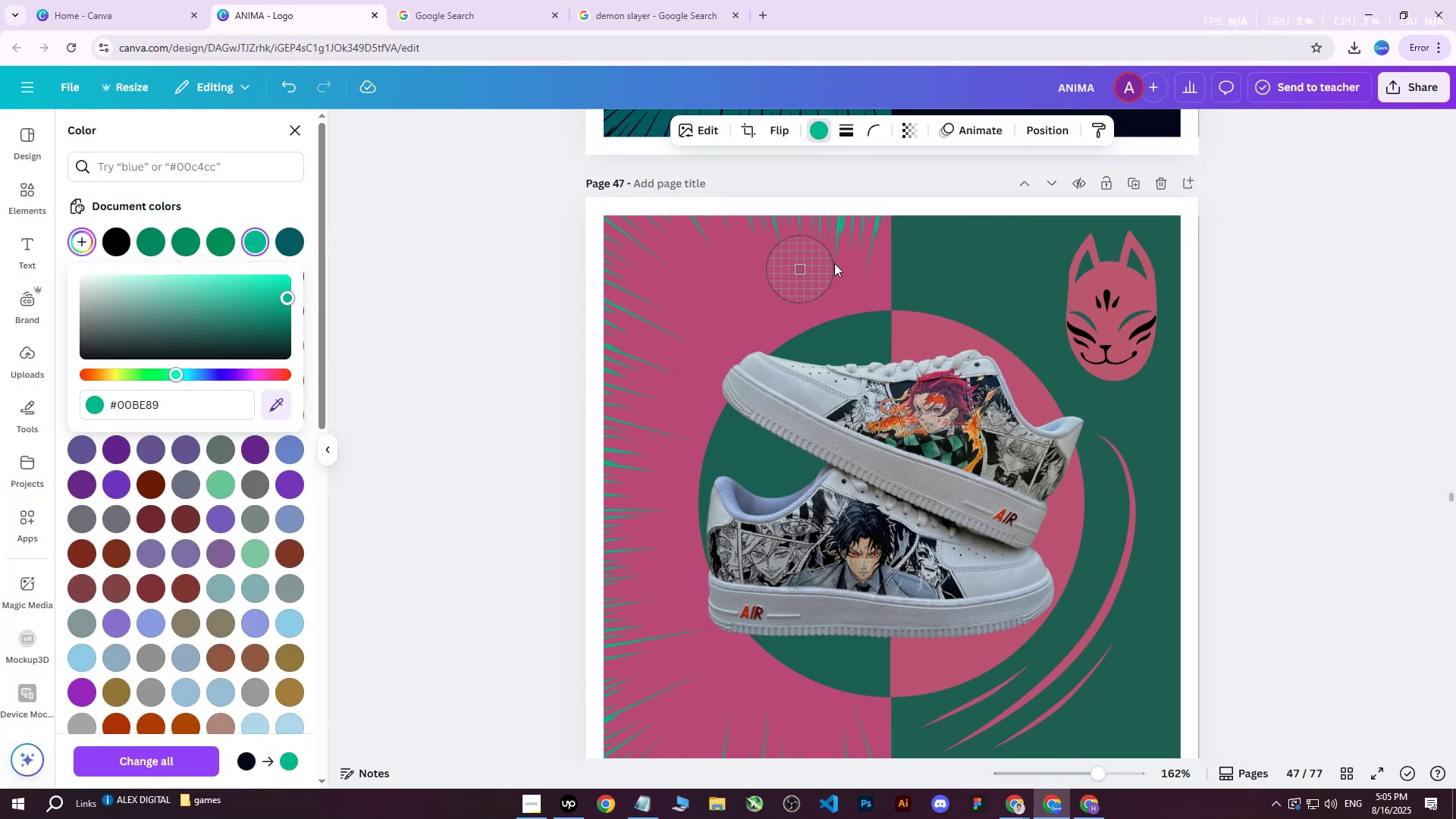 
left_click([928, 253])
 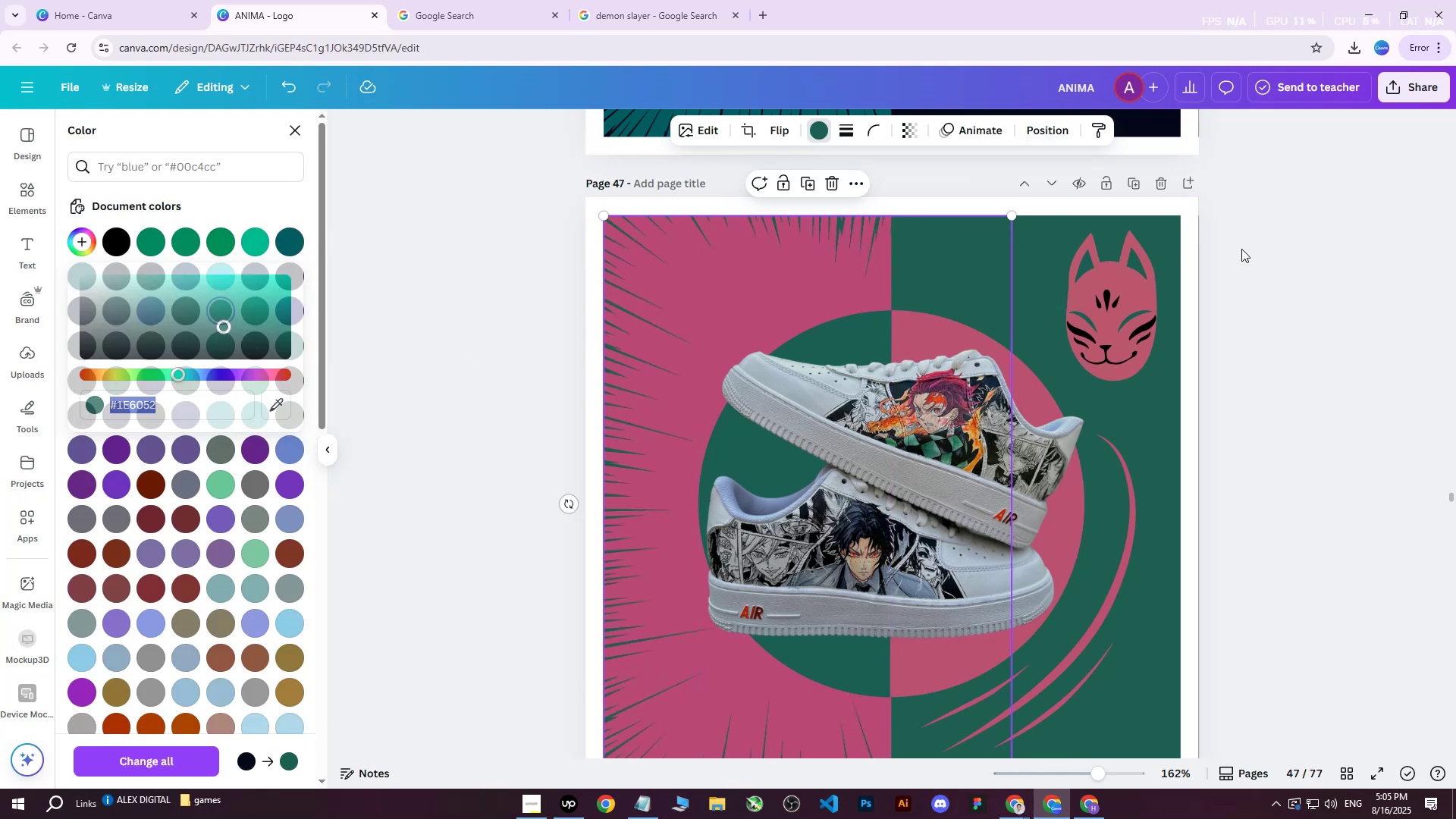 
double_click([1241, 249])
 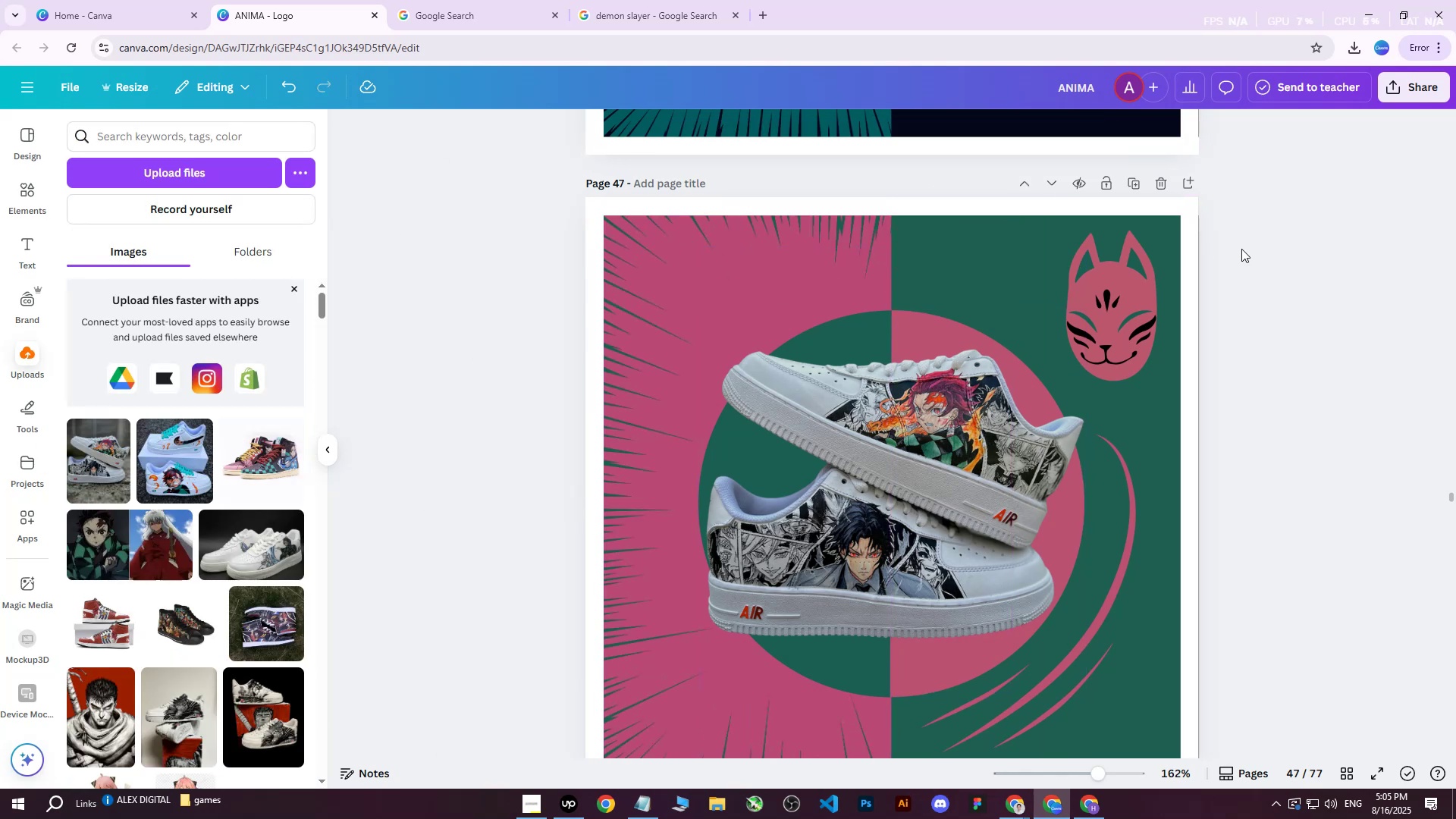 
scroll: coordinate [1241, 253], scroll_direction: down, amount: 2.0
 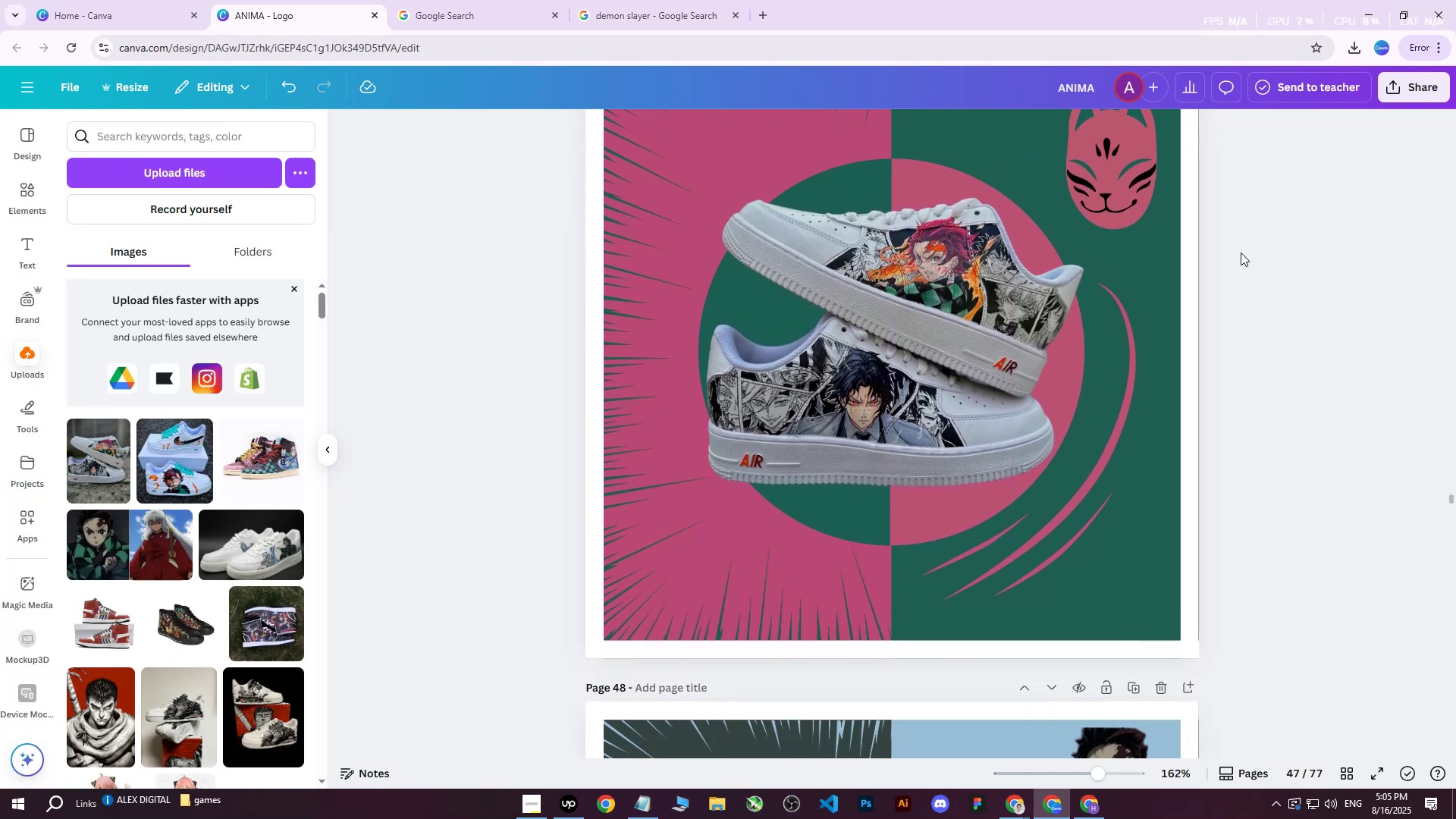 
scroll: coordinate [1241, 253], scroll_direction: up, amount: 1.0
 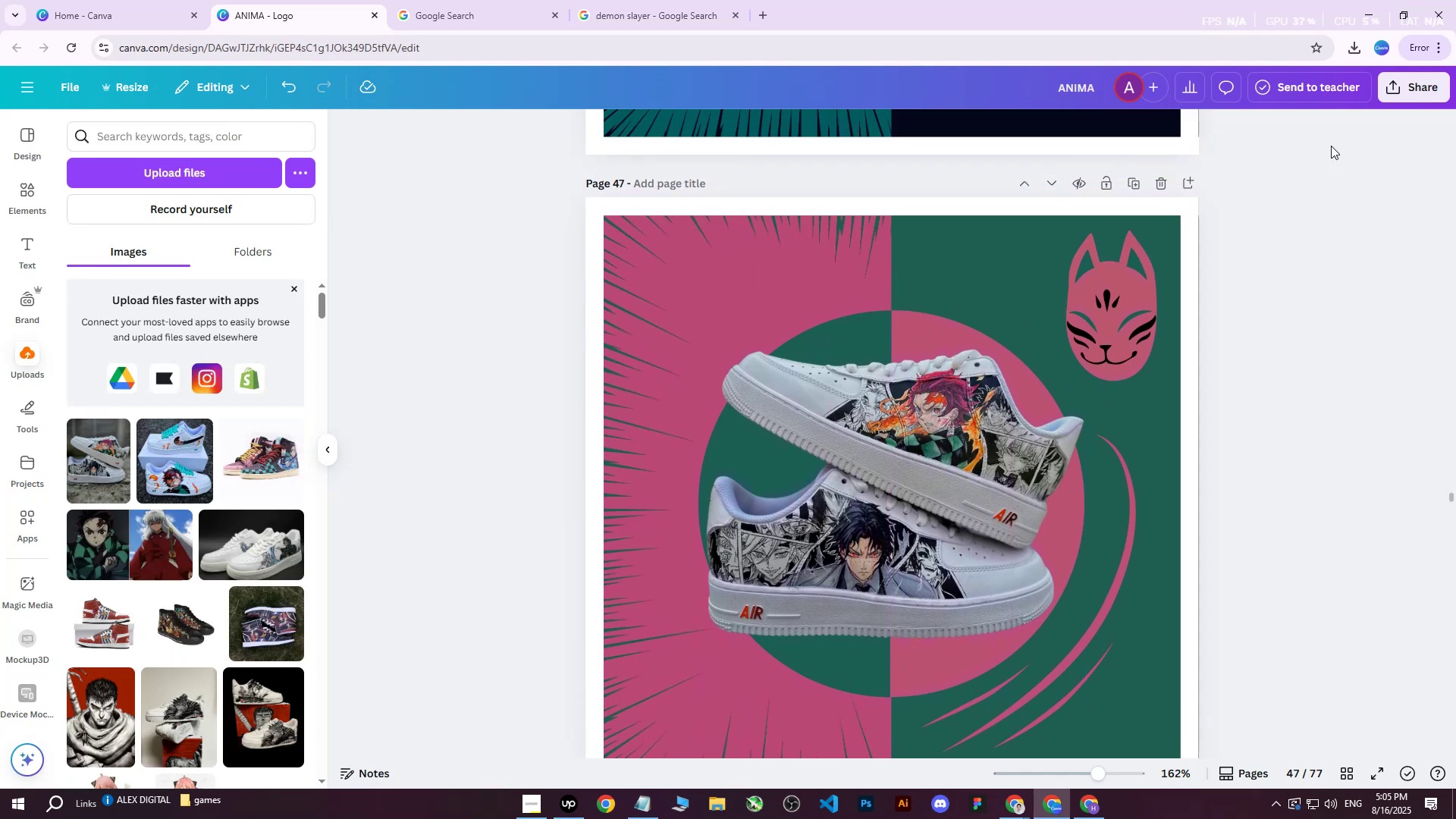 
left_click([1395, 102])
 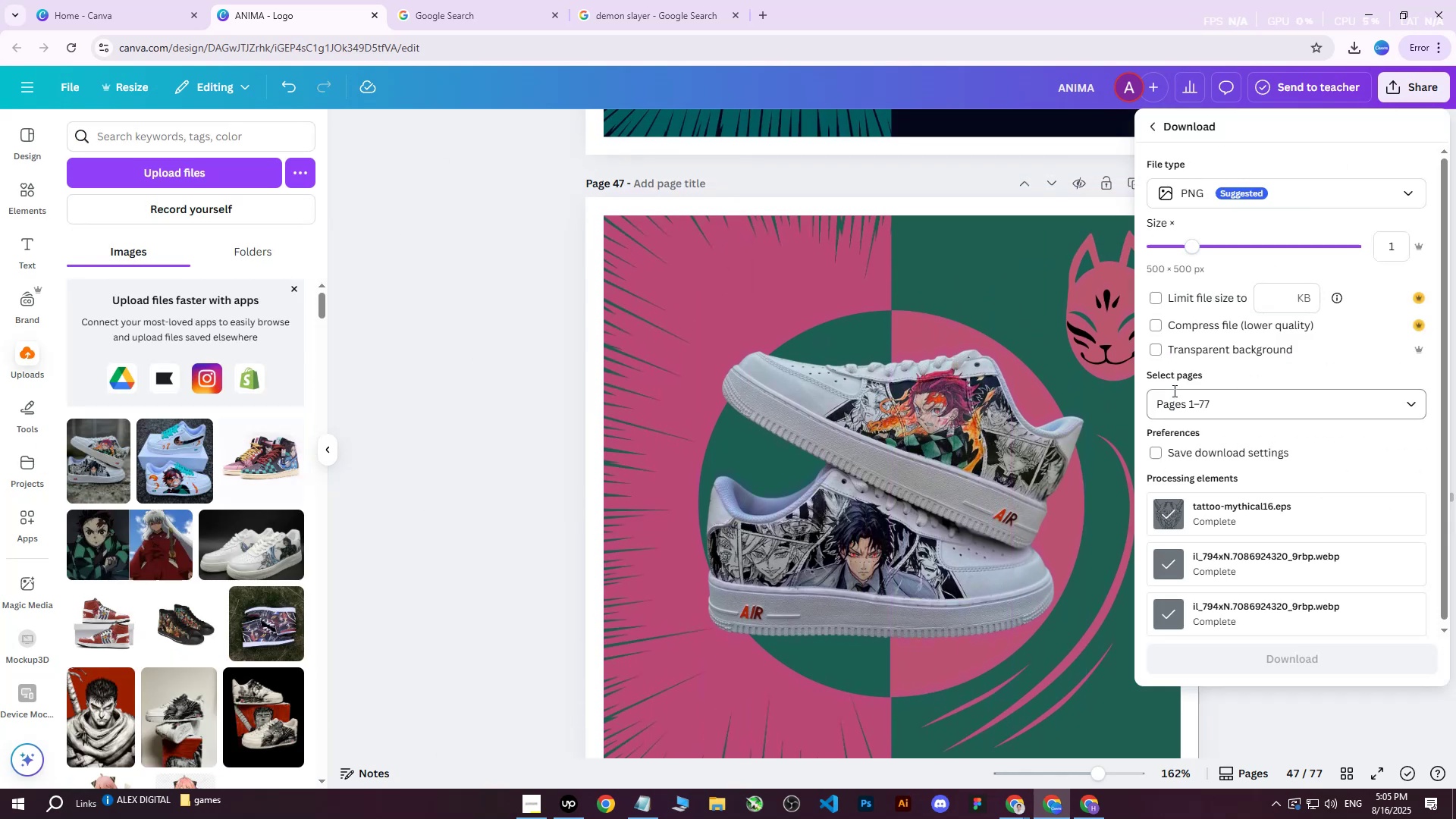 
double_click([1188, 410])
 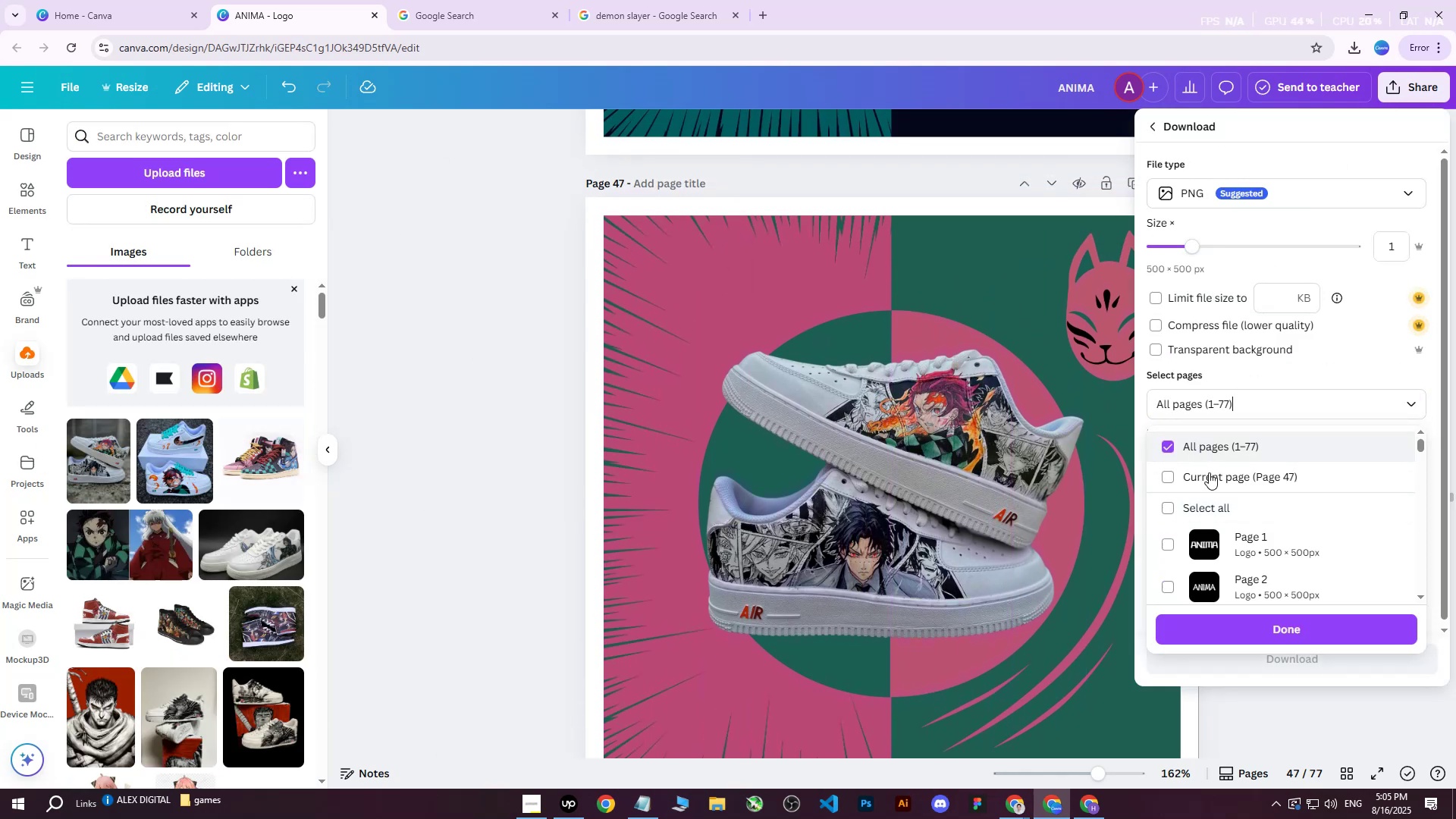 
triple_click([1212, 489])
 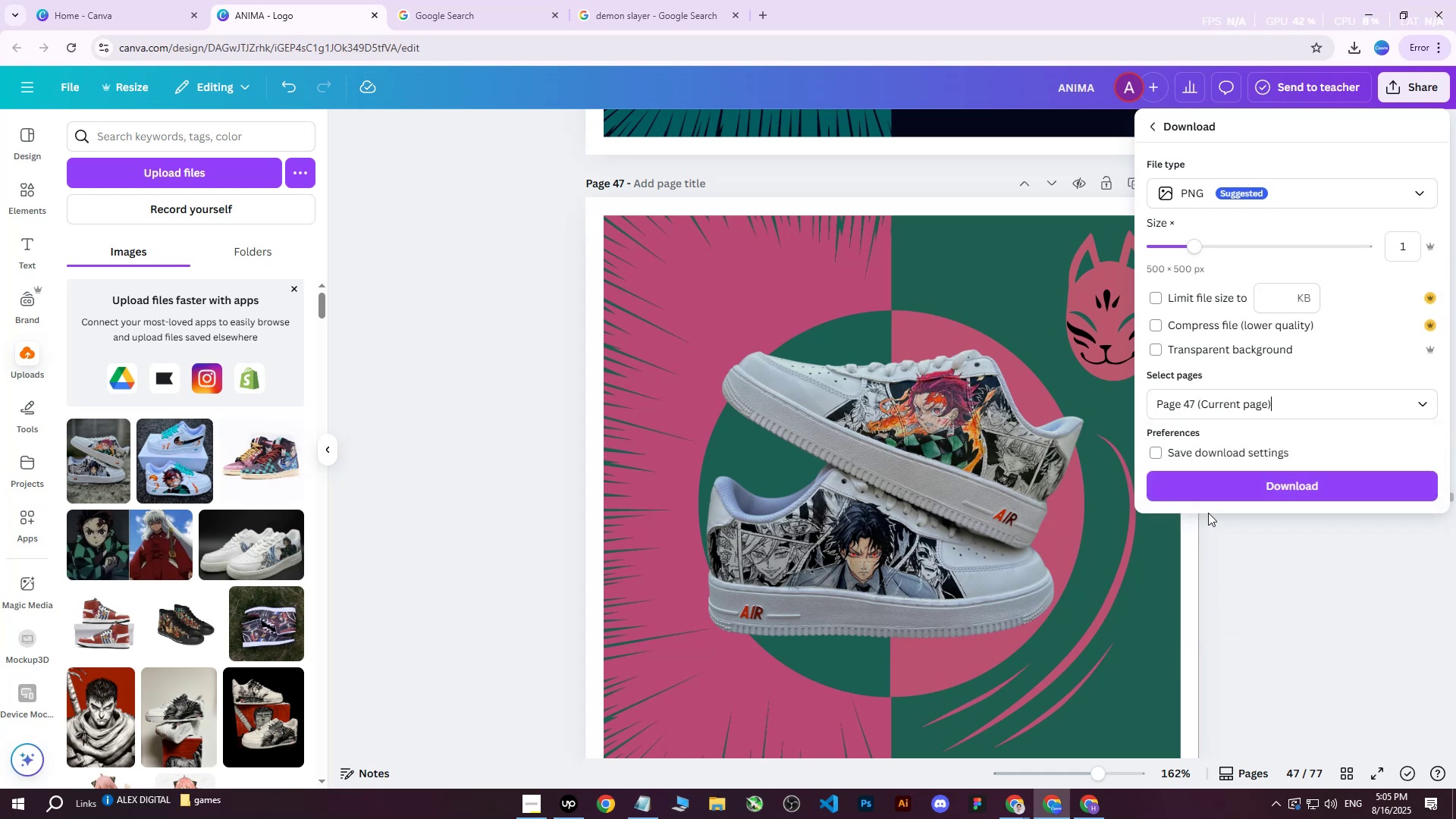 
left_click([1214, 492])
 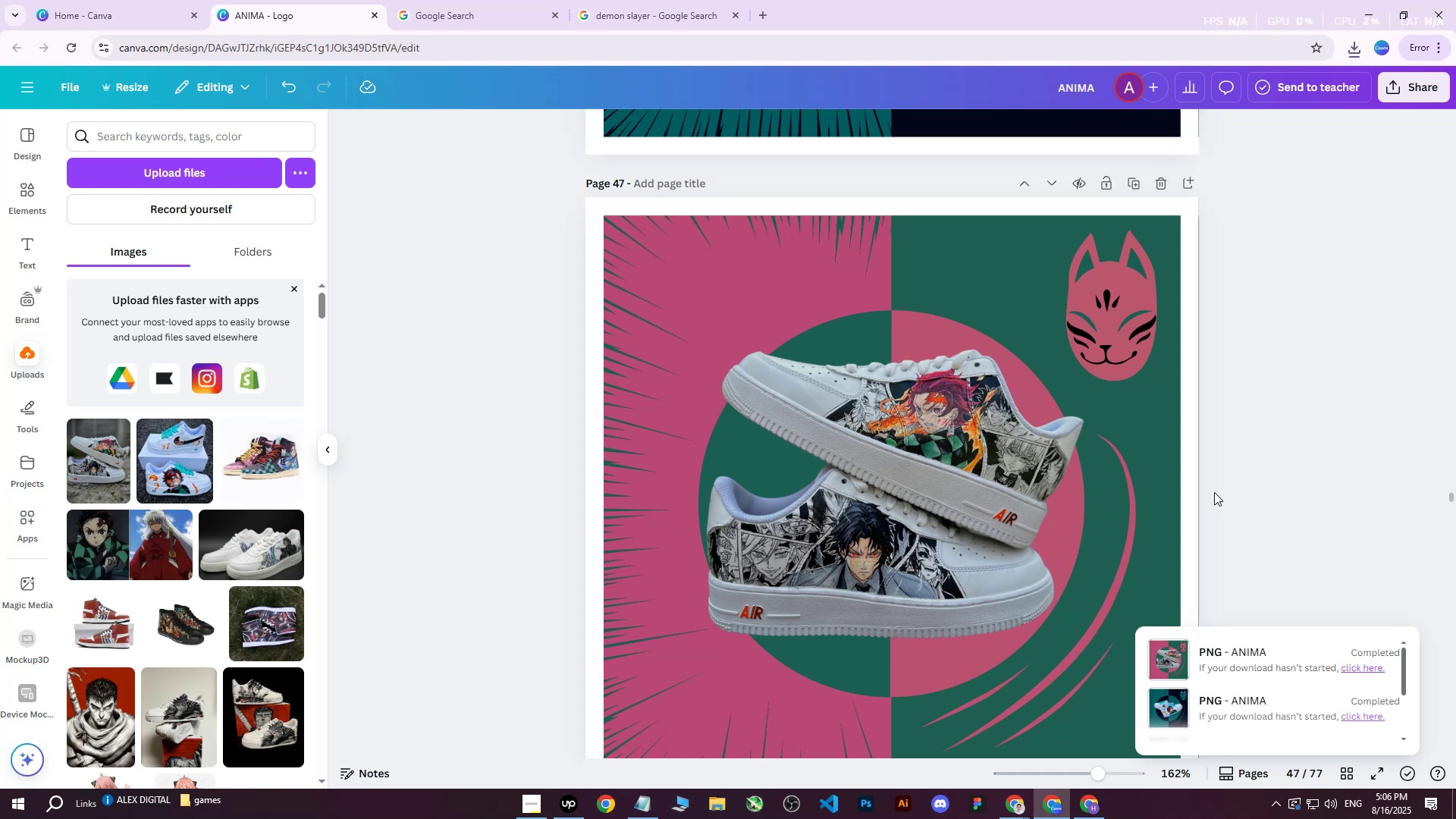 
wait(39.75)
 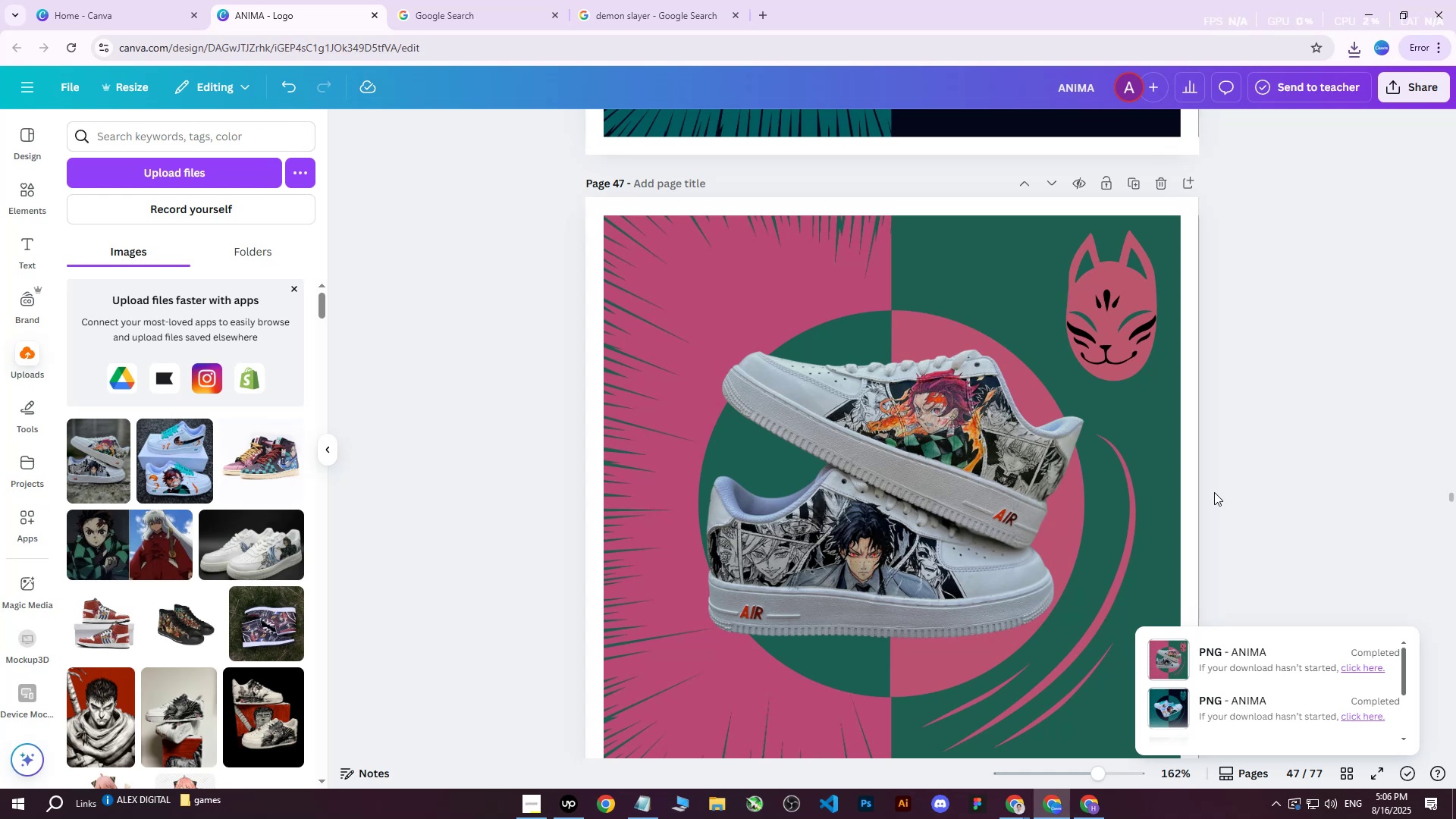 
left_click([1250, 474])
 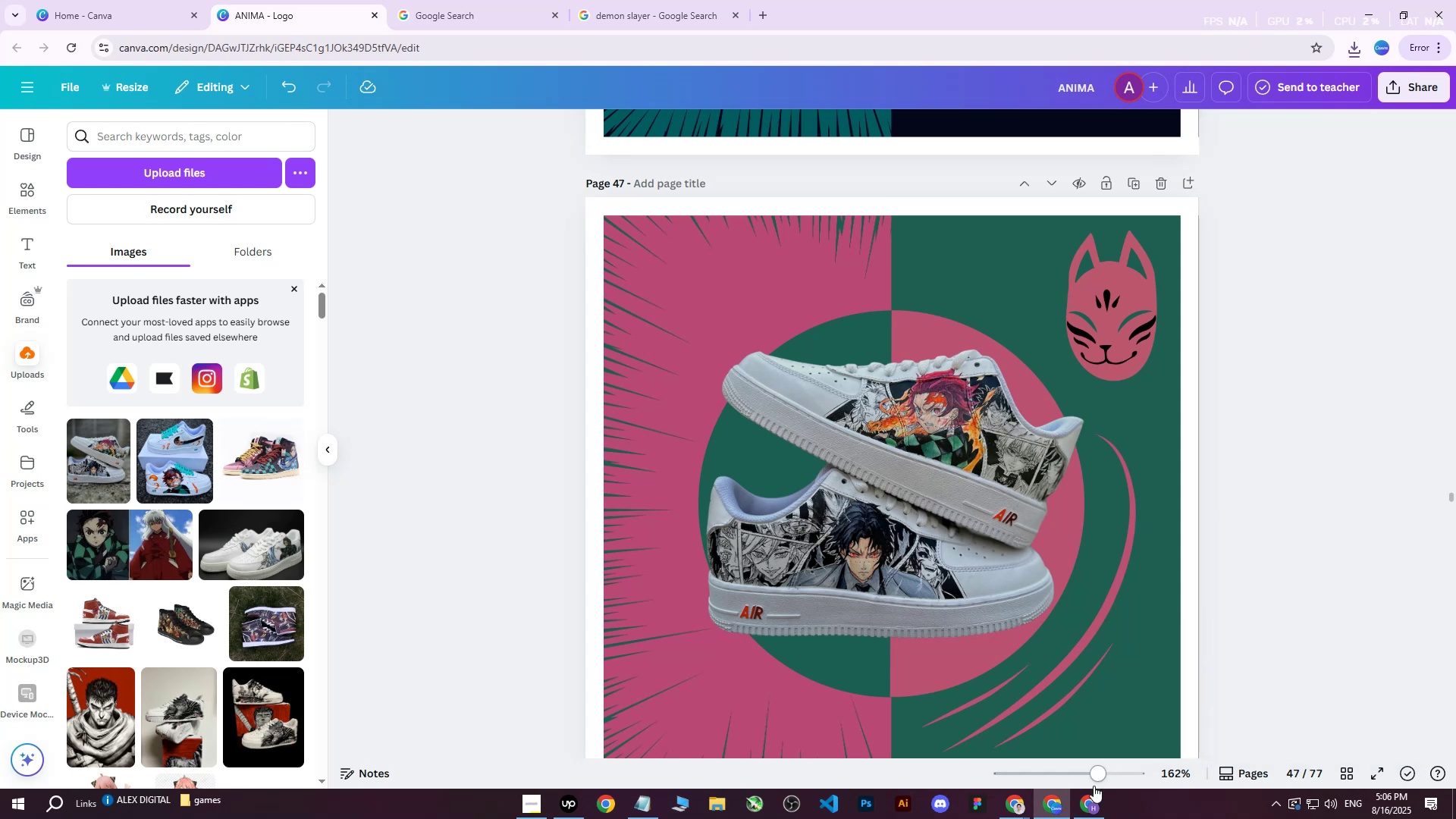 
left_click([1084, 818])
 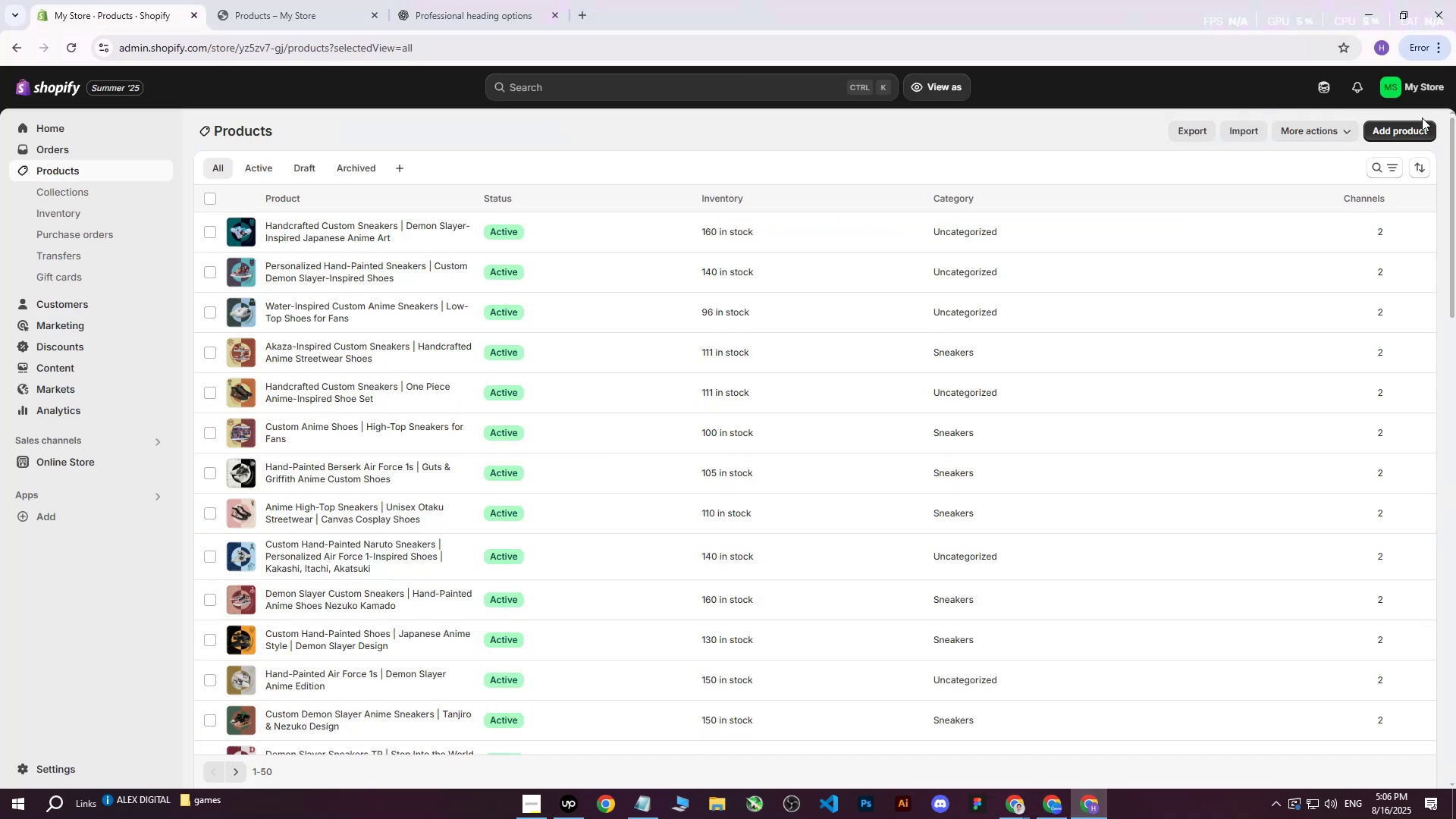 
left_click([1420, 135])
 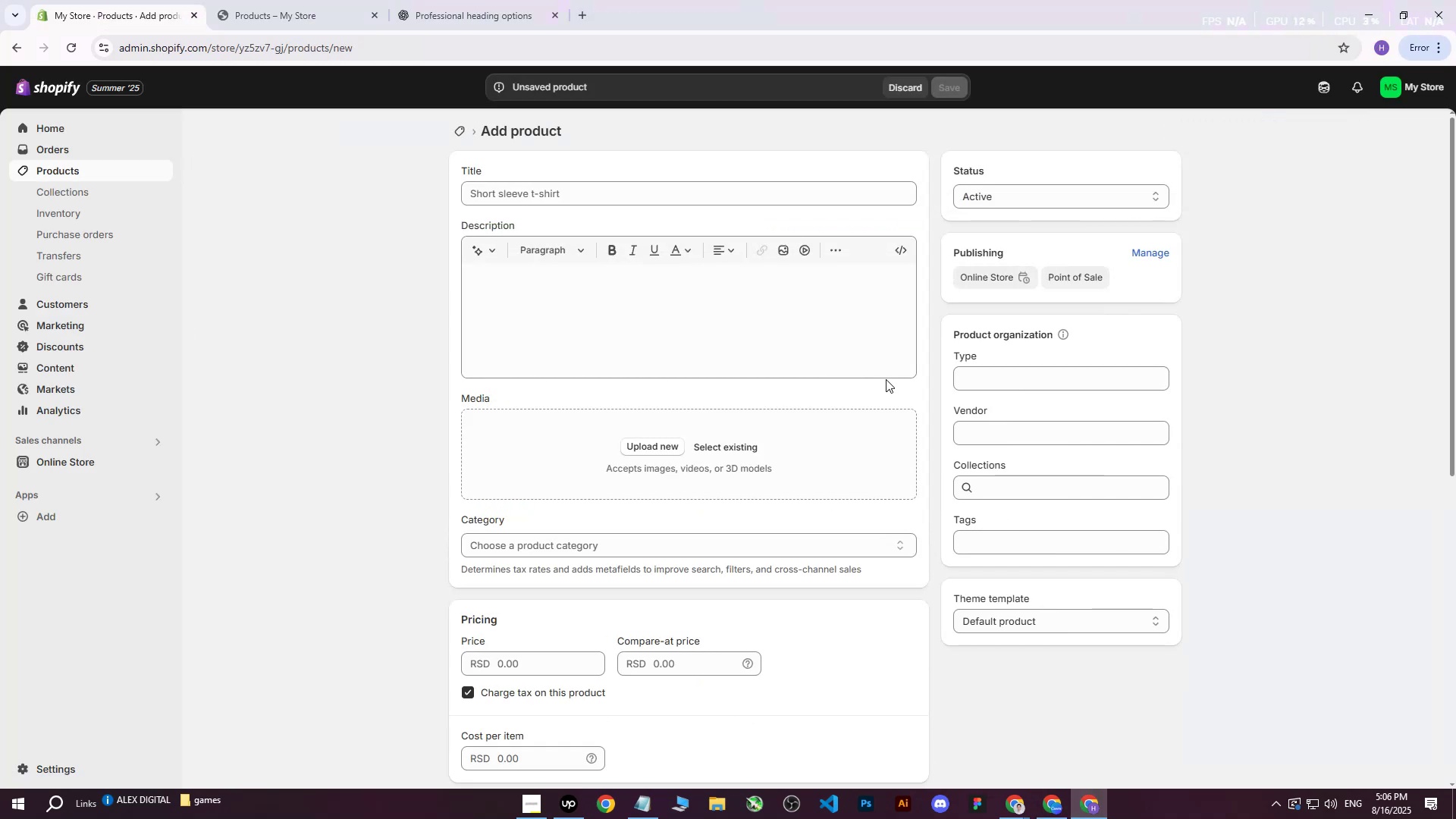 
wait(6.53)
 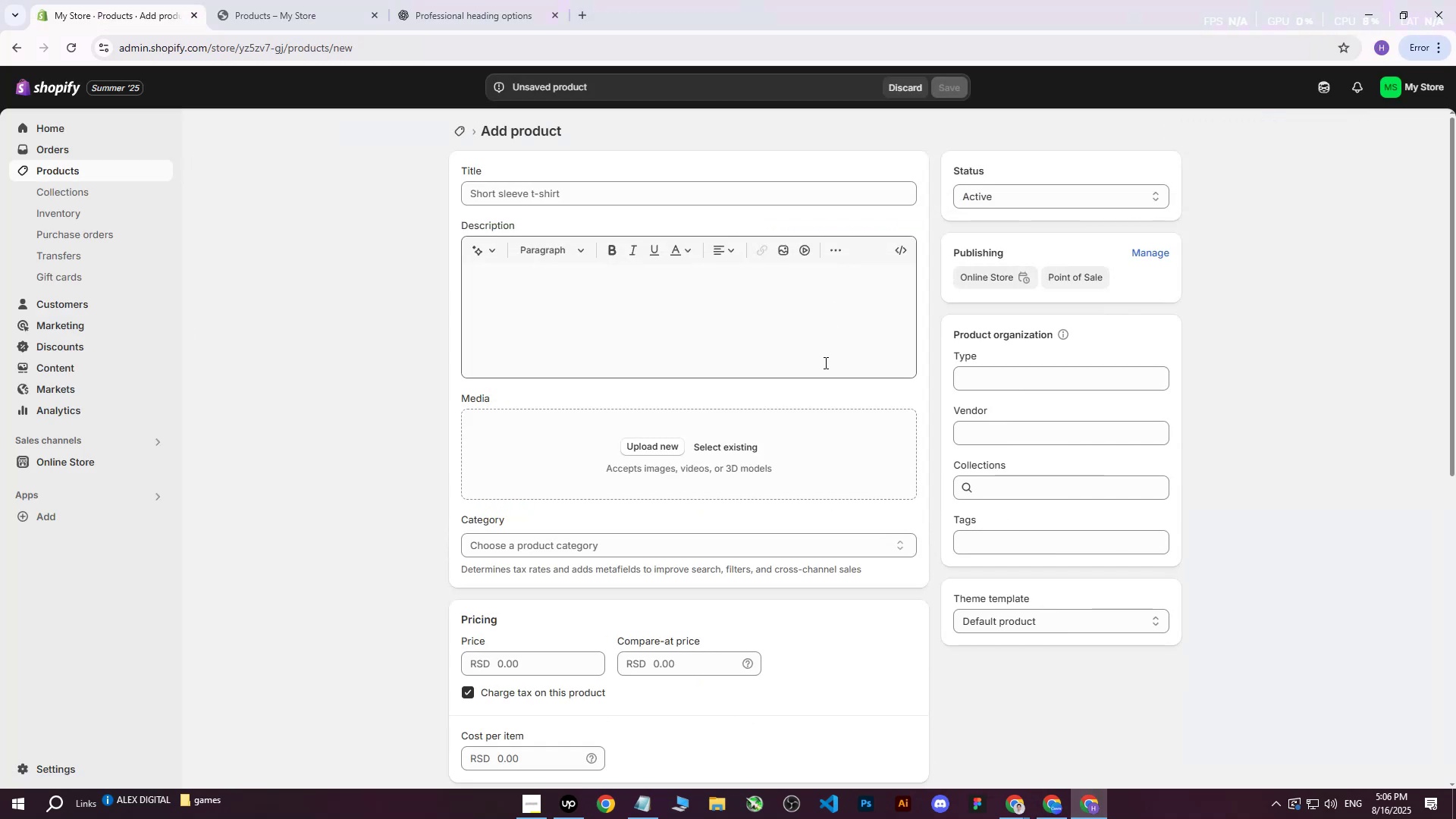 
left_click([654, 451])
 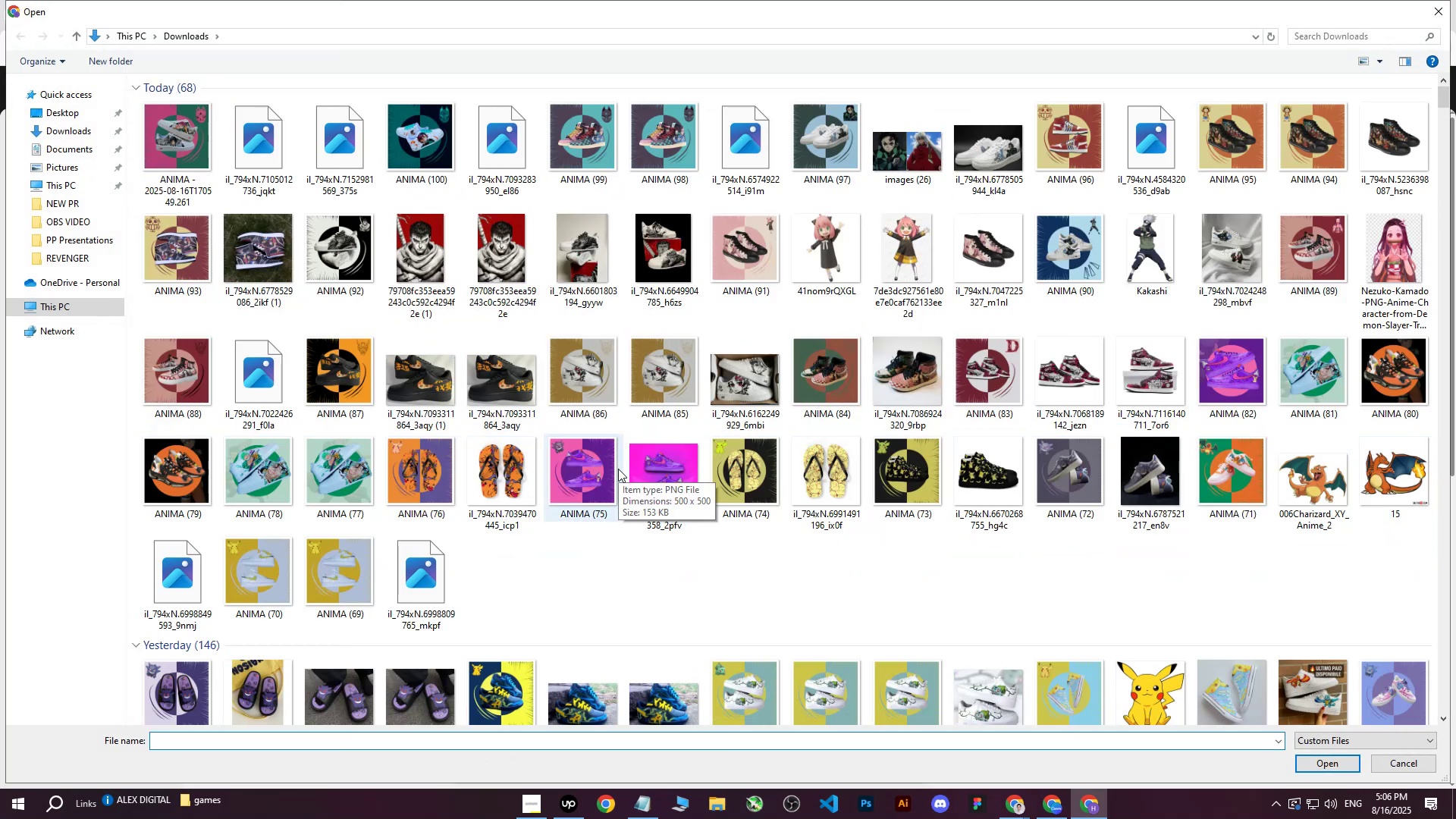 
wait(10.4)
 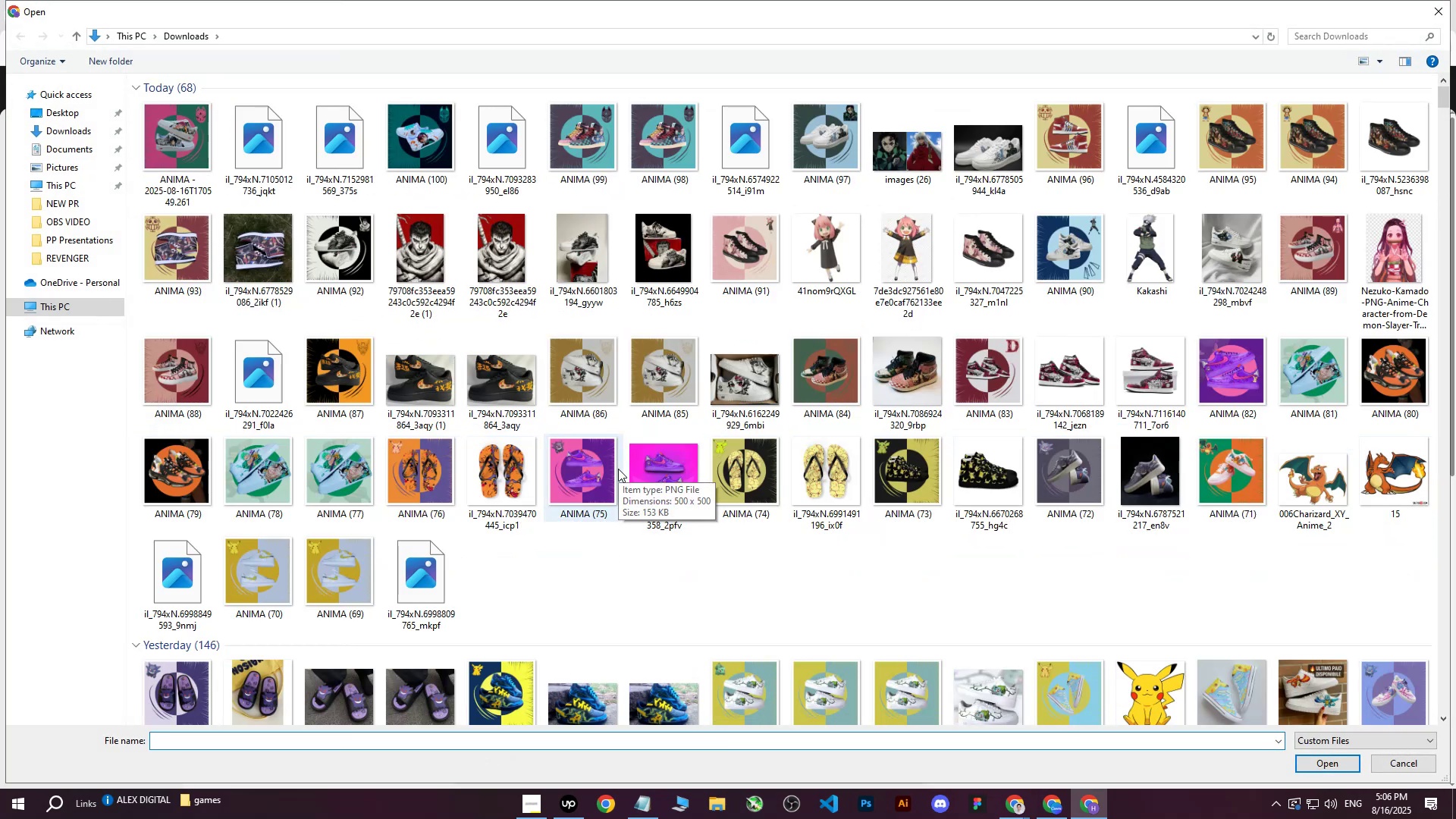 
left_click([181, 140])
 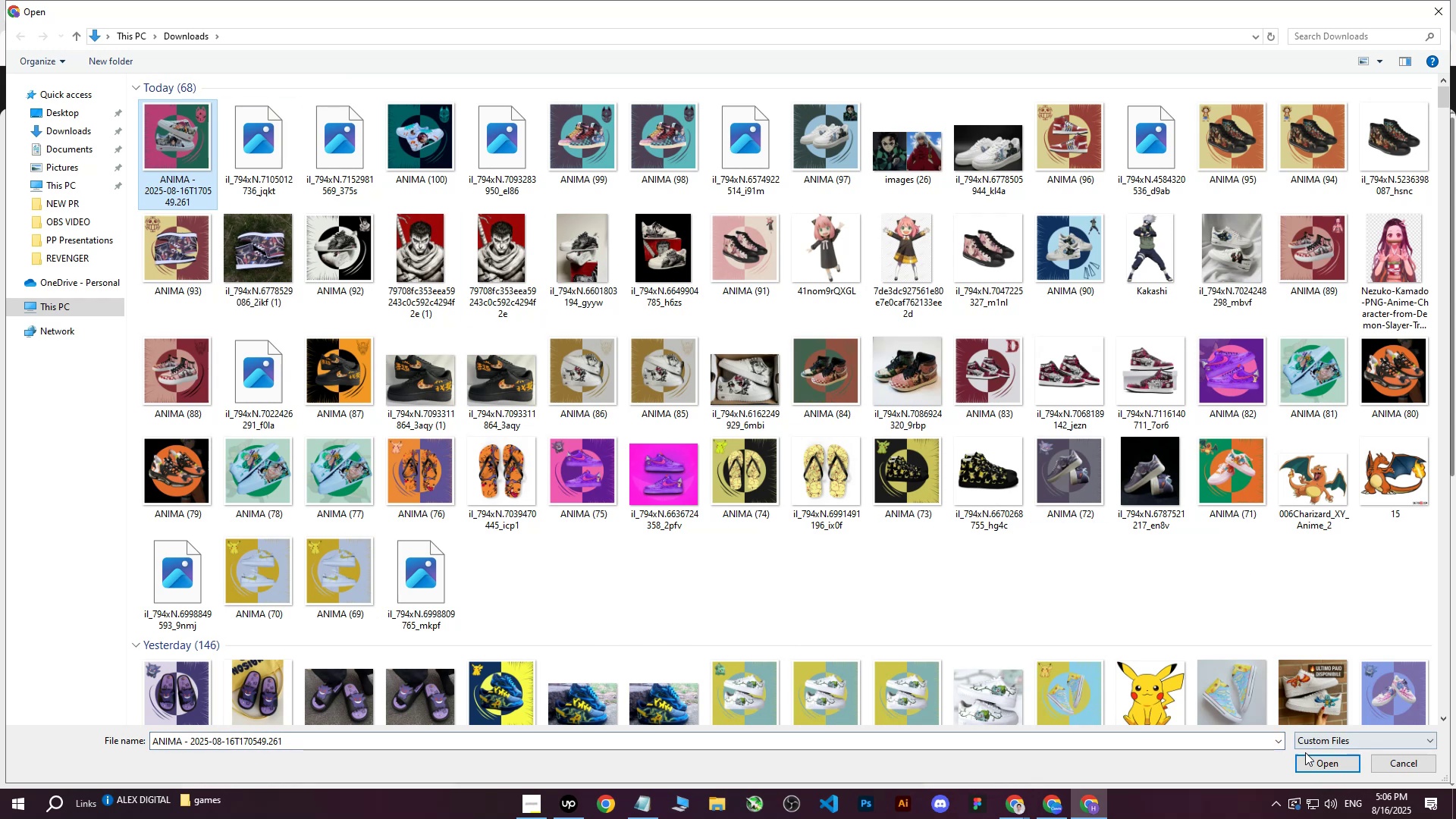 
left_click([1307, 764])
 